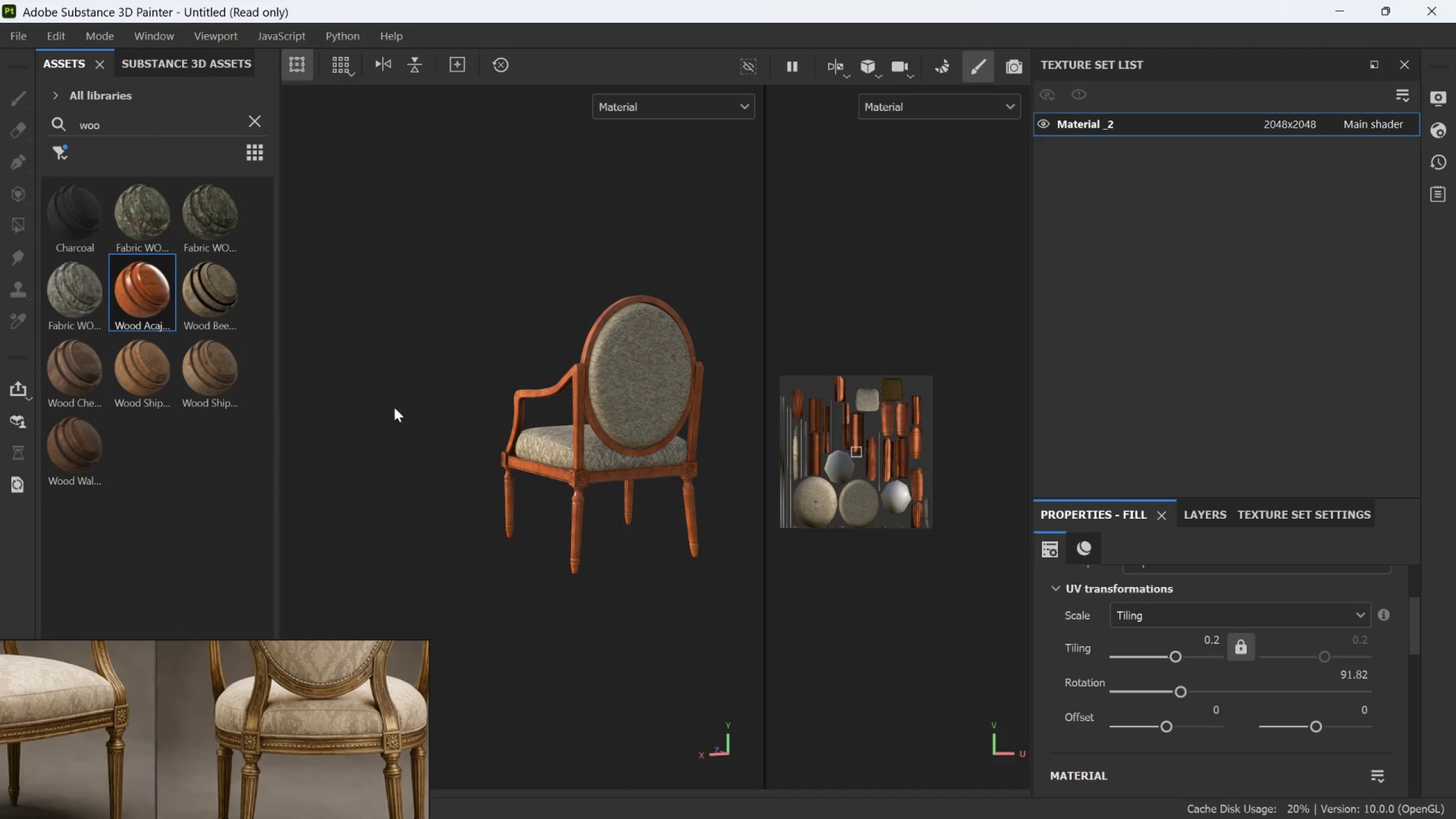 
key(Alt+AltLeft)
 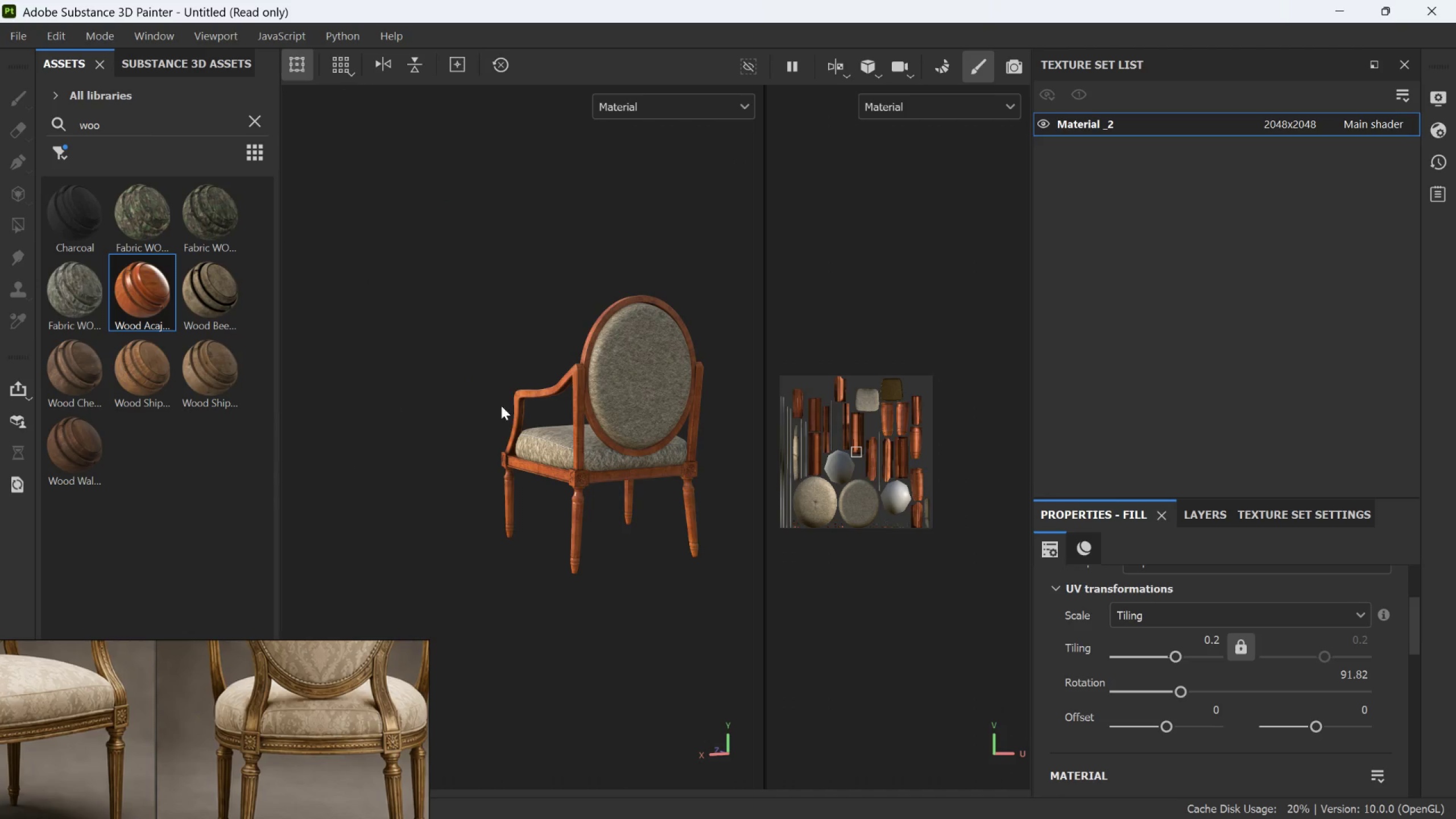 
key(Alt+AltLeft)
 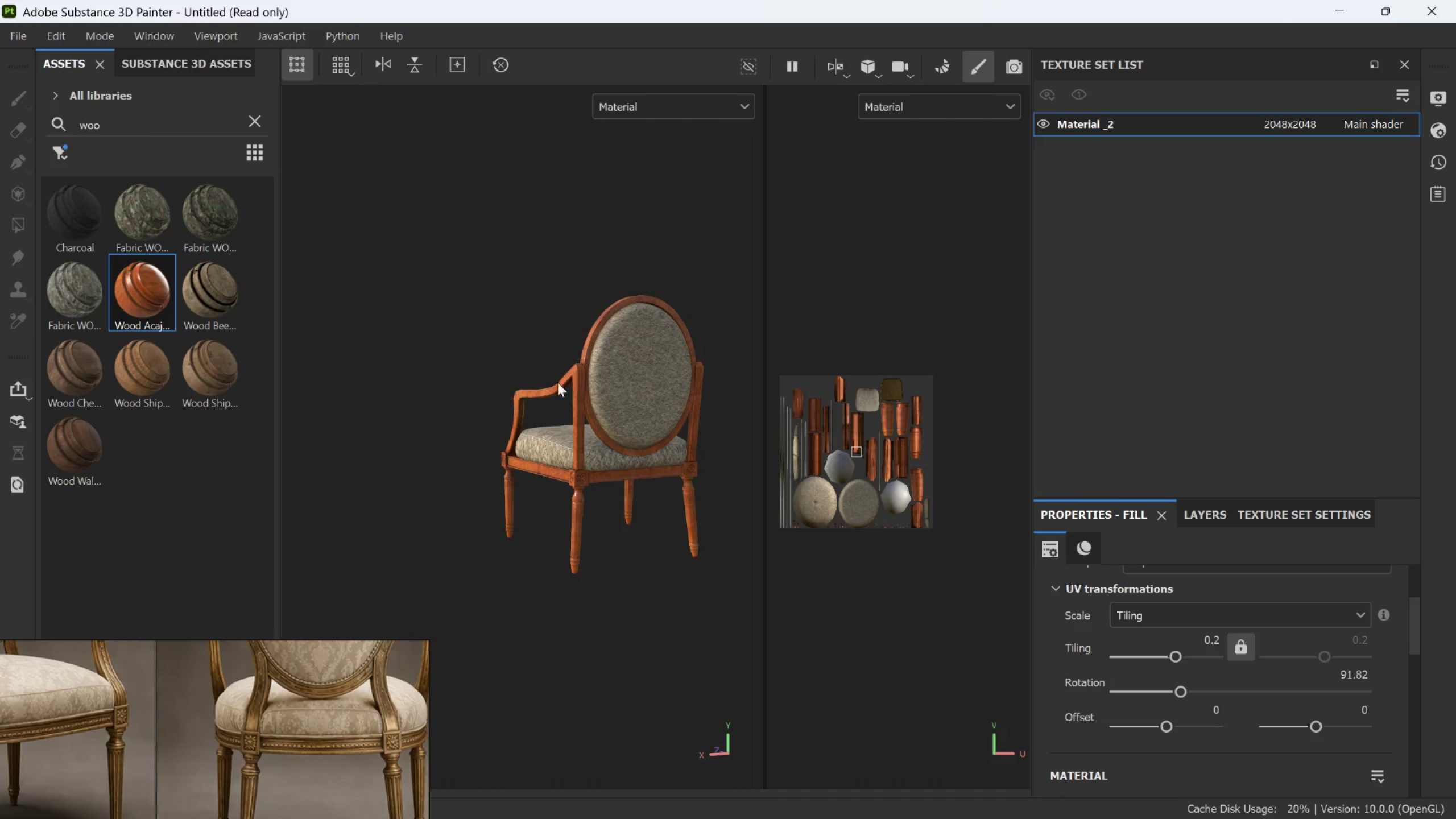 
hold_key(key=AltLeft, duration=1.5)
left_click_drag(start_coordinate=[573, 386], to_coordinate=[611, 369])
 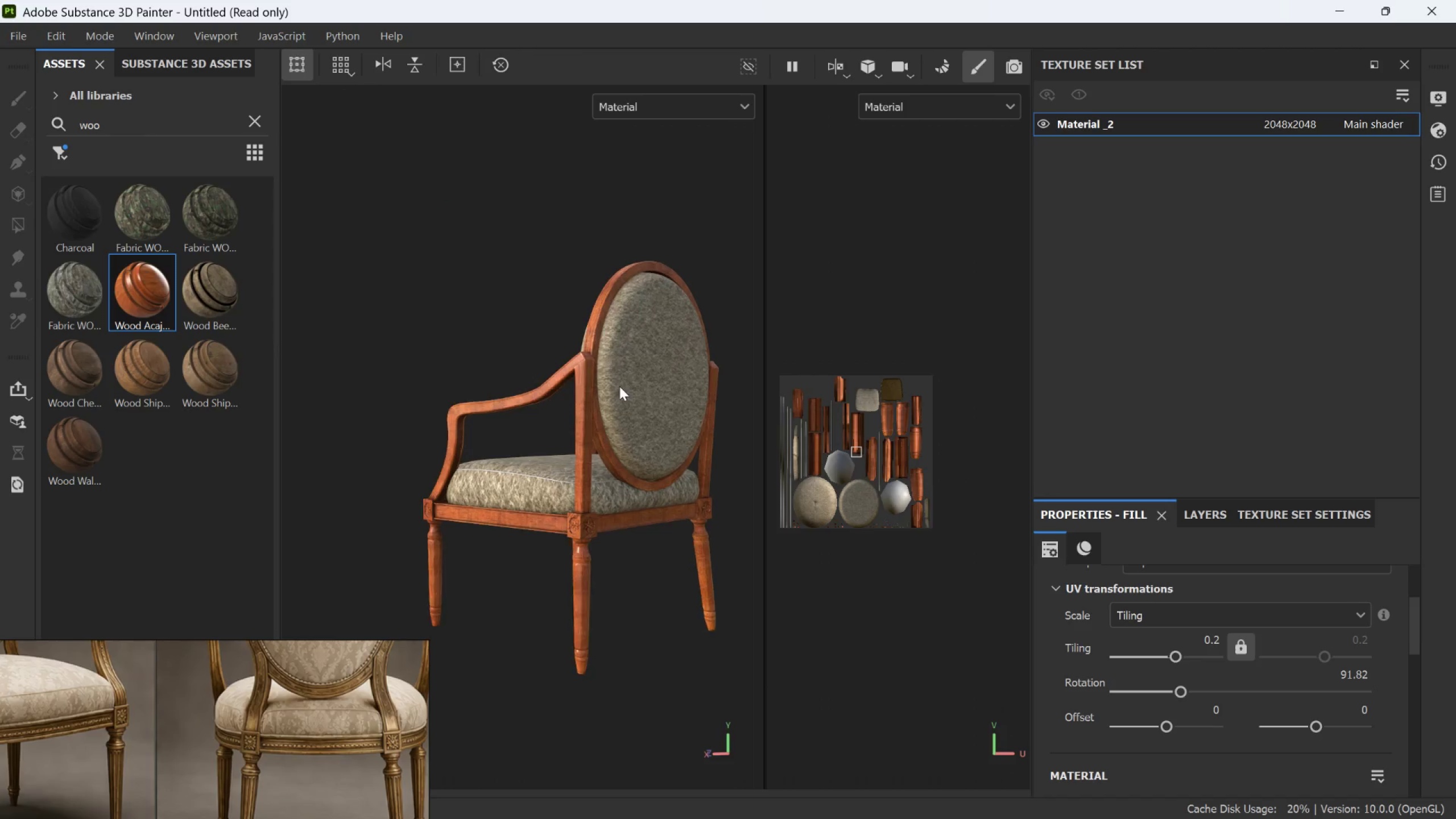 
scroll: coordinate [573, 382], scroll_direction: up, amount: 3.0
 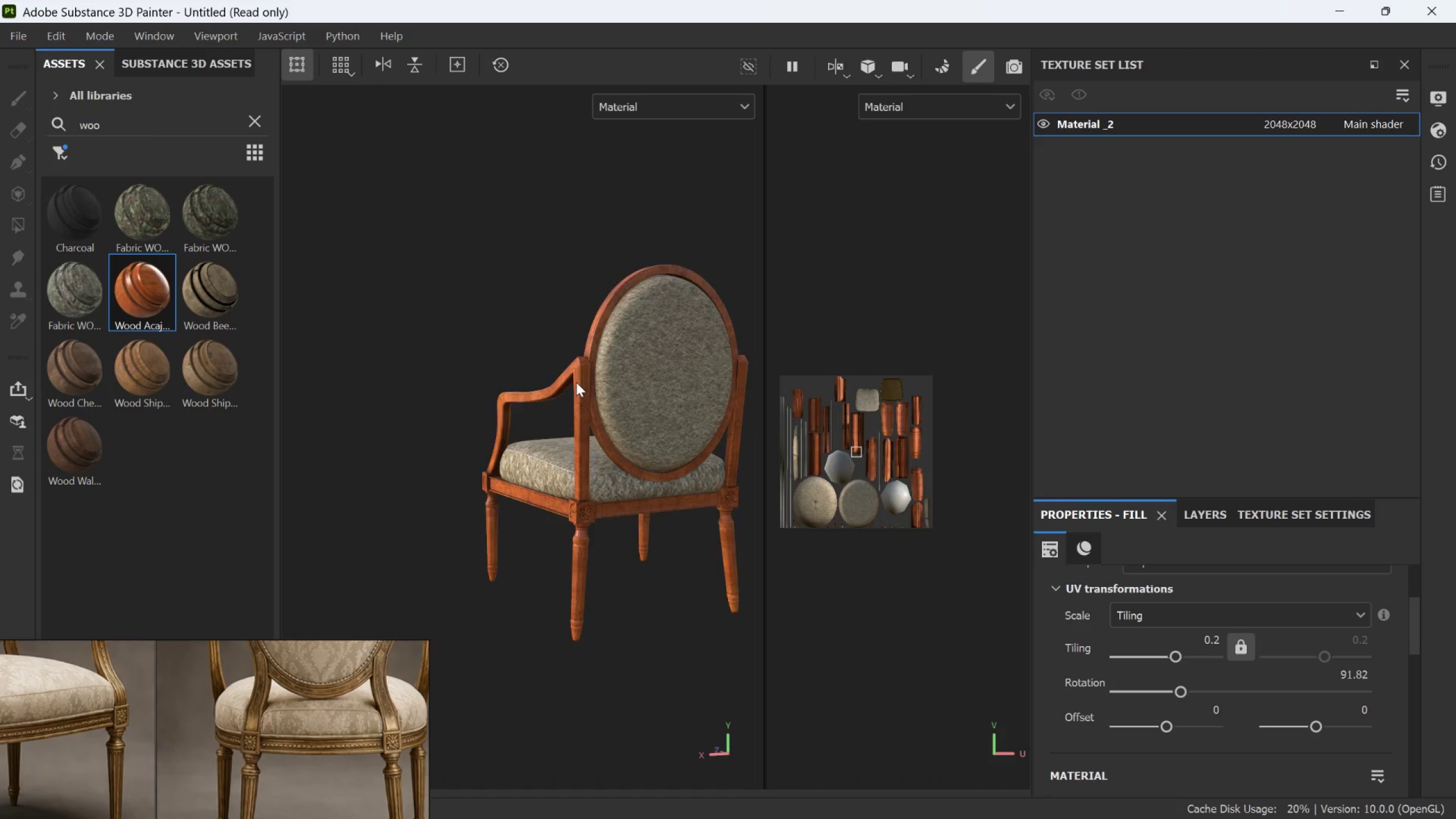 
hold_key(key=AltLeft, duration=0.69)
 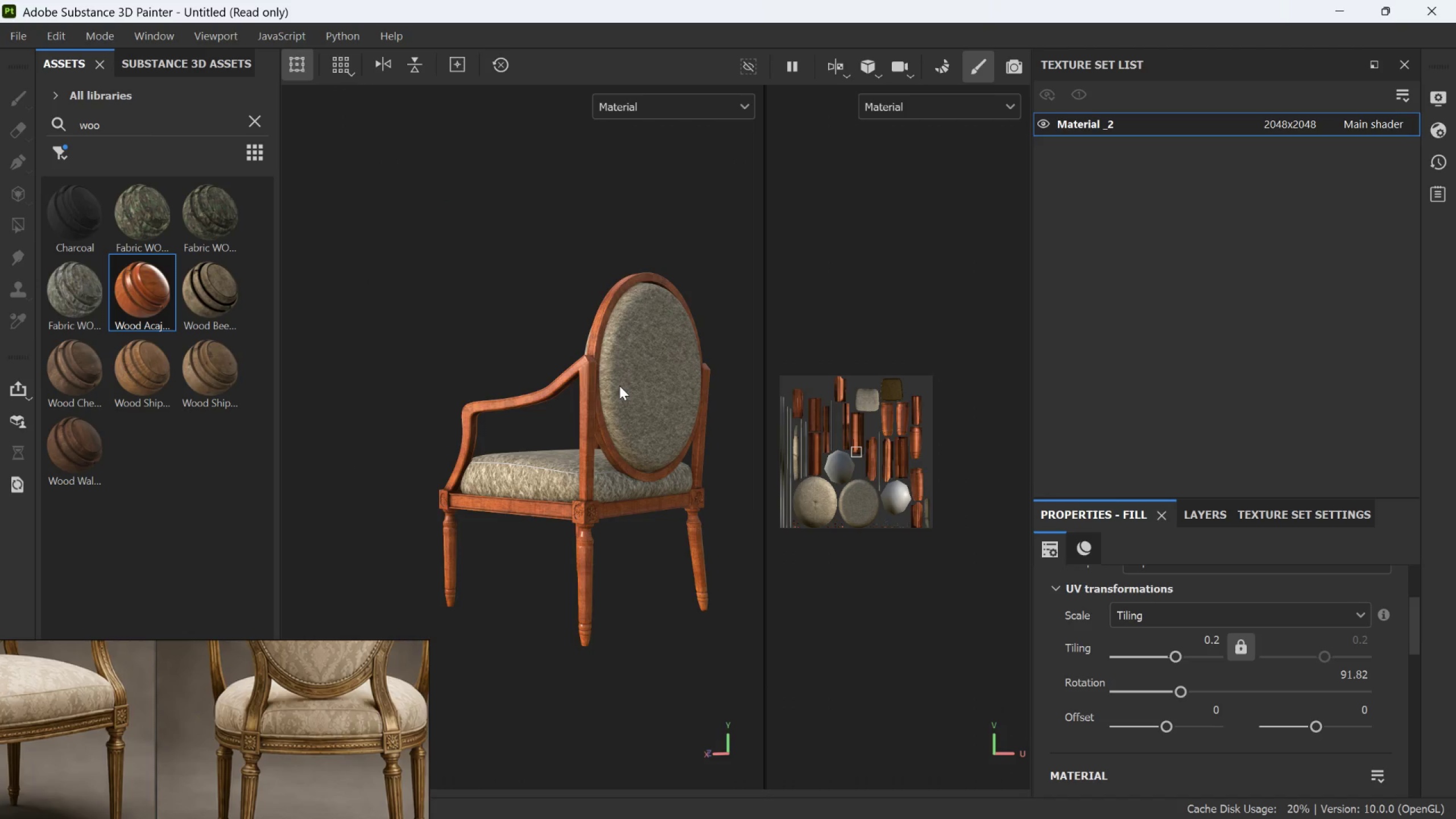 
hold_key(key=AltLeft, duration=1.5)
left_click_drag(start_coordinate=[568, 417], to_coordinate=[721, 418])
 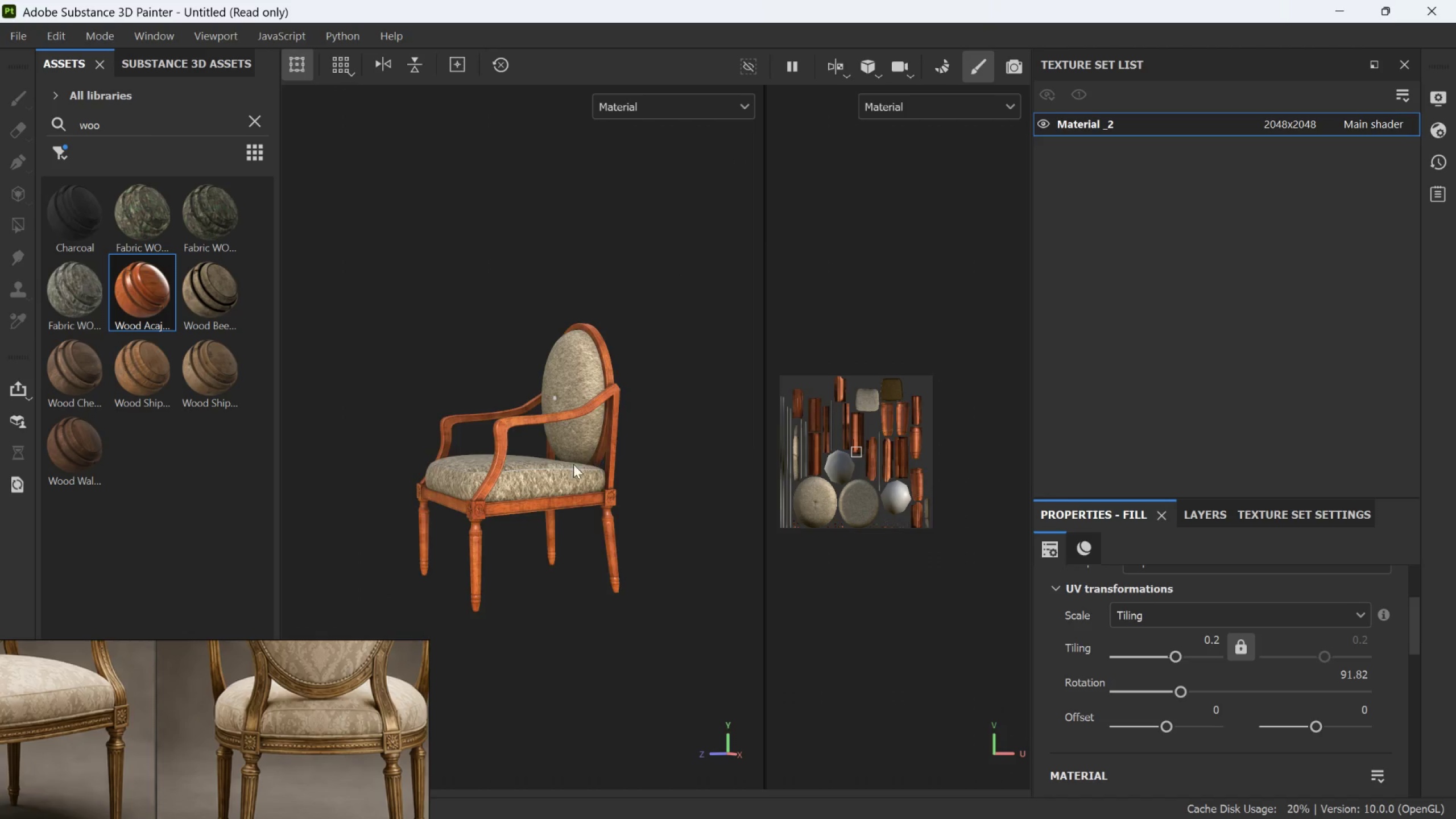 
scroll: coordinate [619, 386], scroll_direction: none, amount: 0.0
 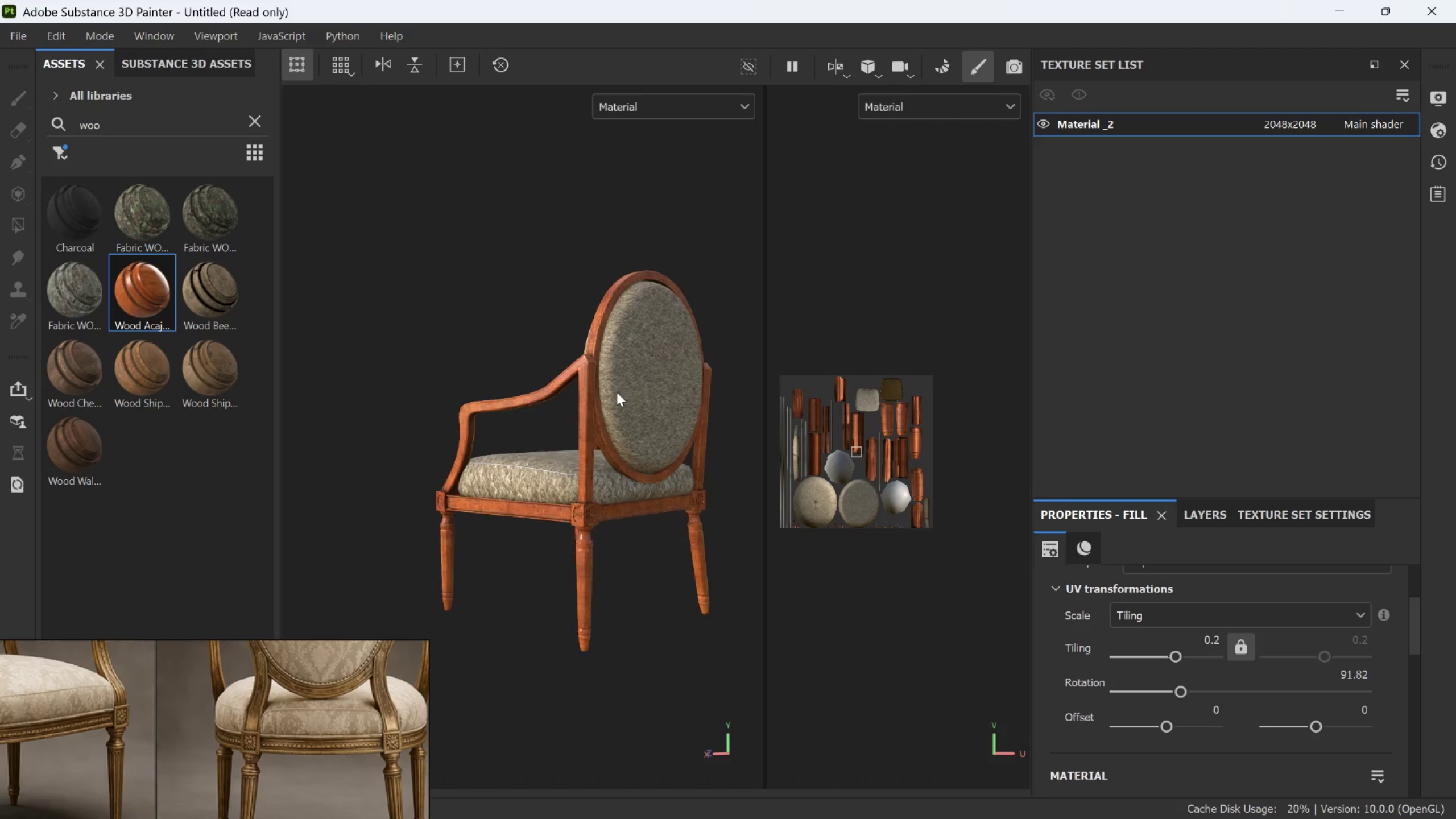 
hold_key(key=AltLeft, duration=1.31)
 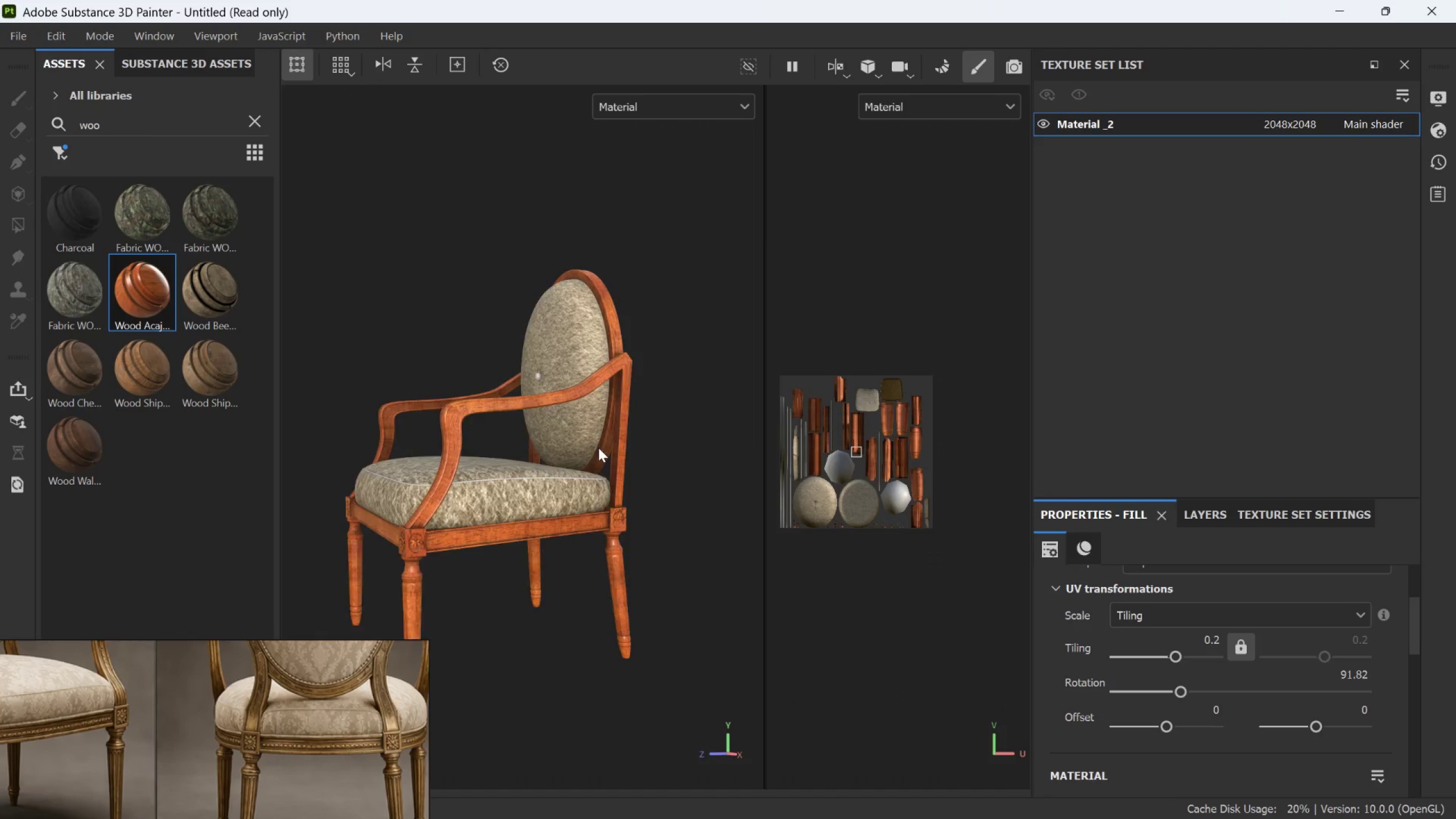 
hold_key(key=AltLeft, duration=0.78)
left_click_drag(start_coordinate=[555, 471], to_coordinate=[698, 471])
 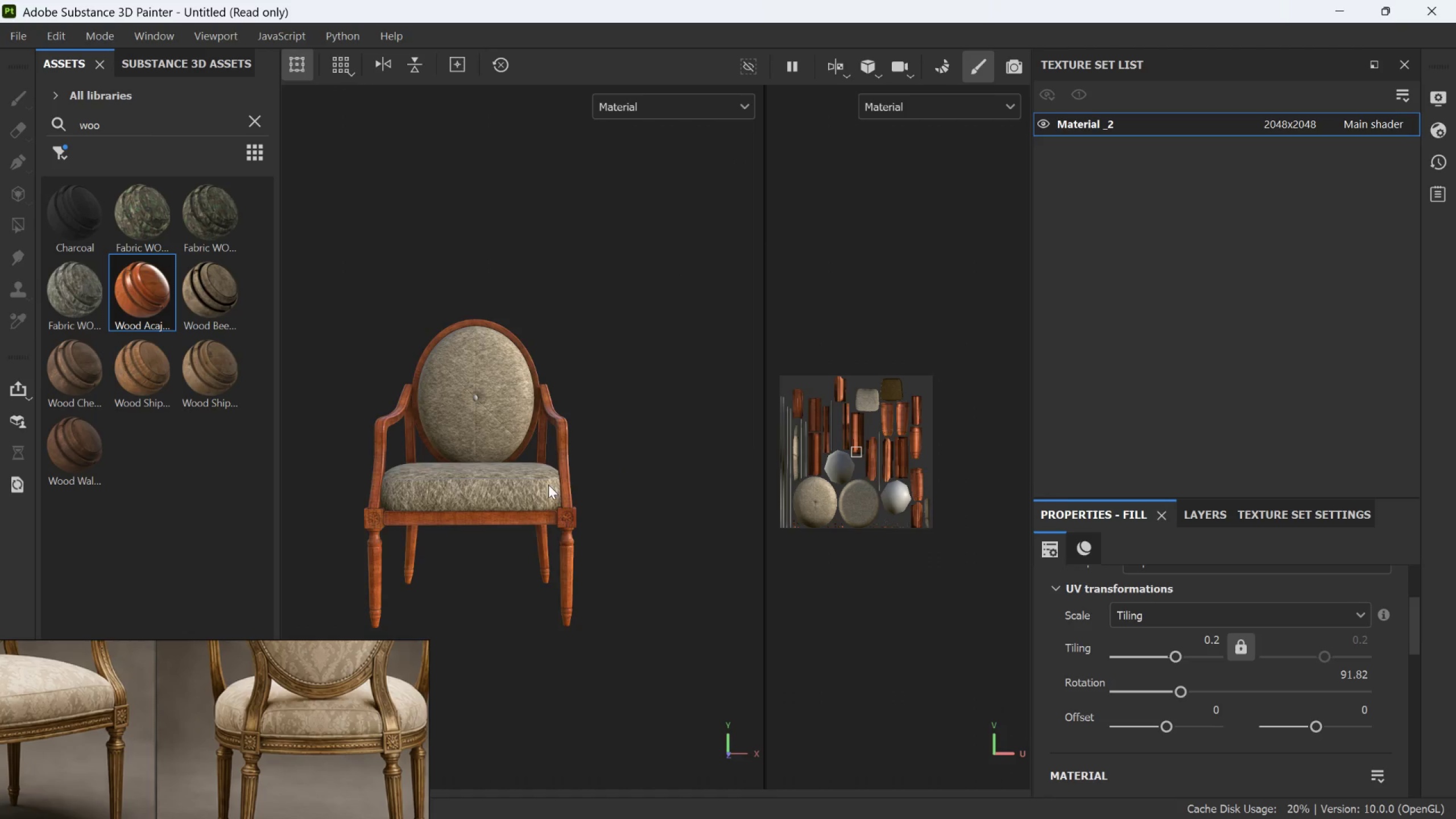 
scroll: coordinate [594, 450], scroll_direction: down, amount: 4.0
 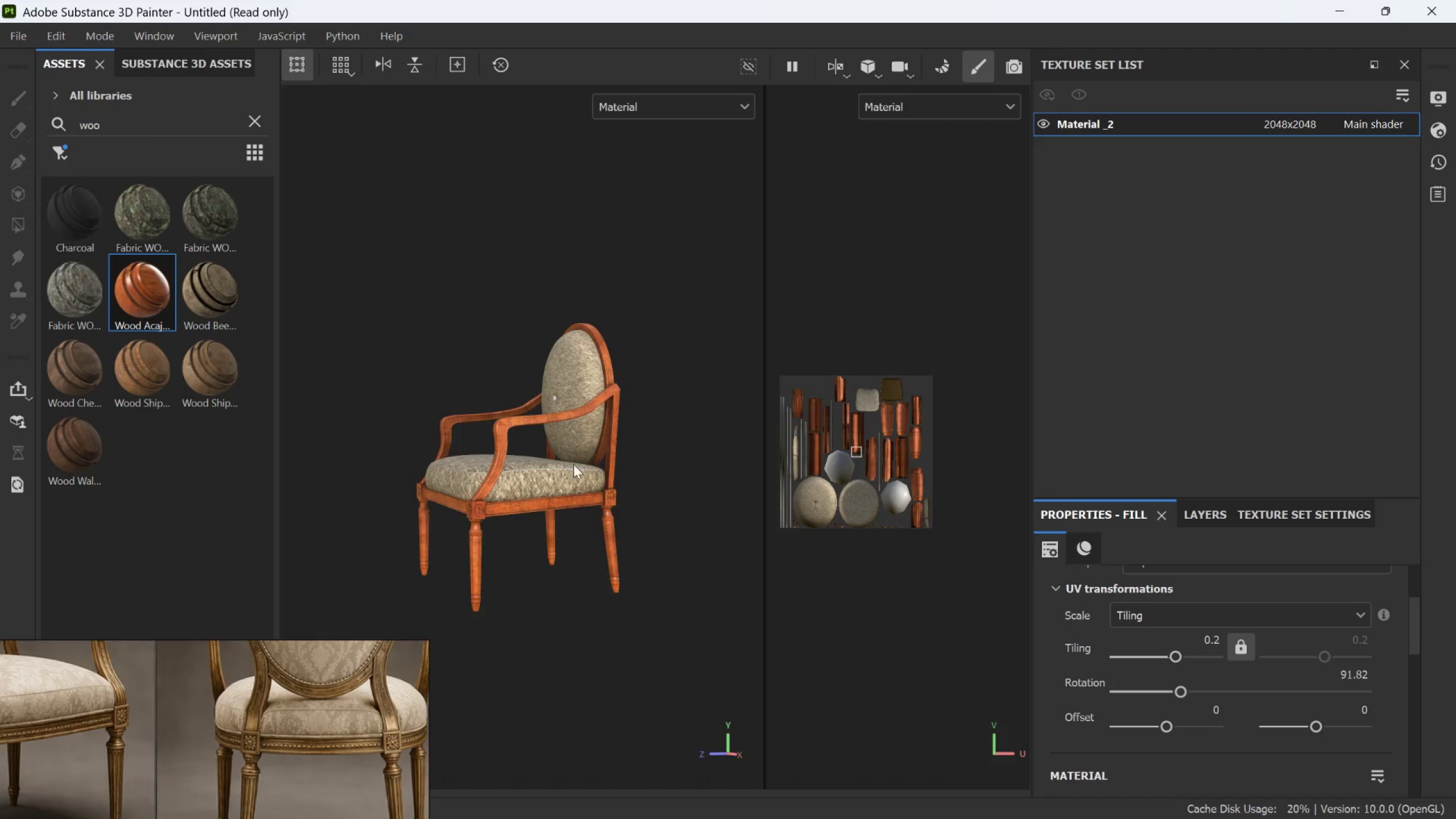 
hold_key(key=AltLeft, duration=1.02)
left_click_drag(start_coordinate=[537, 482], to_coordinate=[527, 521])
 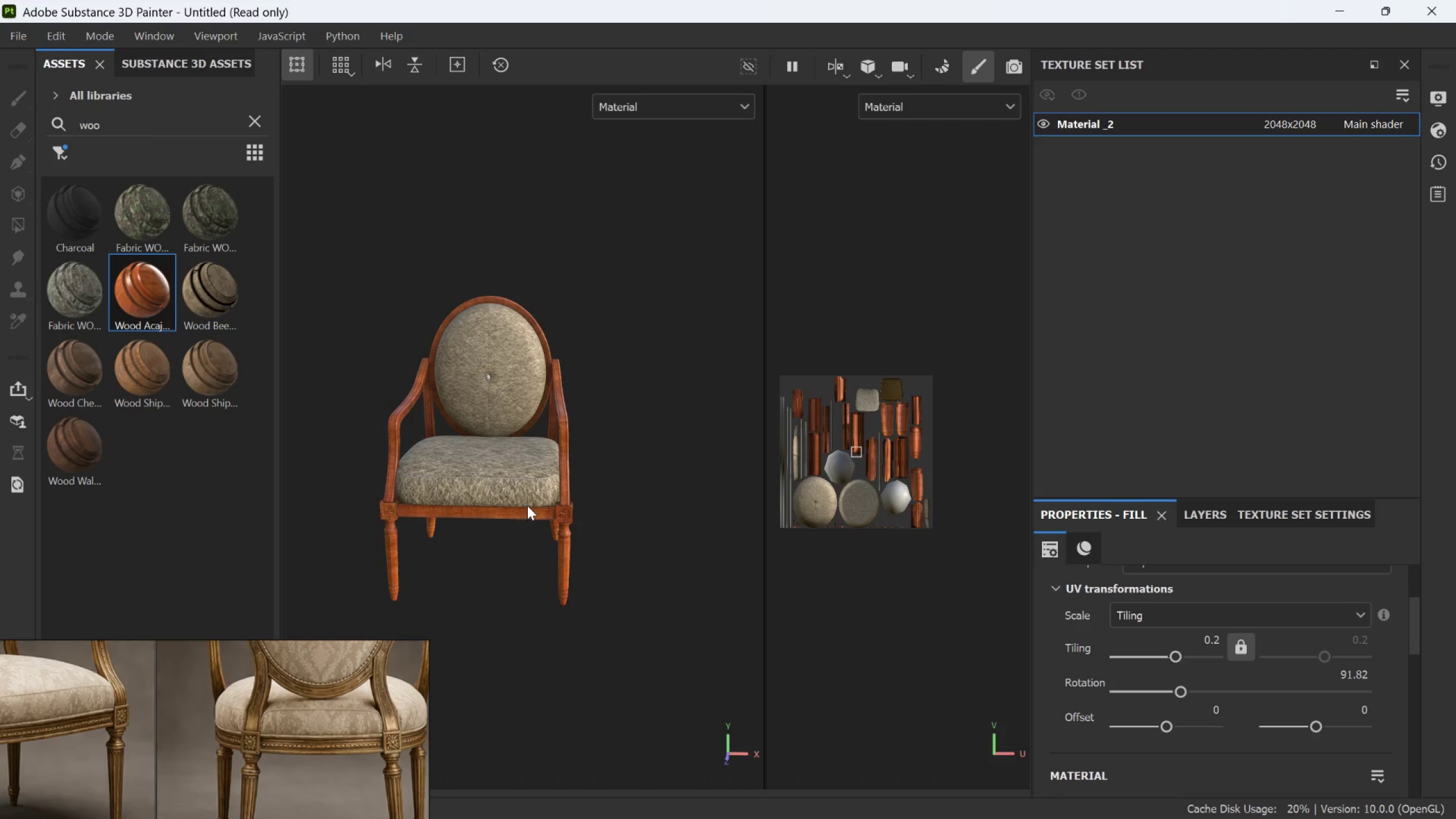 
scroll: coordinate [540, 483], scroll_direction: down, amount: 1.0
 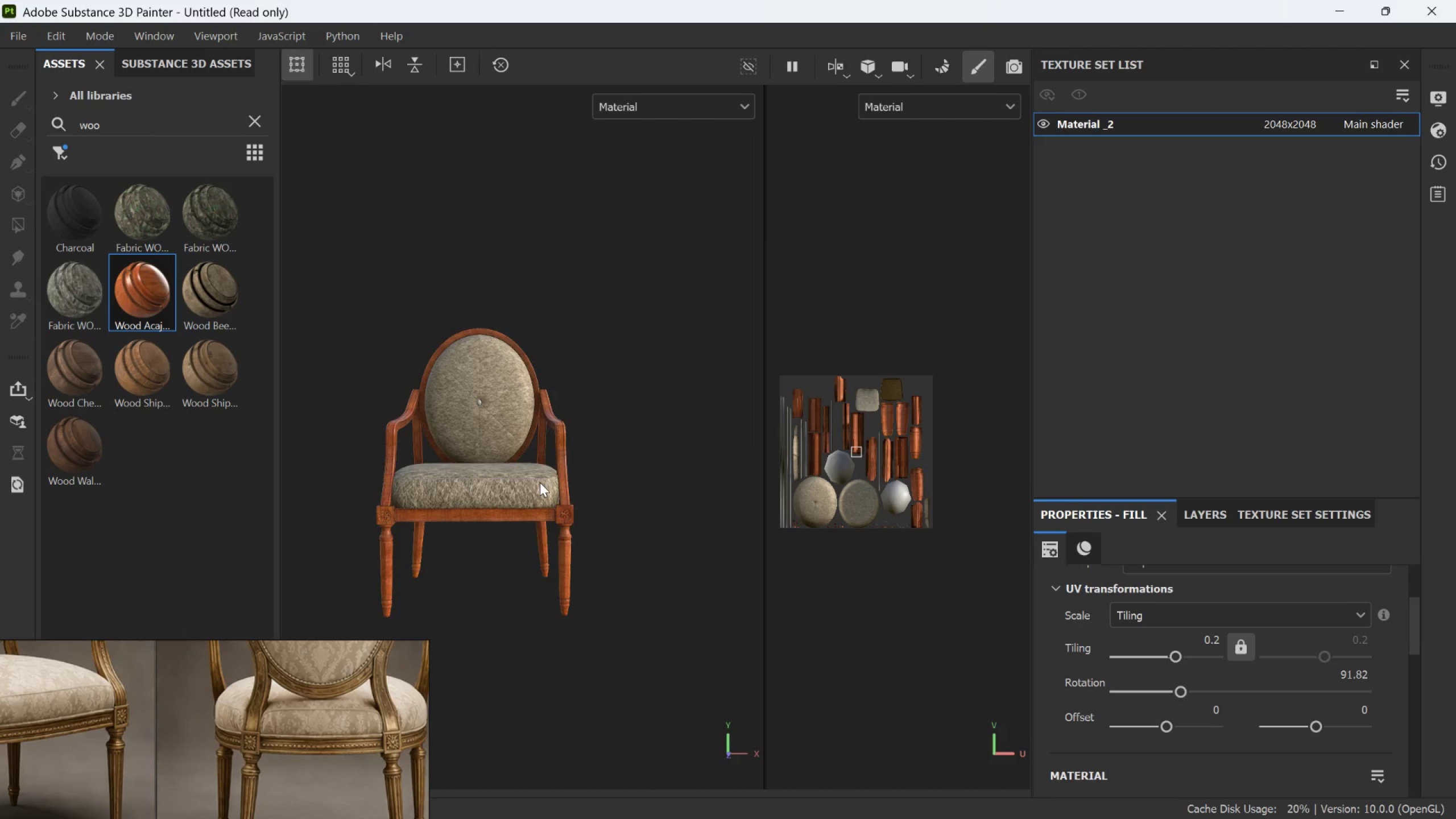 
hold_key(key=AltLeft, duration=0.8)
left_click_drag(start_coordinate=[523, 498], to_coordinate=[593, 478])
 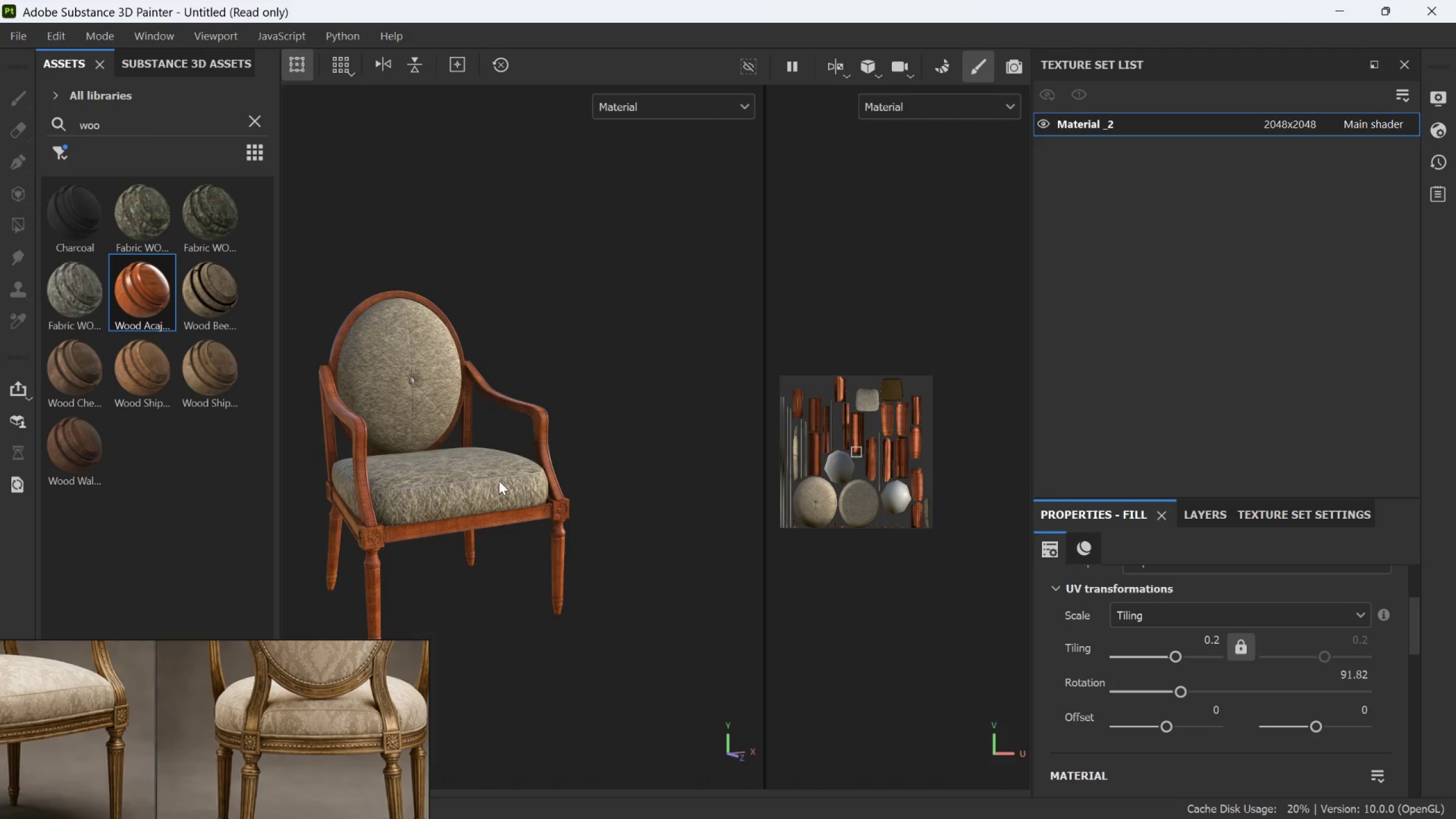 
scroll: coordinate [499, 481], scroll_direction: up, amount: 4.0
 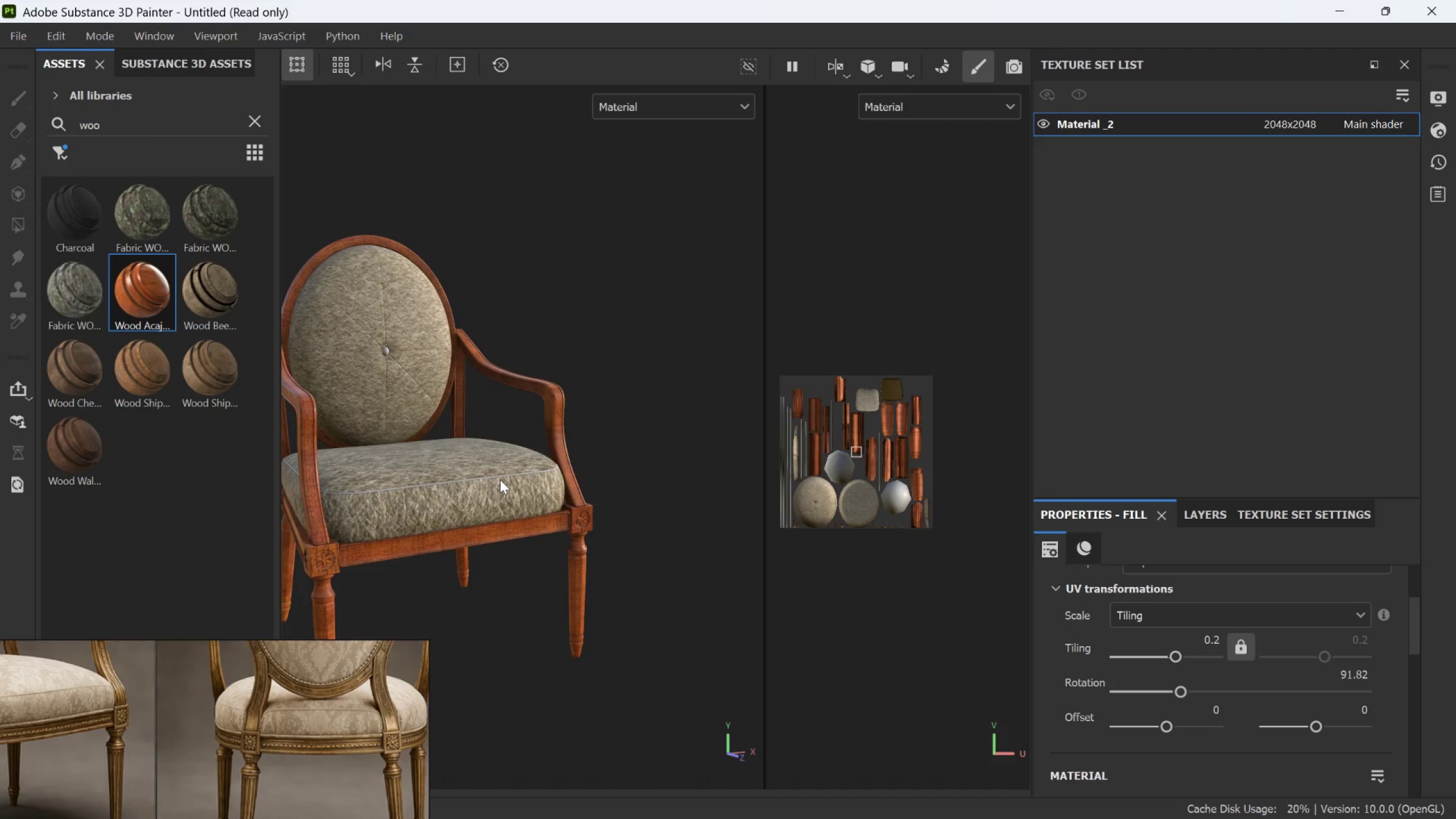 
hold_key(key=AltLeft, duration=0.64)
left_click_drag(start_coordinate=[509, 477], to_coordinate=[399, 467])
 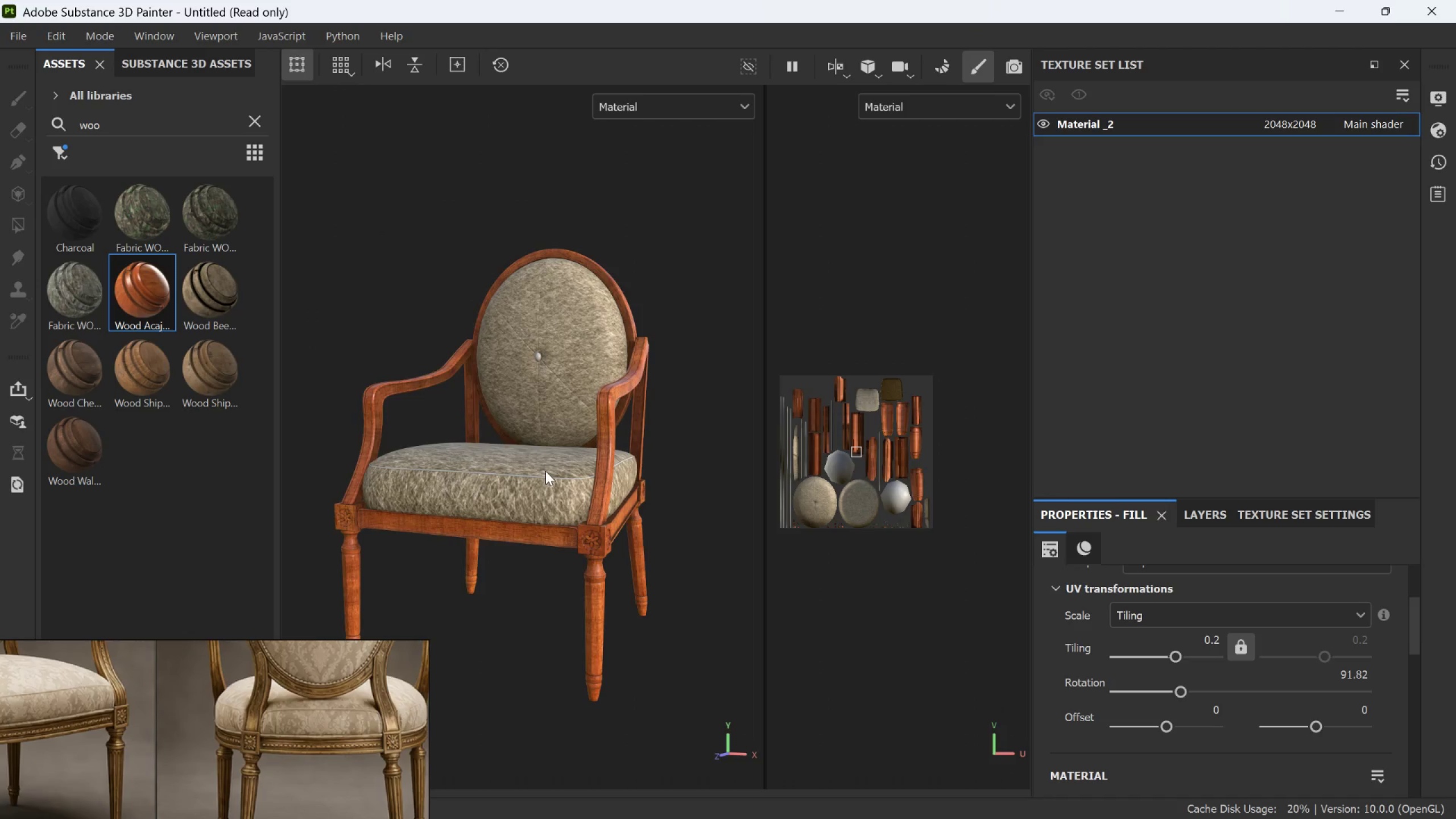 
scroll: coordinate [502, 478], scroll_direction: none, amount: 0.0
 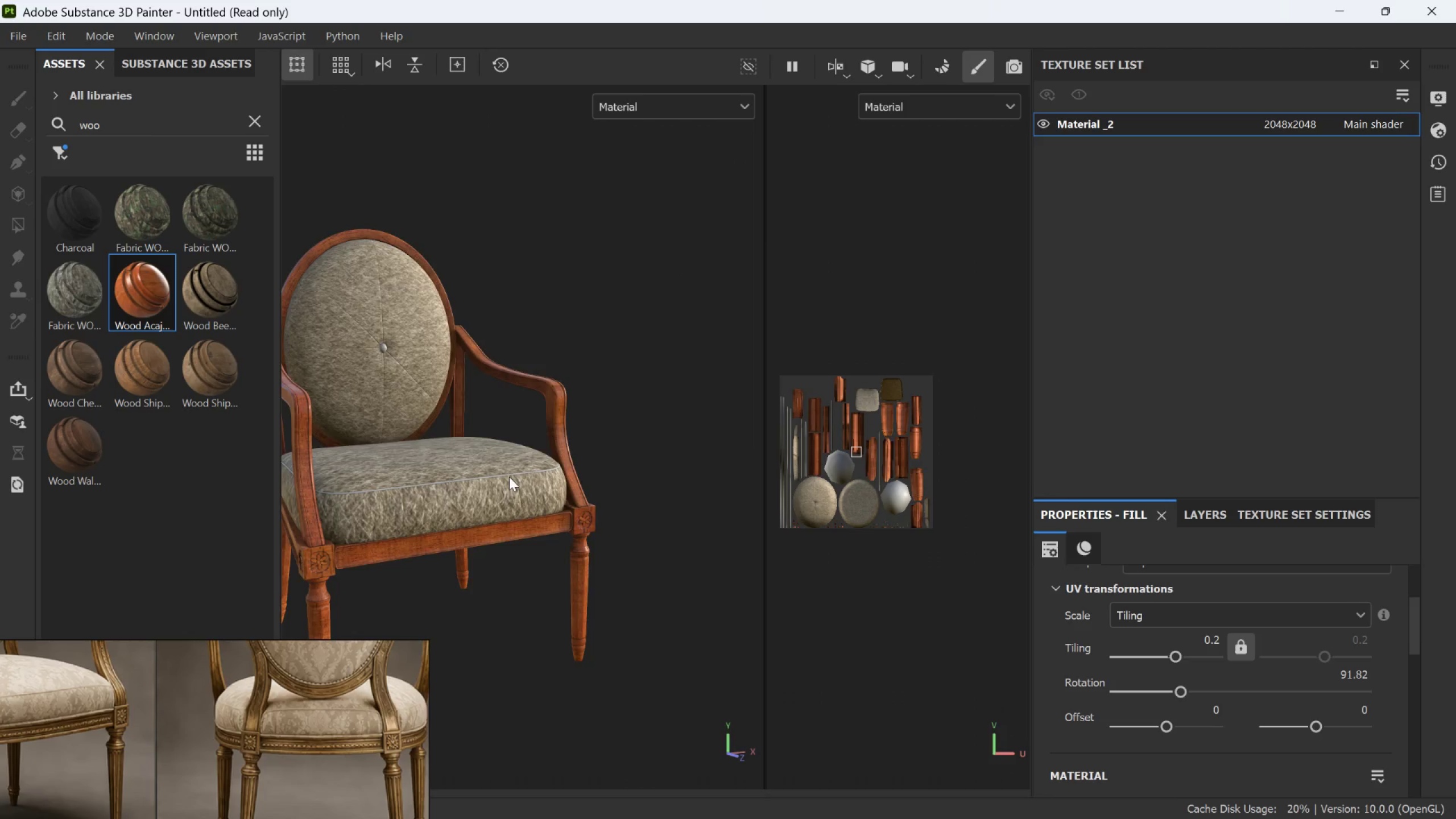 
scroll: coordinate [547, 470], scroll_direction: up, amount: 6.0
 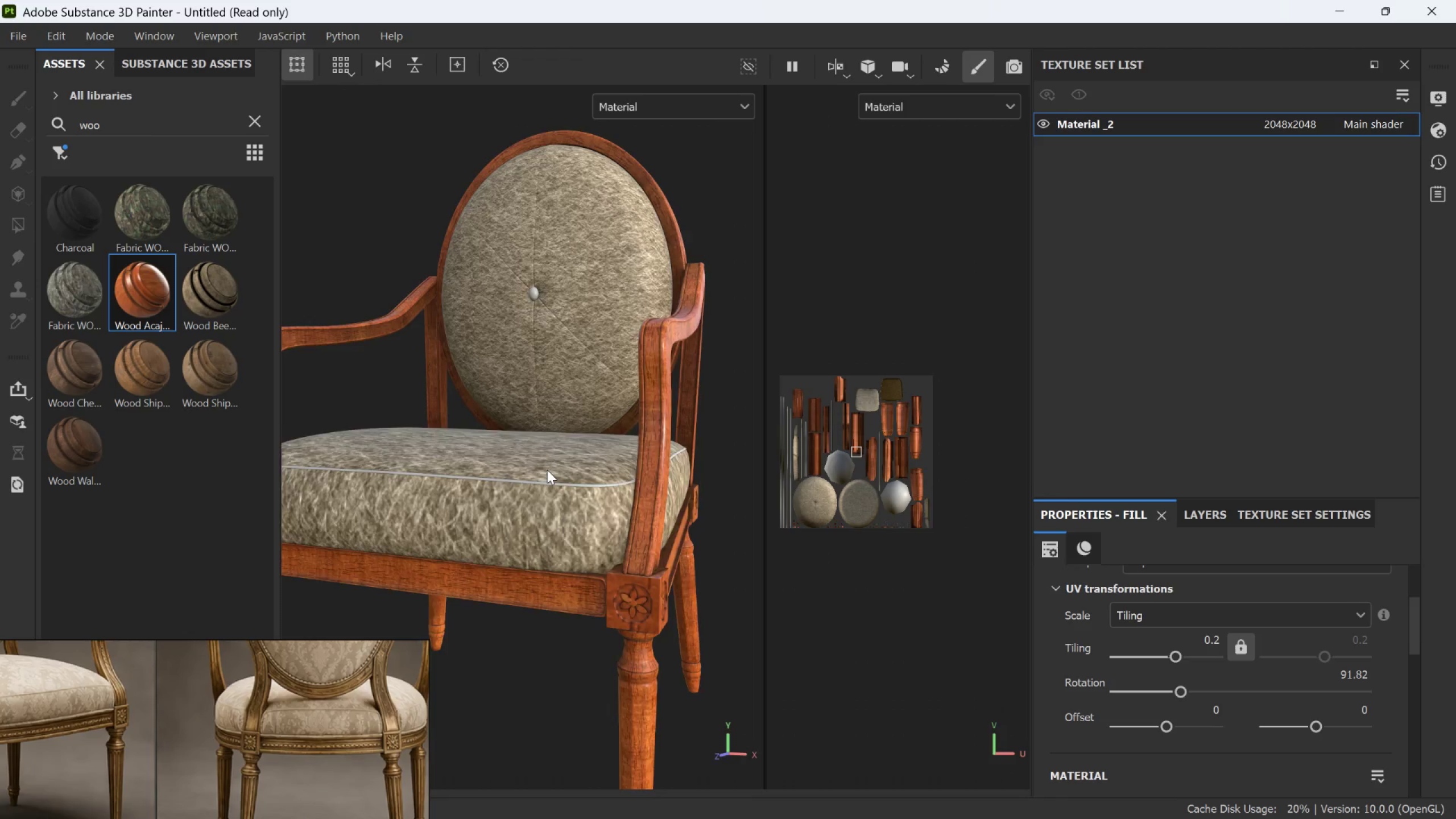 
hold_key(key=AltLeft, duration=0.53)
left_click_drag(start_coordinate=[522, 479], to_coordinate=[619, 475])
 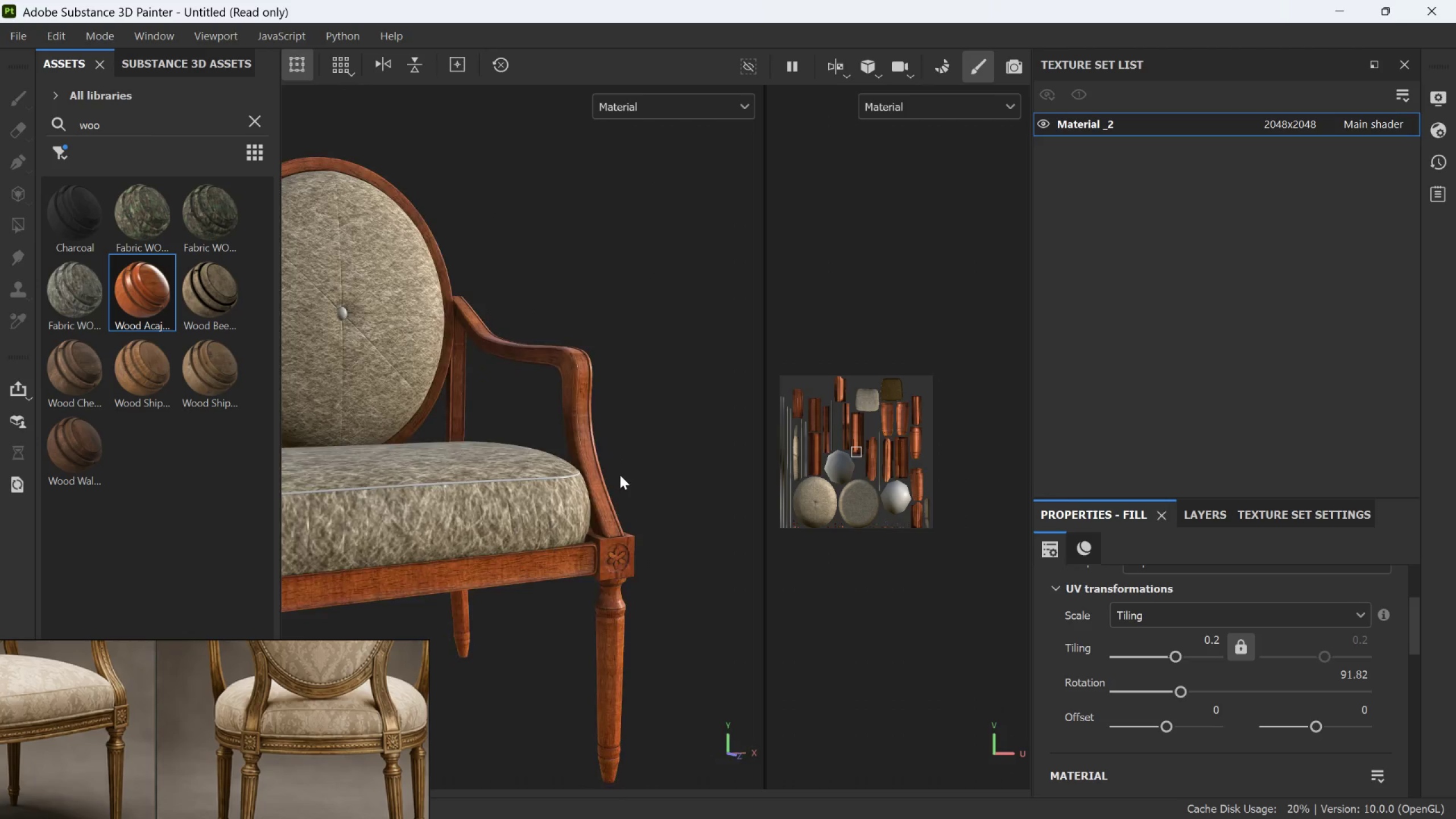 
scroll: coordinate [620, 475], scroll_direction: down, amount: 7.0
 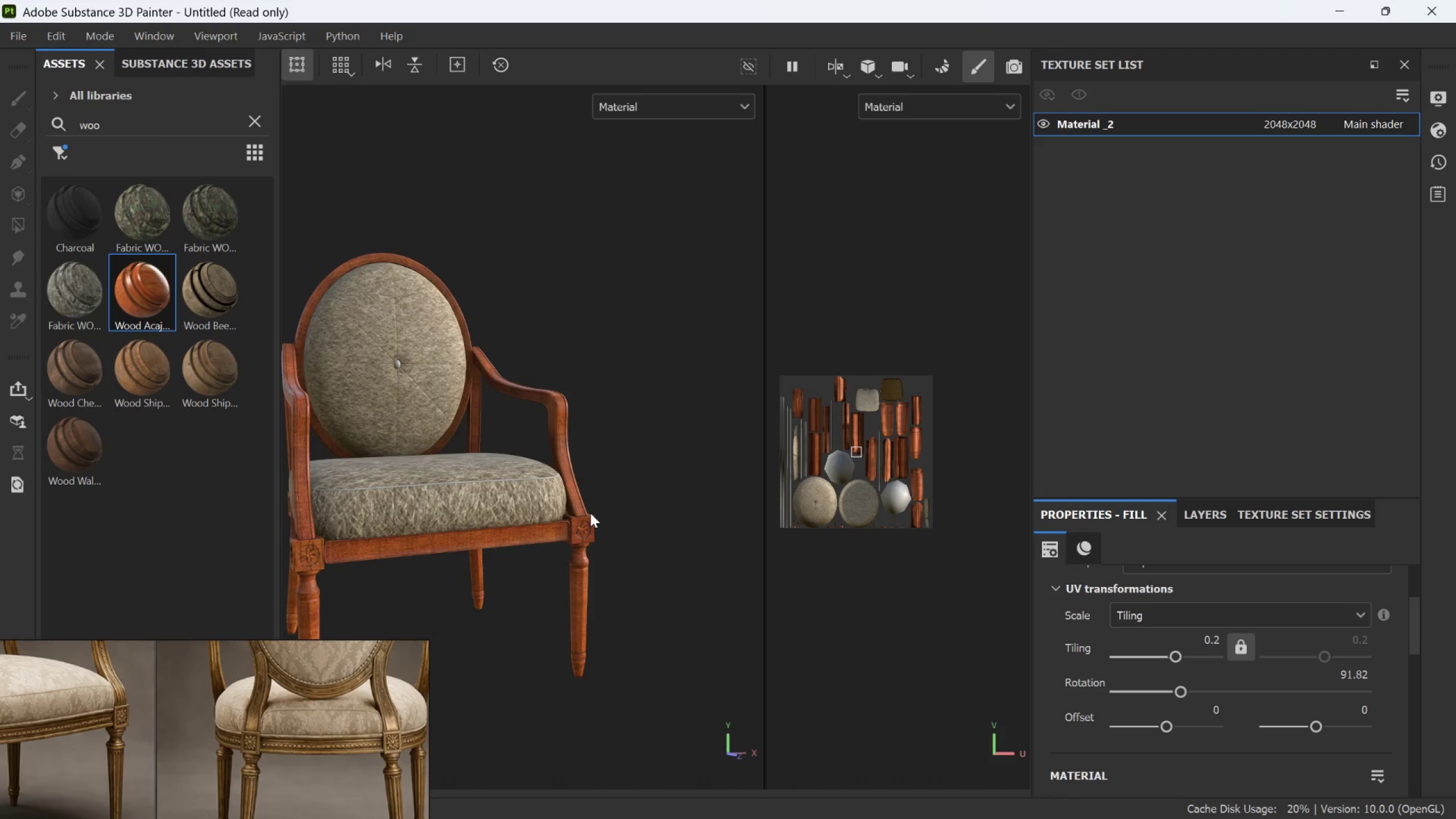 
hold_key(key=AltLeft, duration=1.06)
left_click_drag(start_coordinate=[580, 516], to_coordinate=[676, 479])
 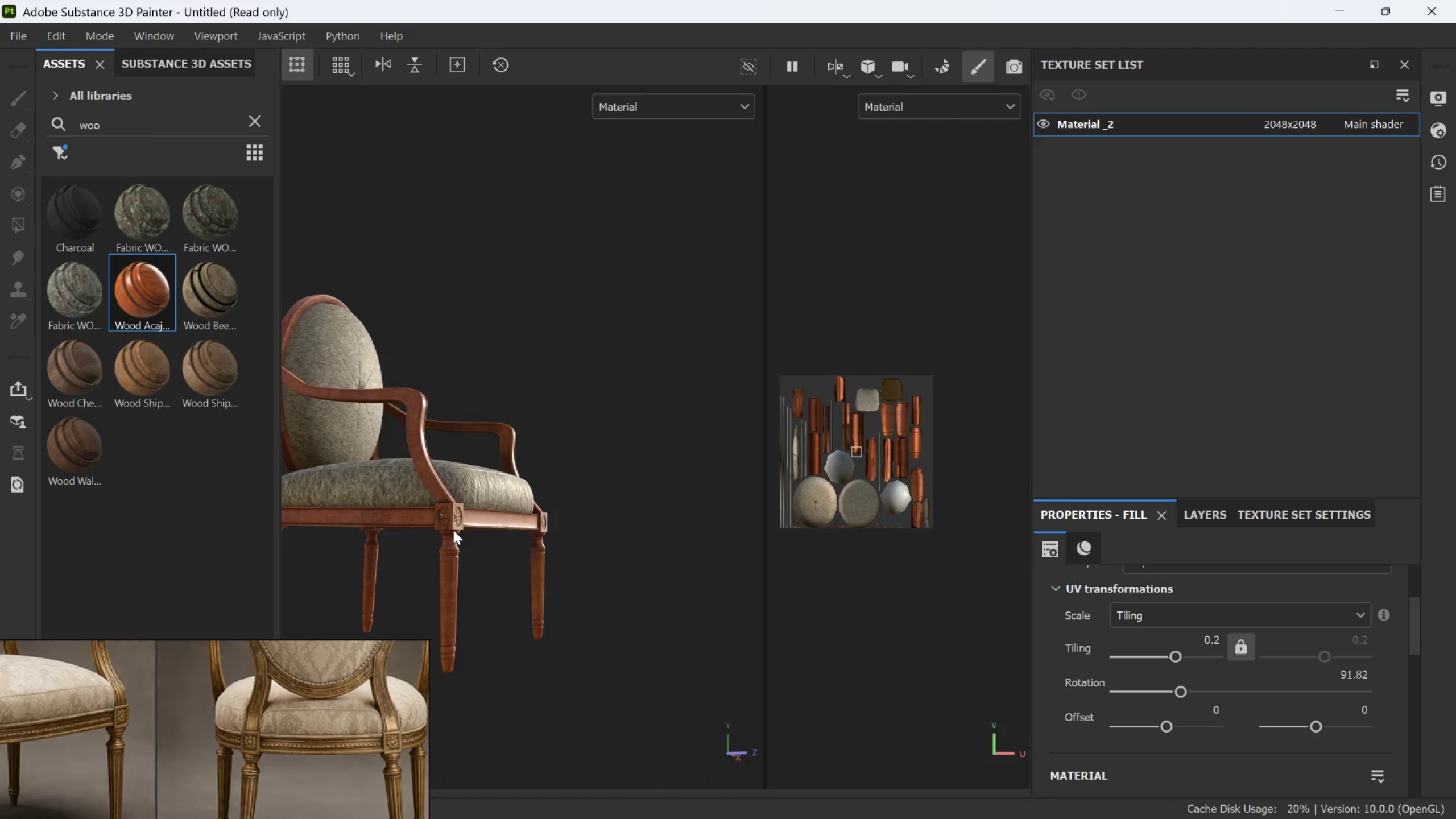 
scroll: coordinate [590, 513], scroll_direction: down, amount: 3.0
 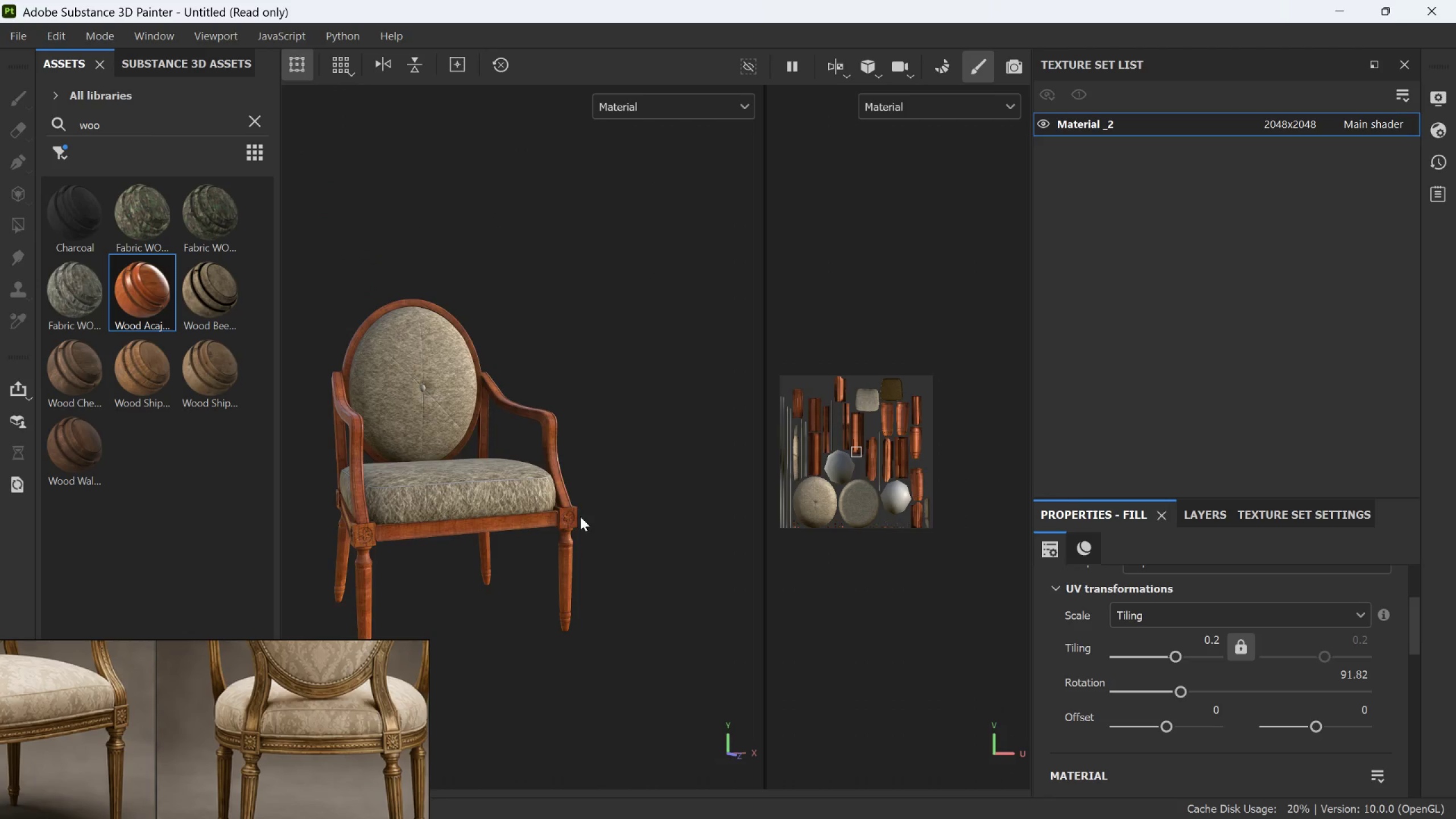 
scroll: coordinate [453, 526], scroll_direction: up, amount: 7.0
 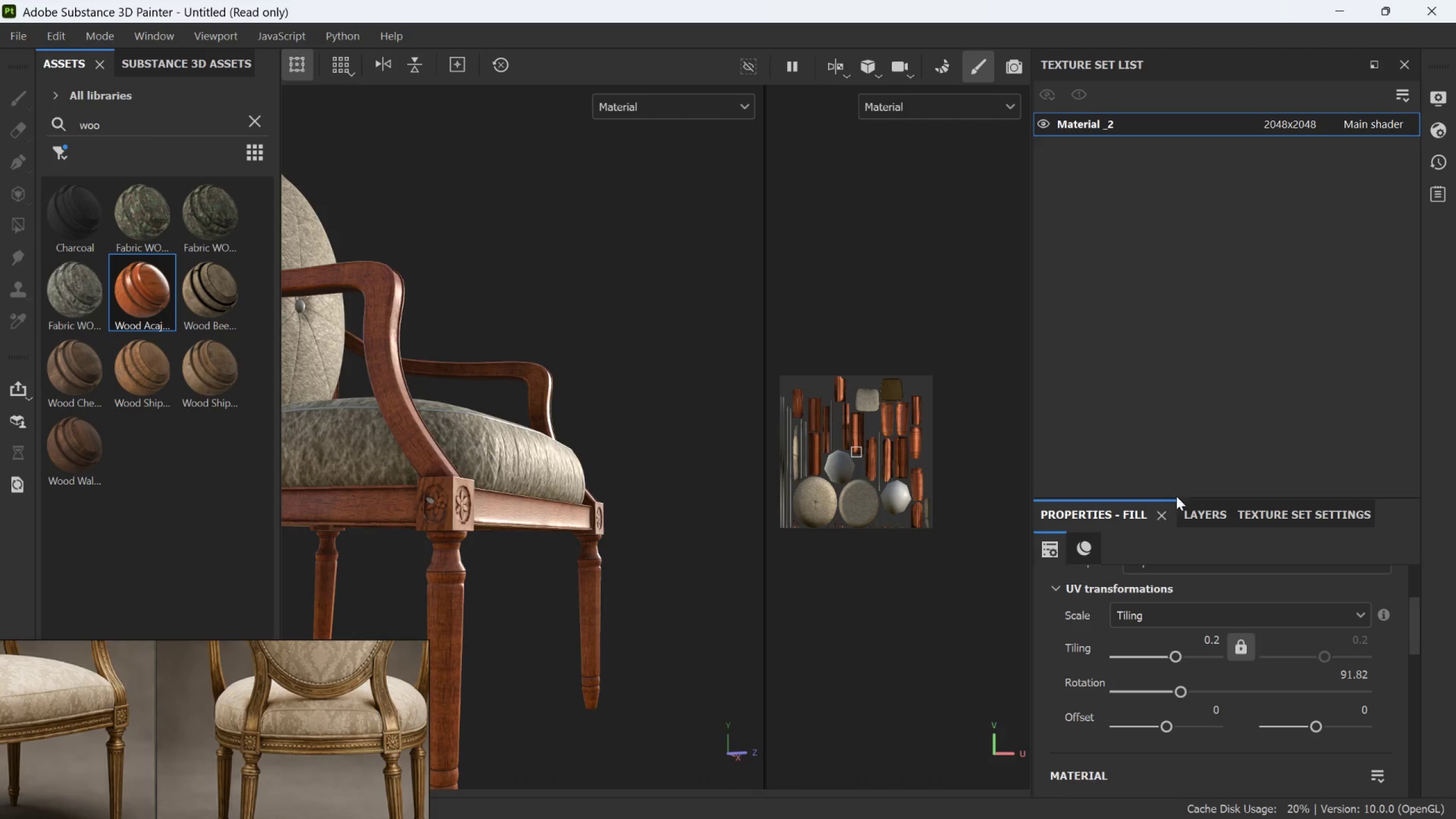 
left_click([1186, 505])
 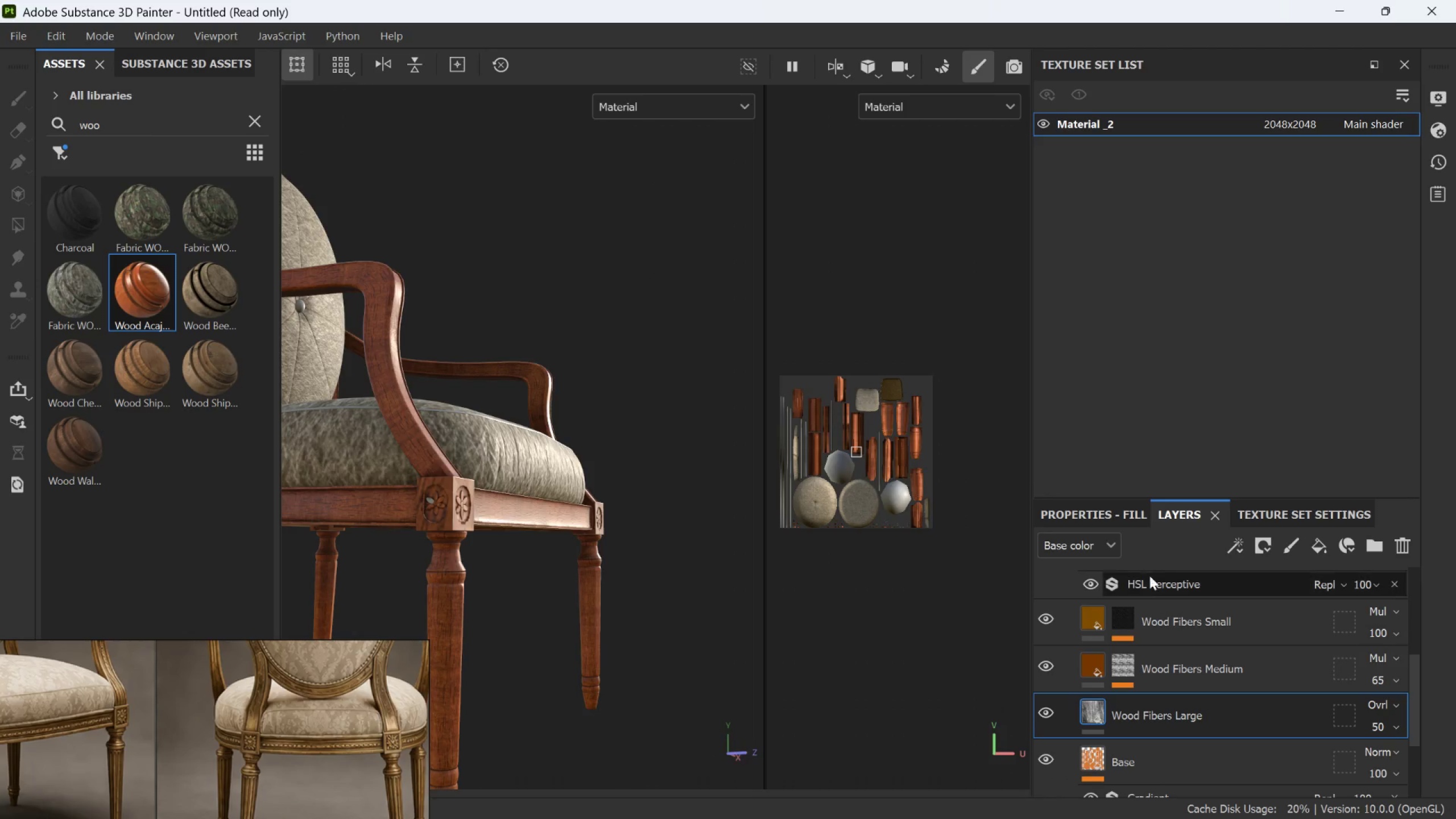 
scroll: coordinate [1141, 588], scroll_direction: up, amount: 6.0
 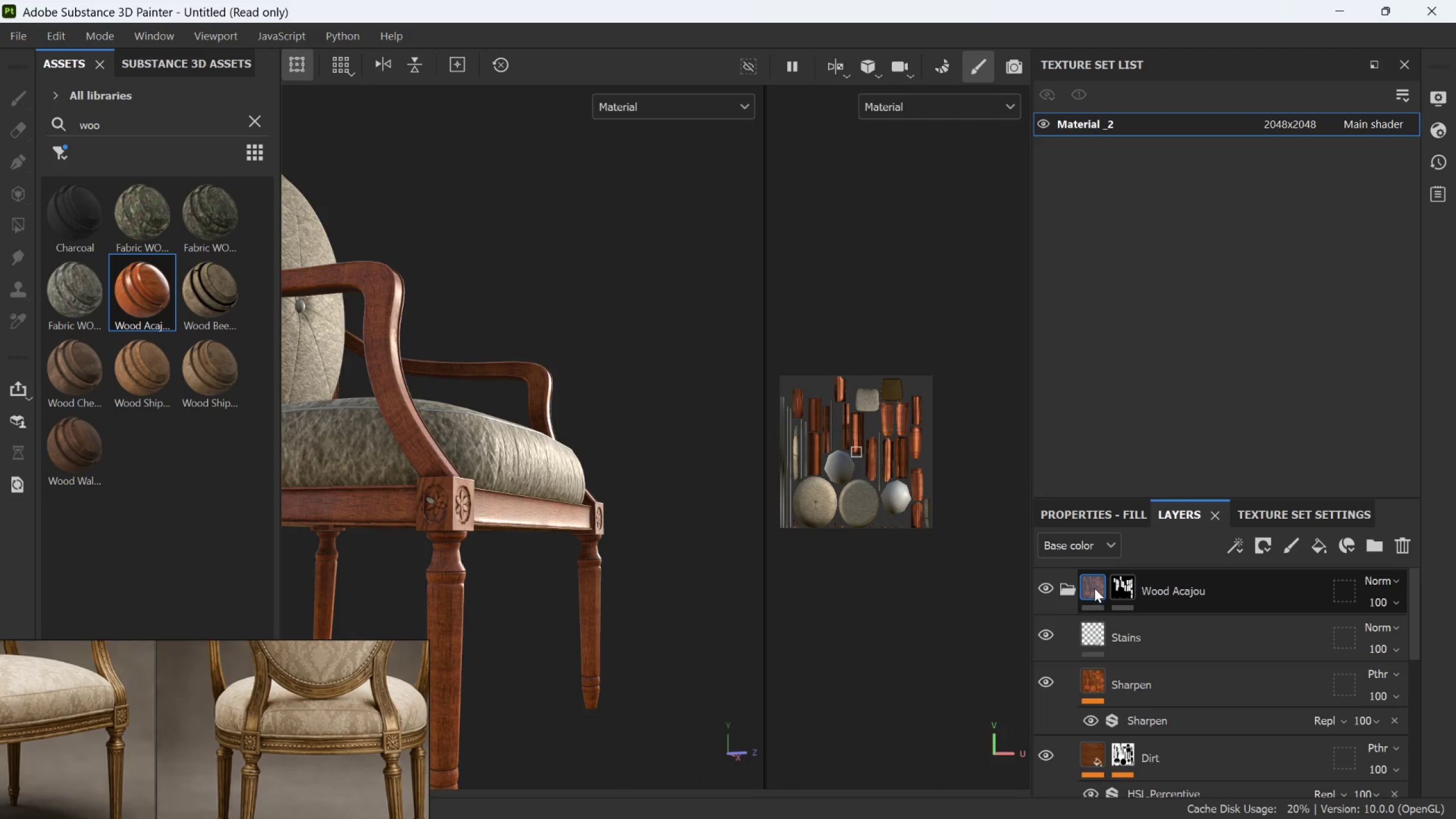 
left_click([1094, 588])
 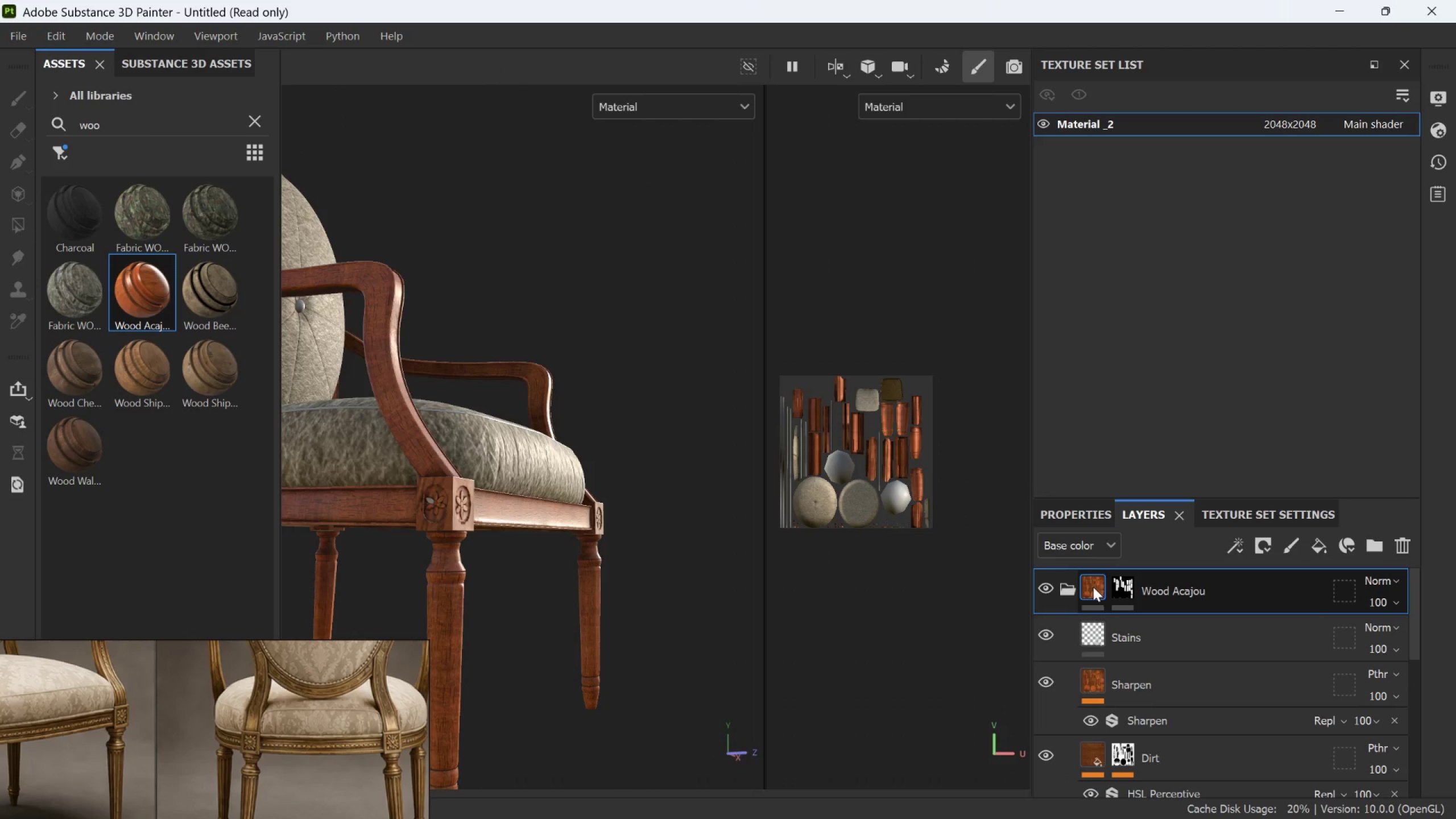 
left_click([1093, 587])
 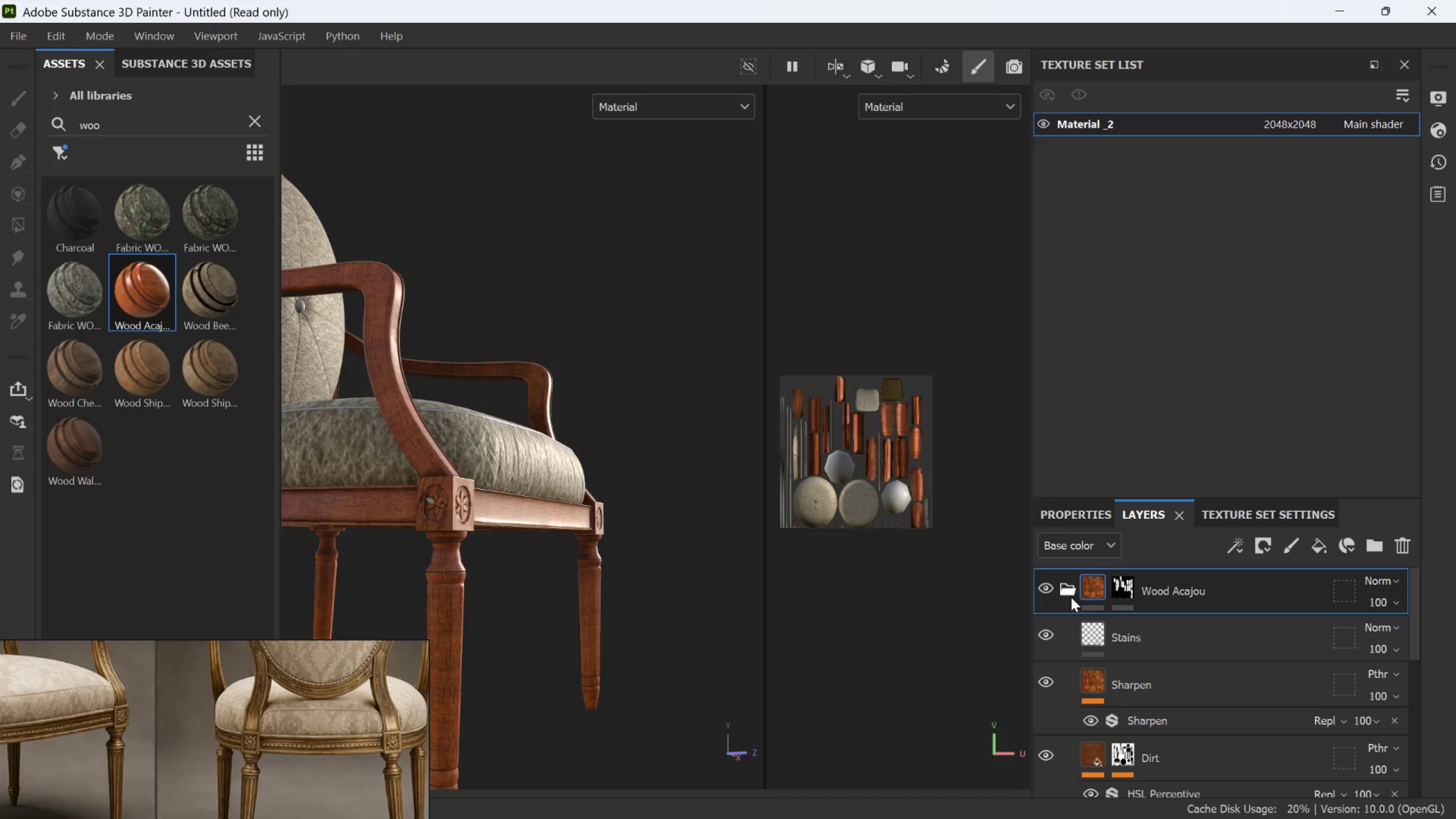 
left_click([1070, 592])
 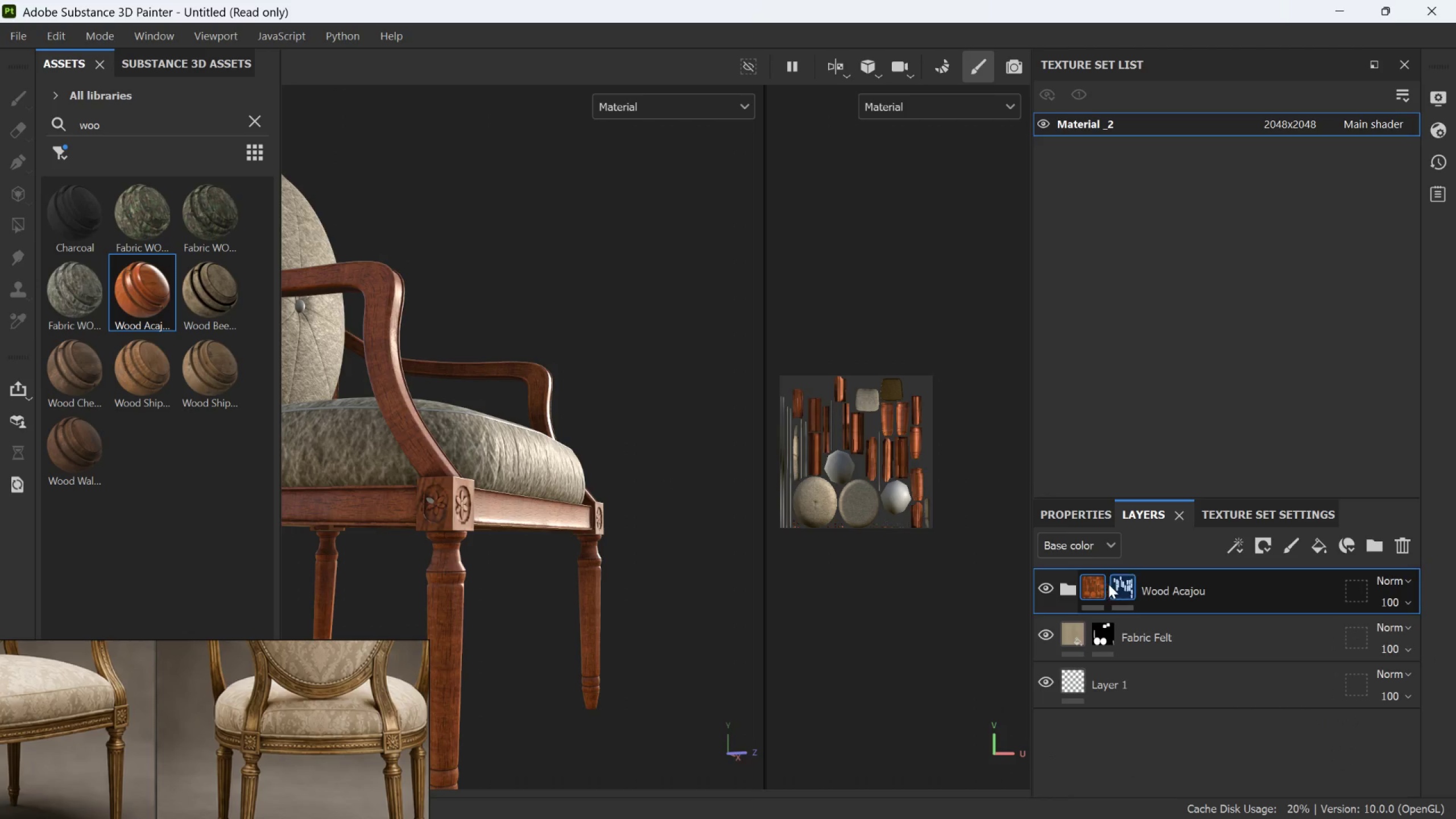 
left_click([1113, 583])
 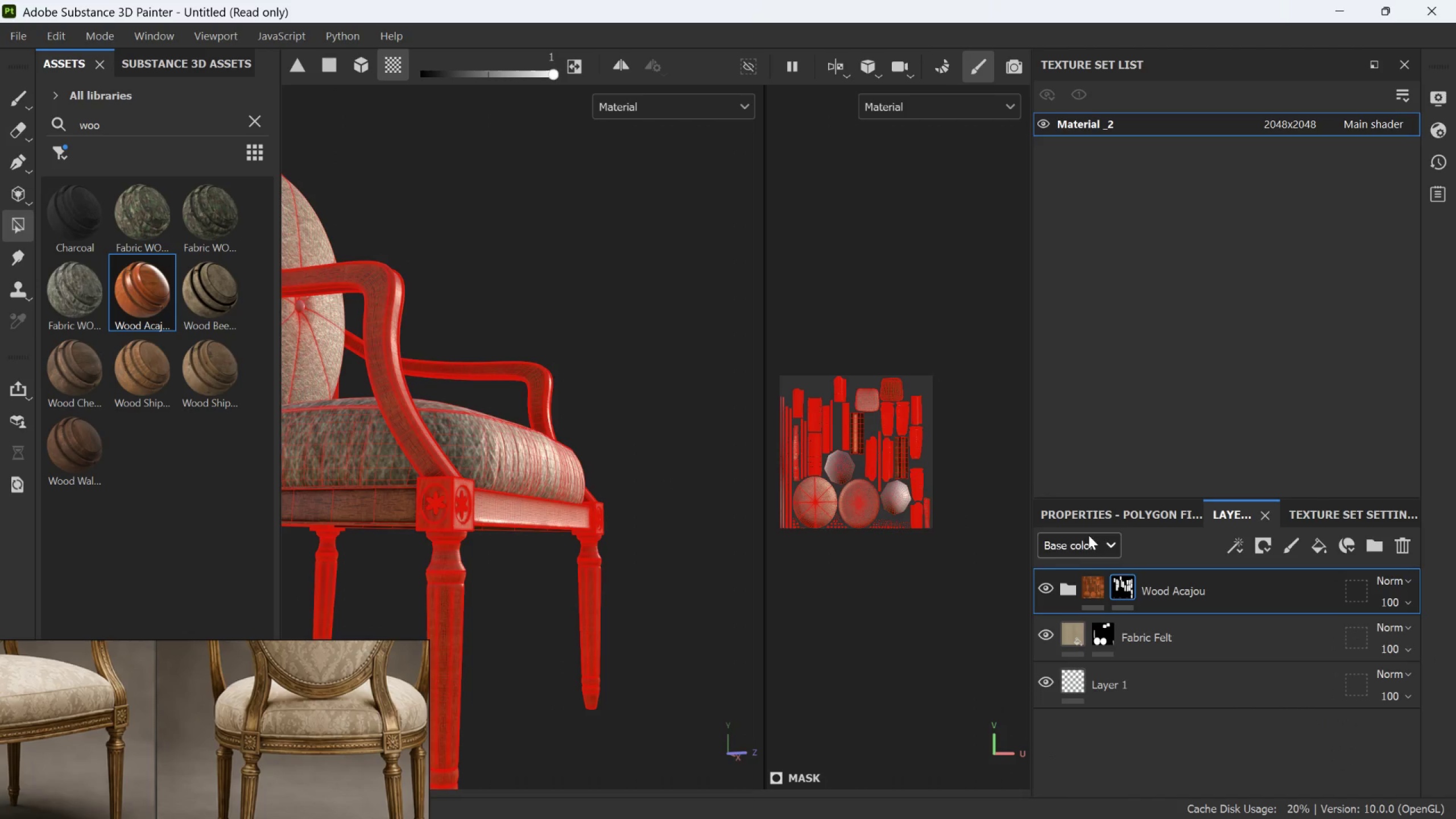 
left_click([429, 477])
 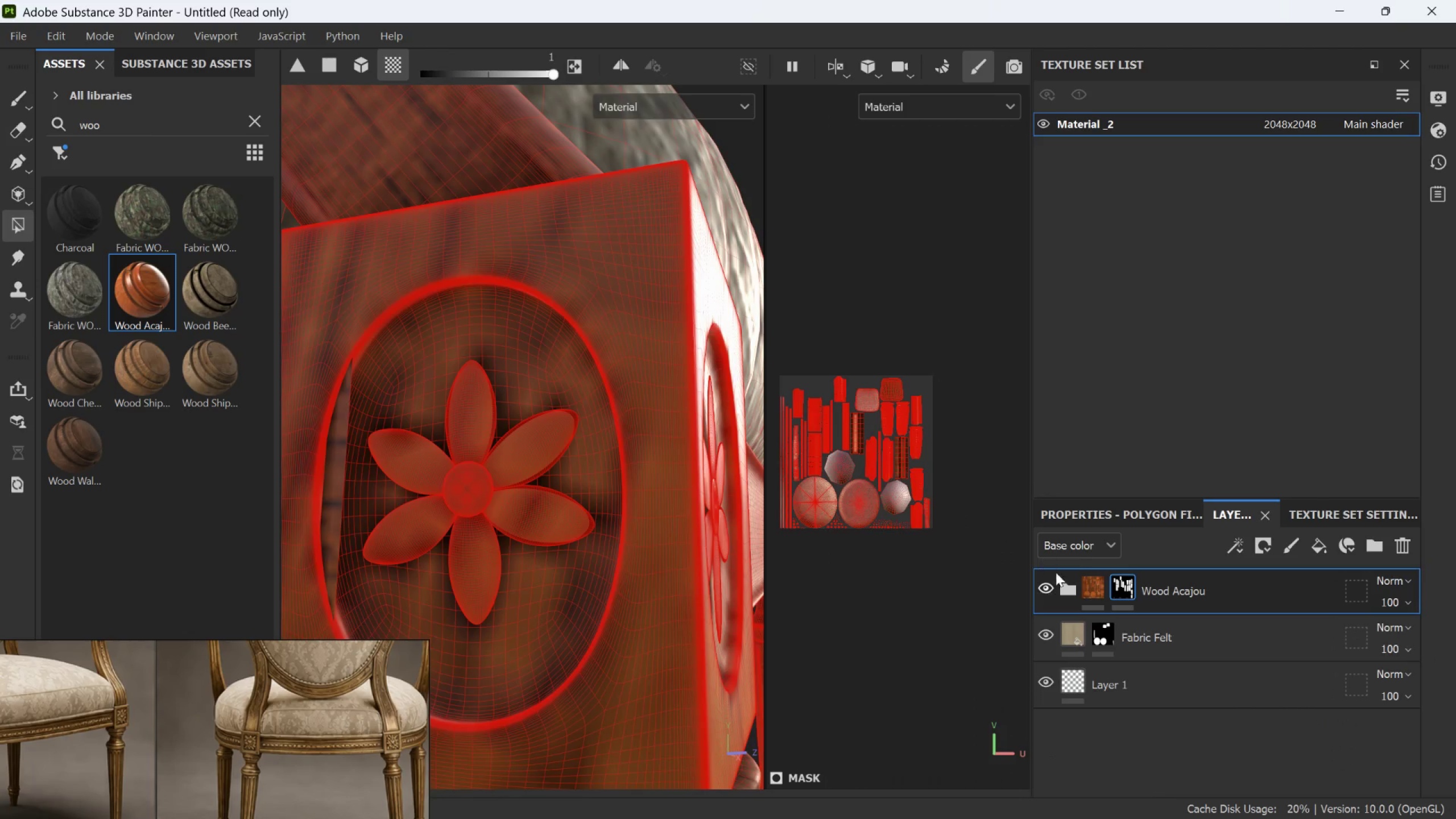 
scroll: coordinate [431, 488], scroll_direction: up, amount: 24.0
 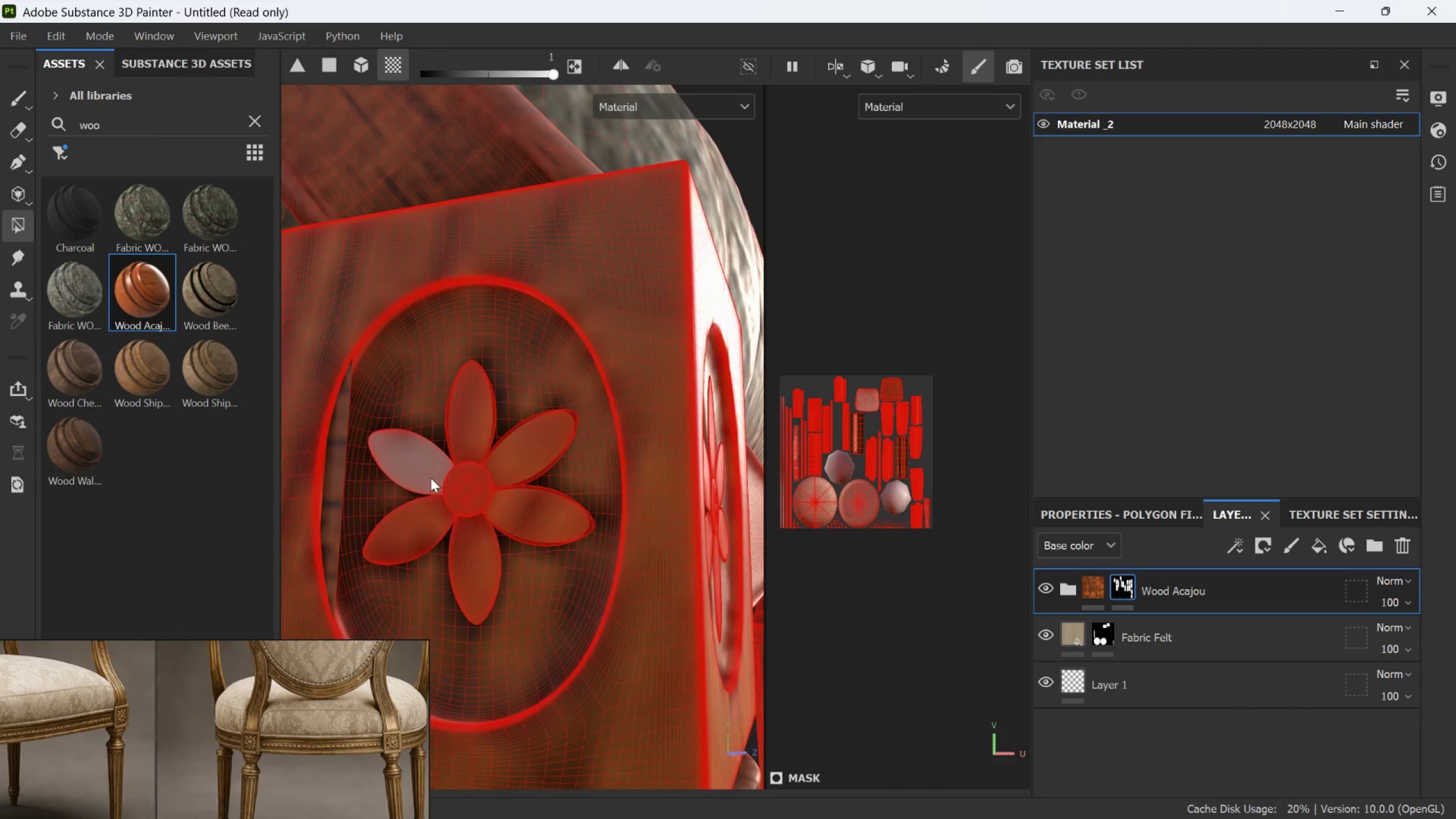 
left_click([1087, 586])
 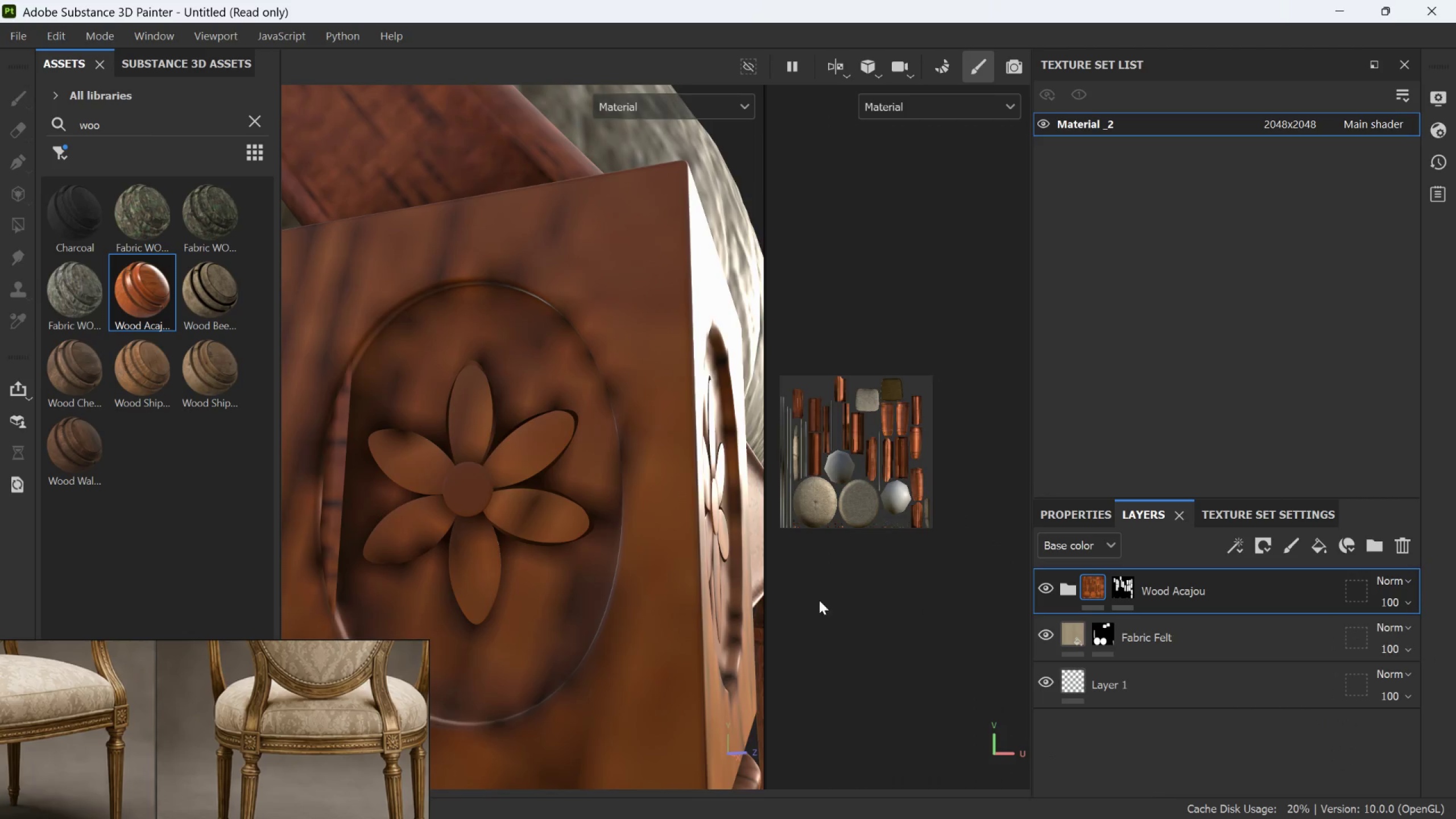 
scroll: coordinate [768, 600], scroll_direction: down, amount: 5.0
 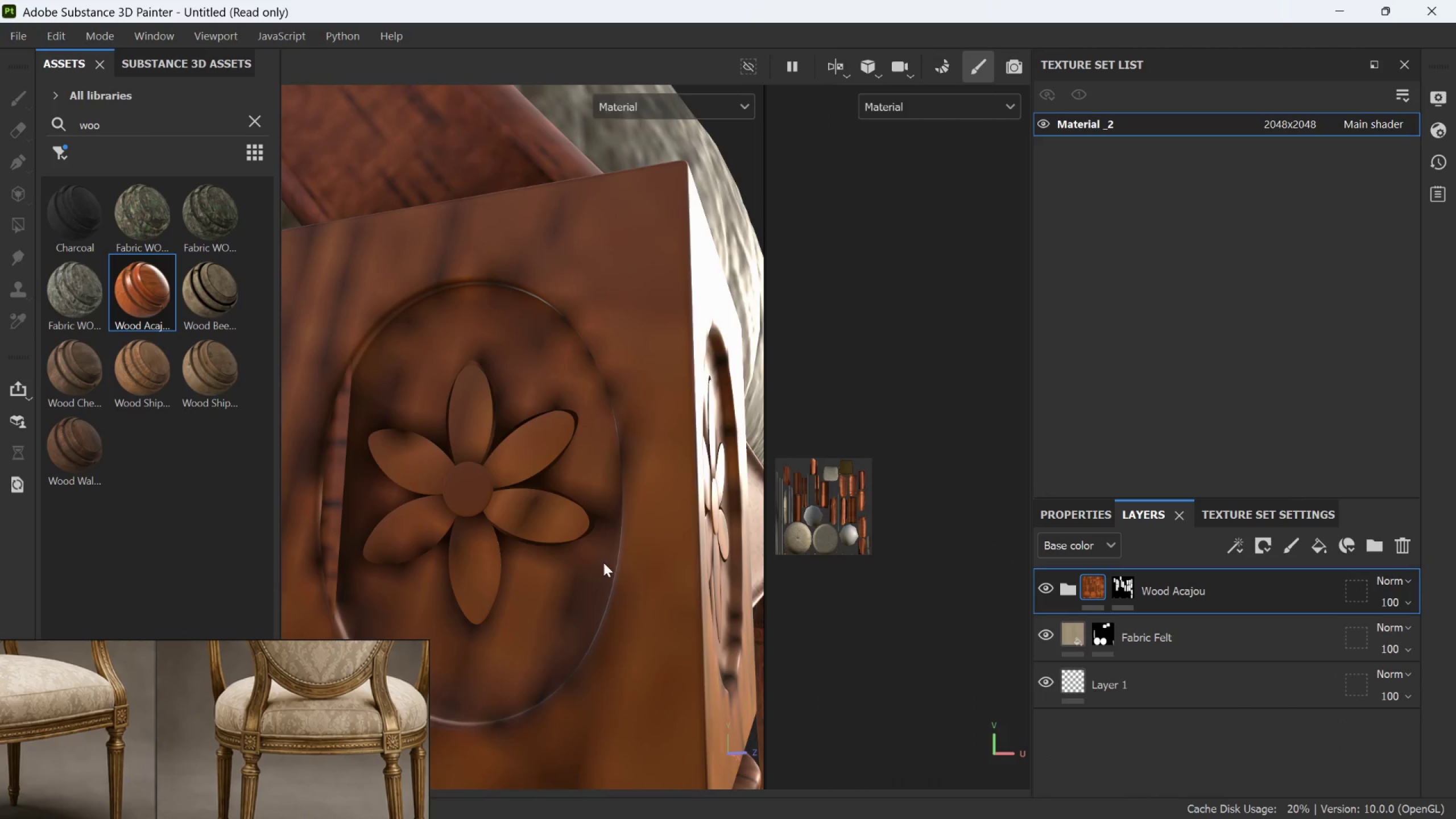 
hold_key(key=AltLeft, duration=0.73)
left_click_drag(start_coordinate=[578, 537], to_coordinate=[371, 581])
 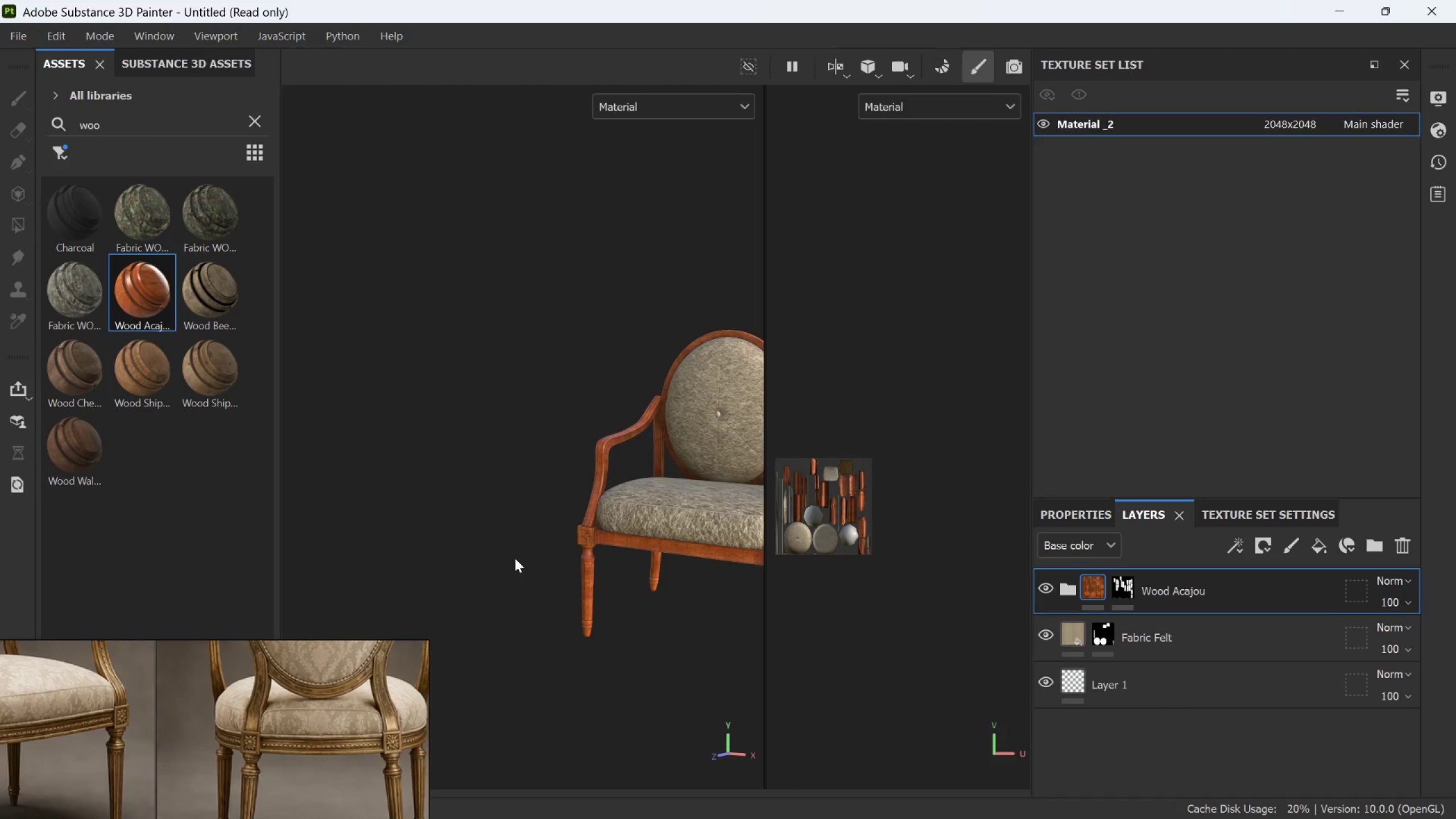 
scroll: coordinate [578, 535], scroll_direction: down, amount: 39.0
 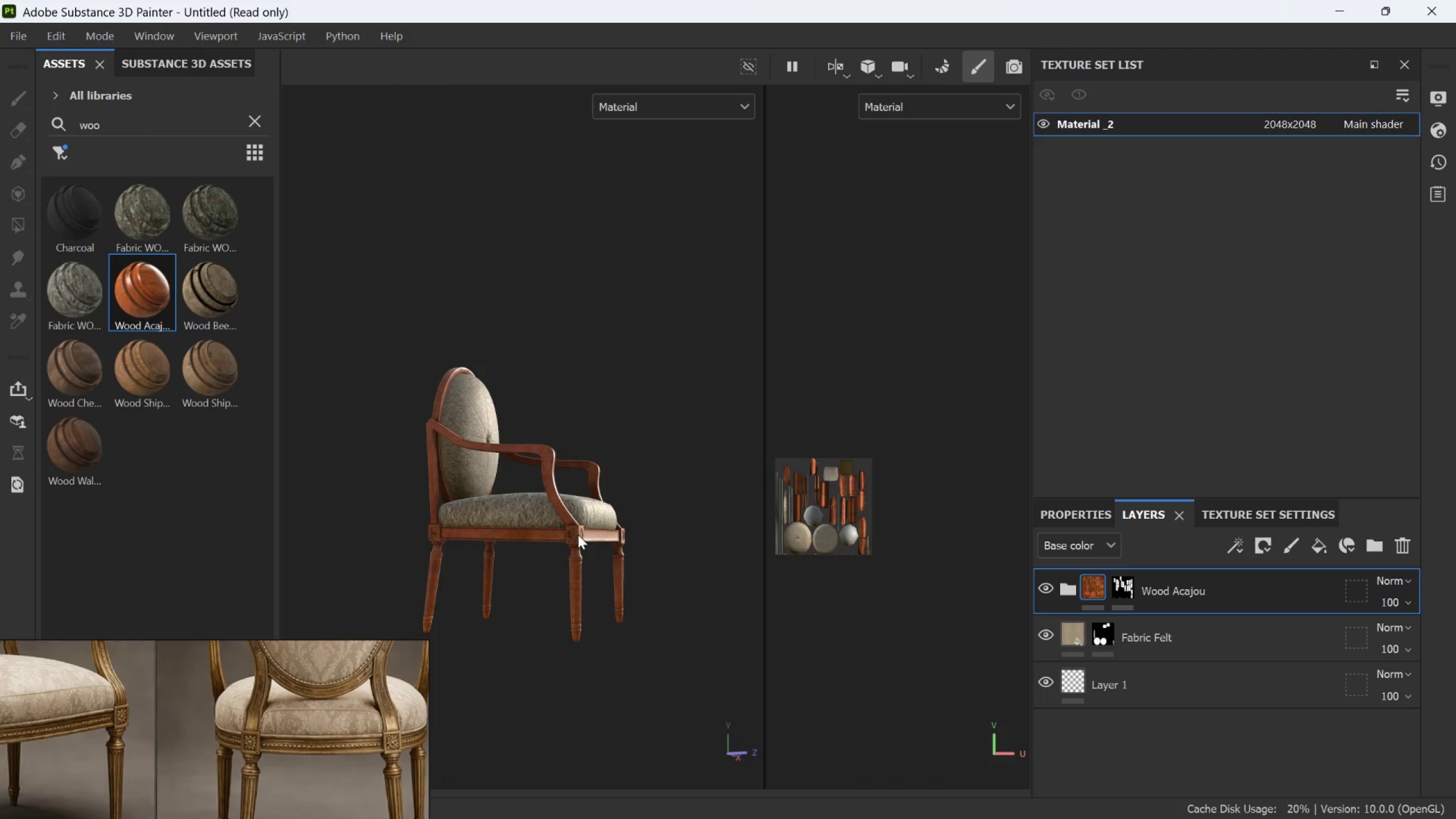 
hold_key(key=AltLeft, duration=0.86)
 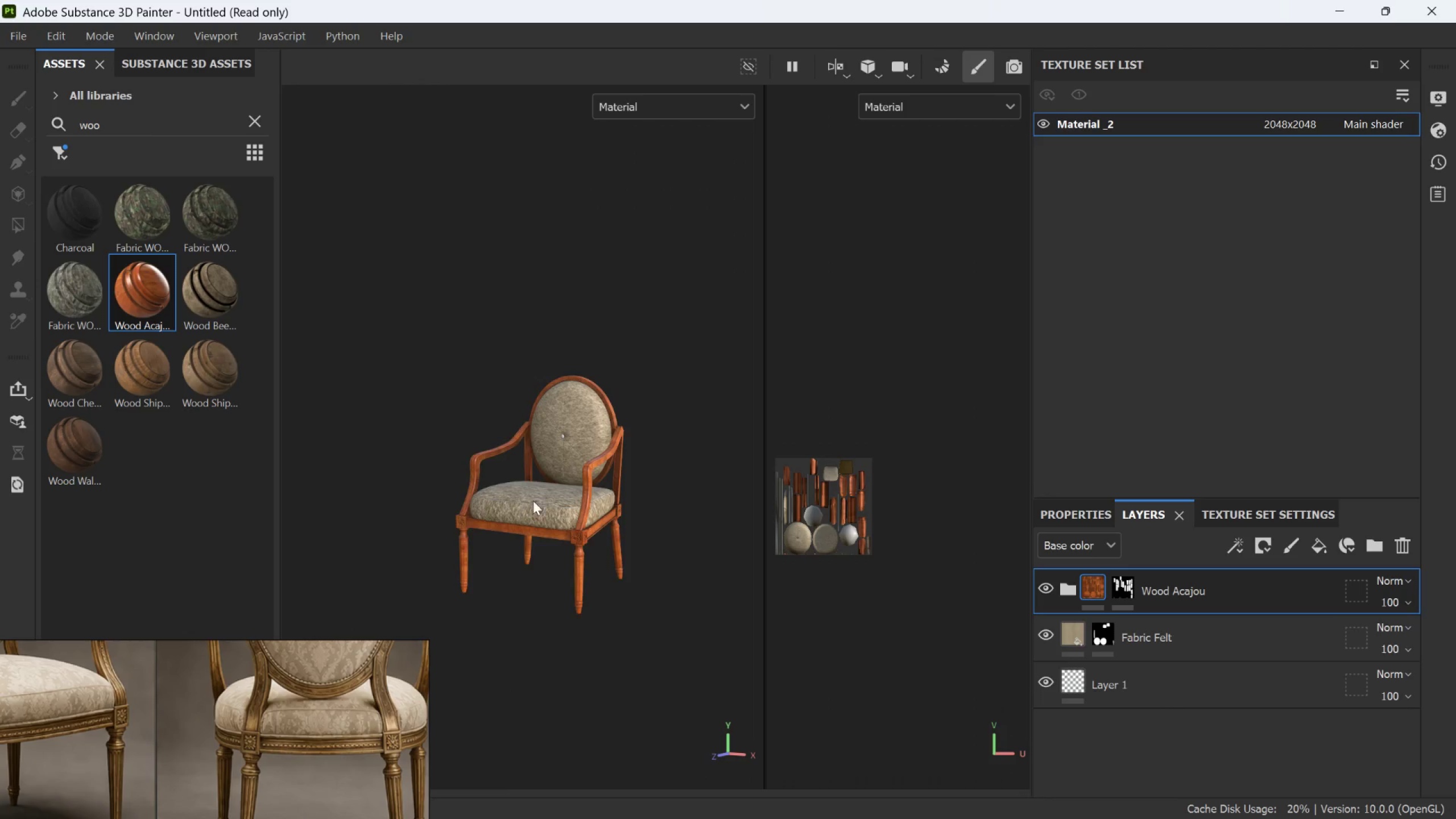 
scroll: coordinate [592, 535], scroll_direction: down, amount: 4.0
 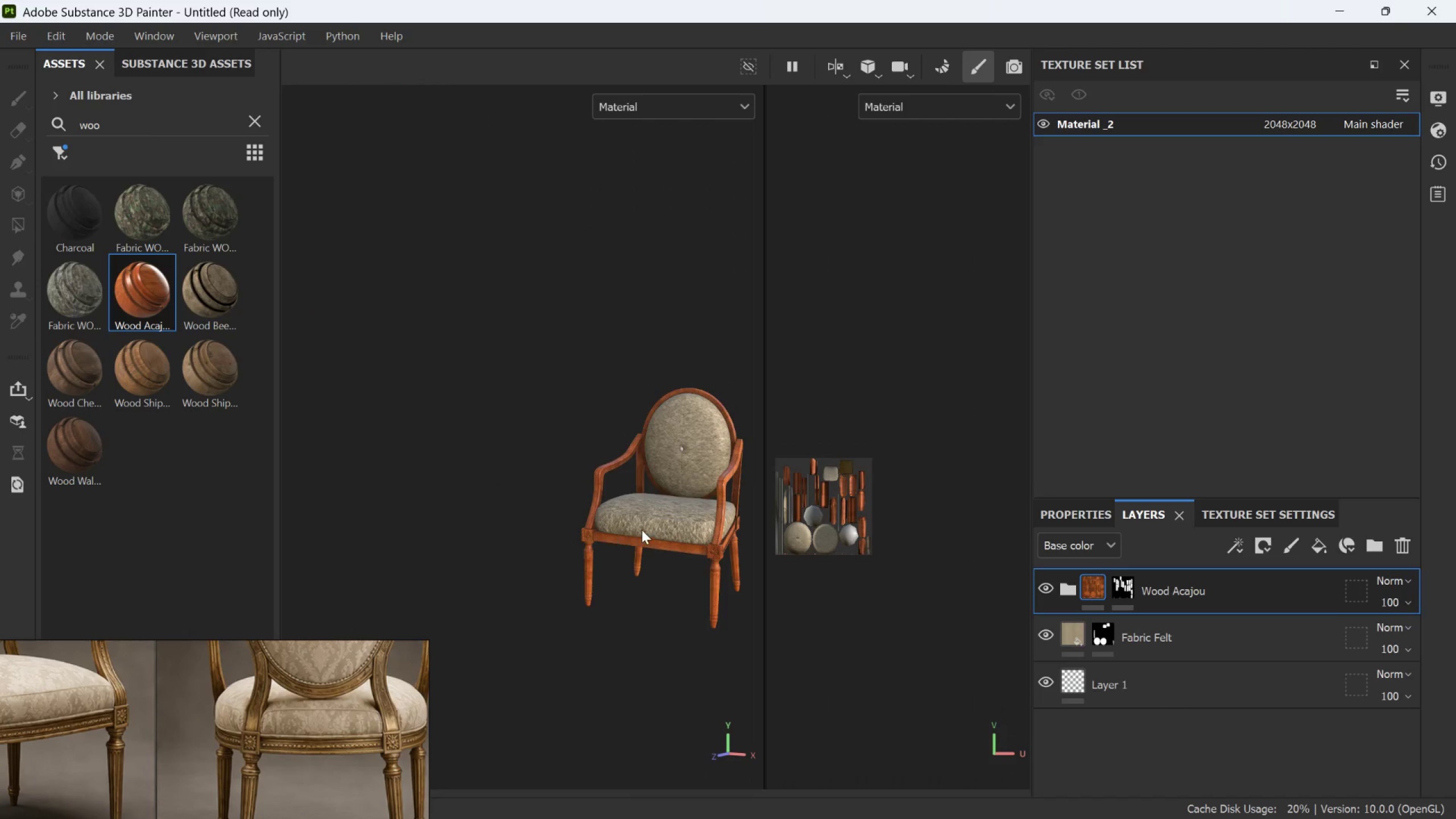 
hold_key(key=AltLeft, duration=0.69)
left_click_drag(start_coordinate=[509, 514], to_coordinate=[589, 516])
 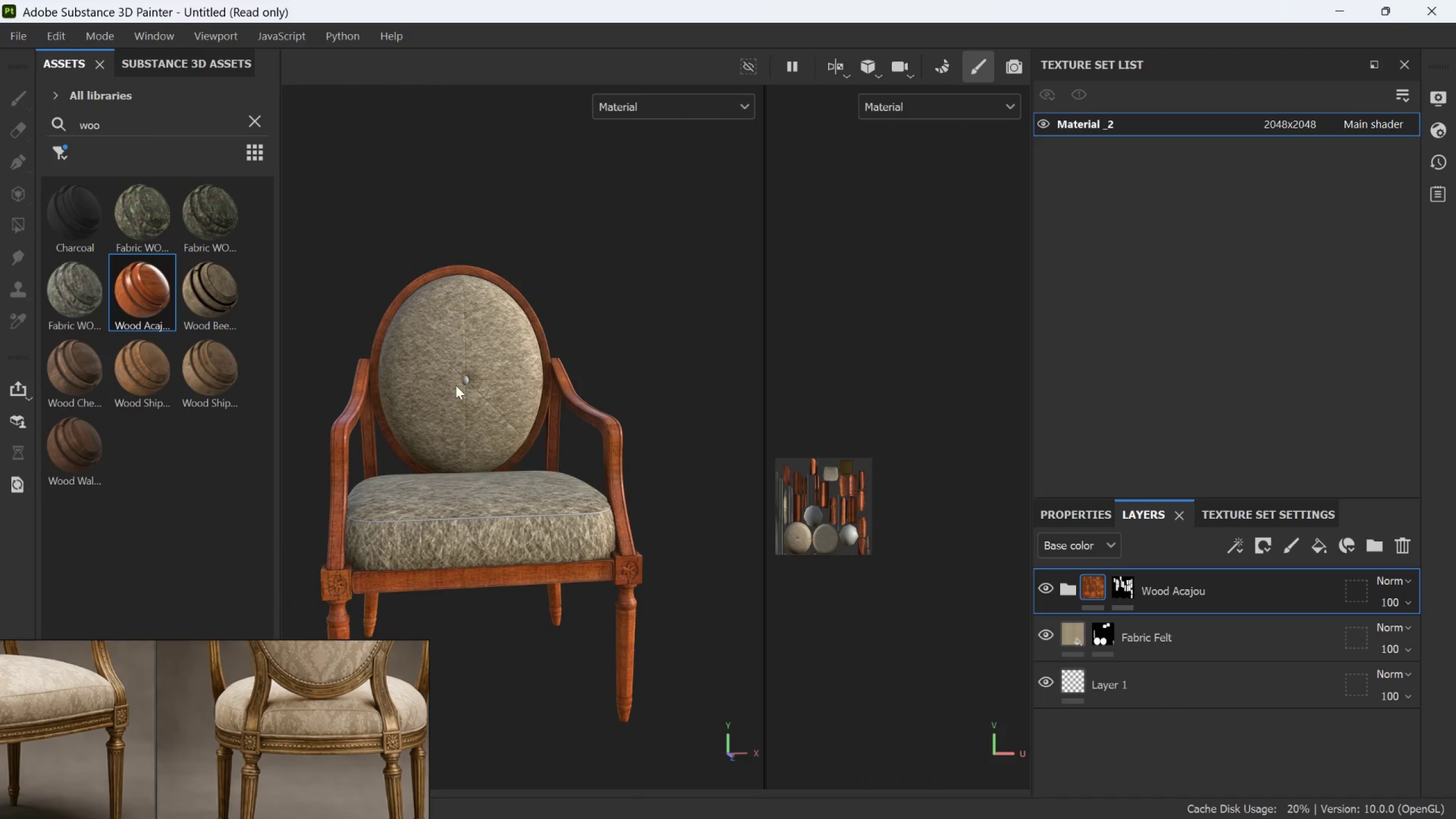 
scroll: coordinate [545, 493], scroll_direction: up, amount: 7.0
 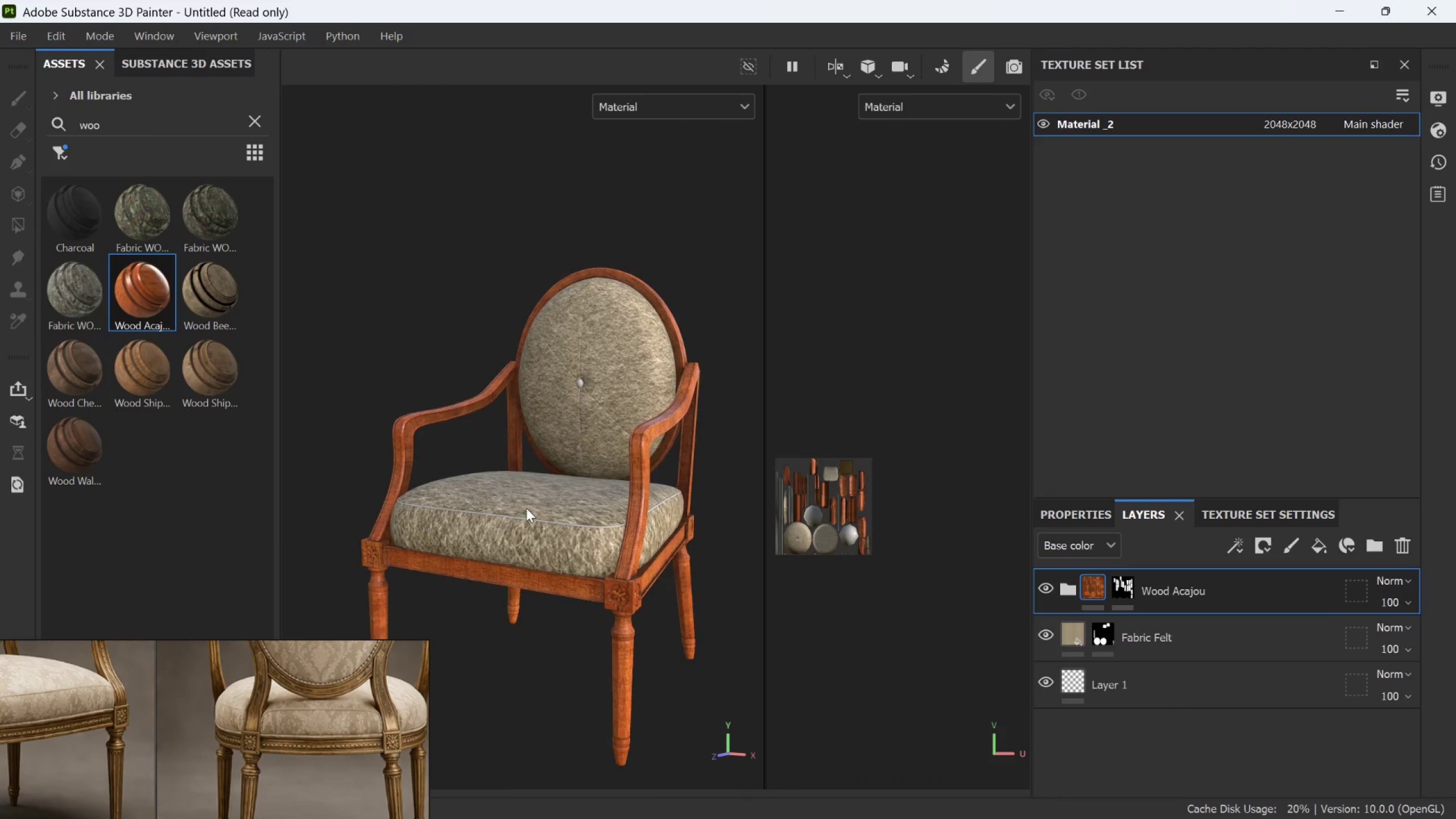 
hold_key(key=AltLeft, duration=1.51)
left_click_drag(start_coordinate=[453, 384], to_coordinate=[471, 424])
 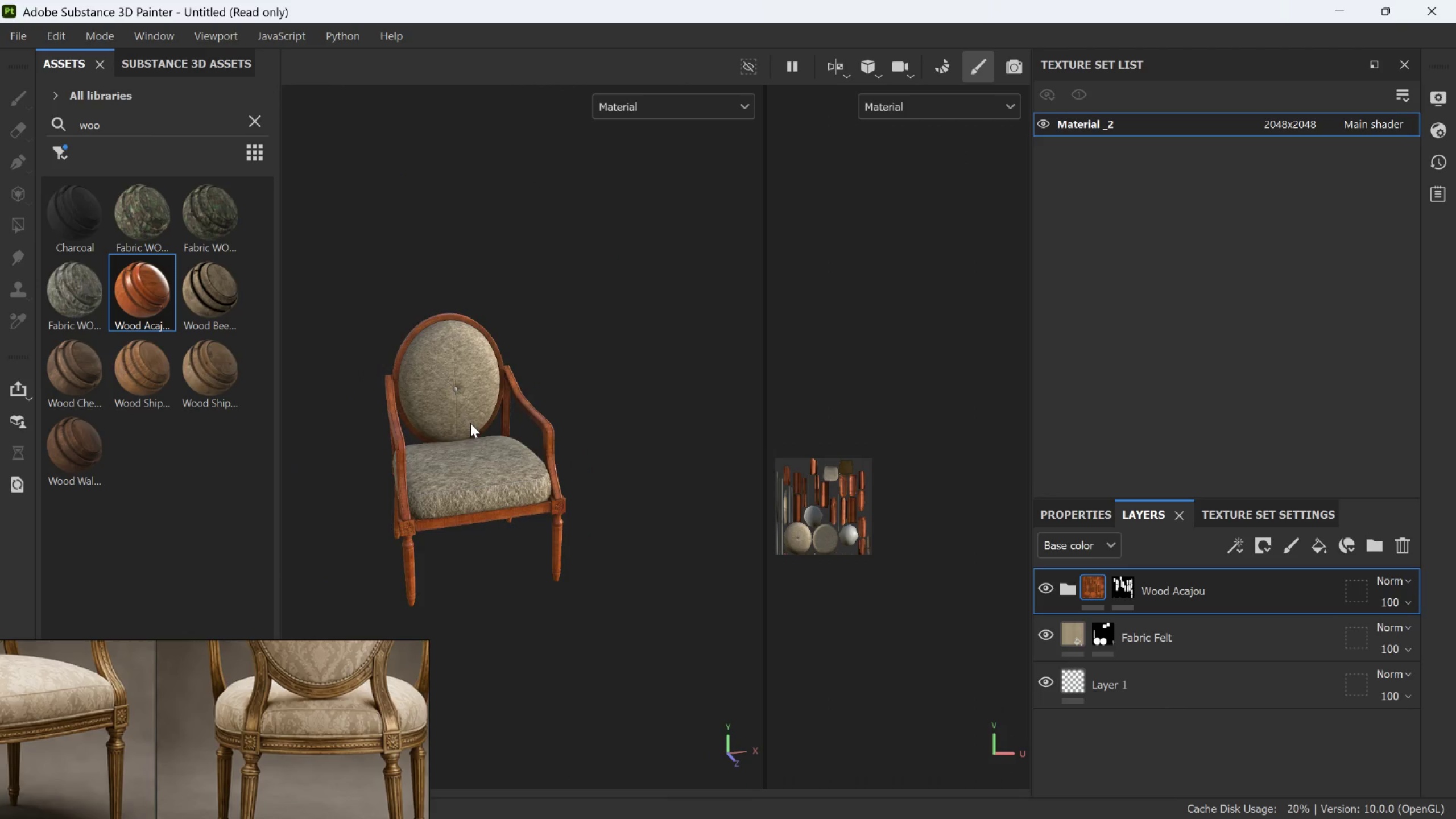 
scroll: coordinate [446, 371], scroll_direction: down, amount: 3.0
 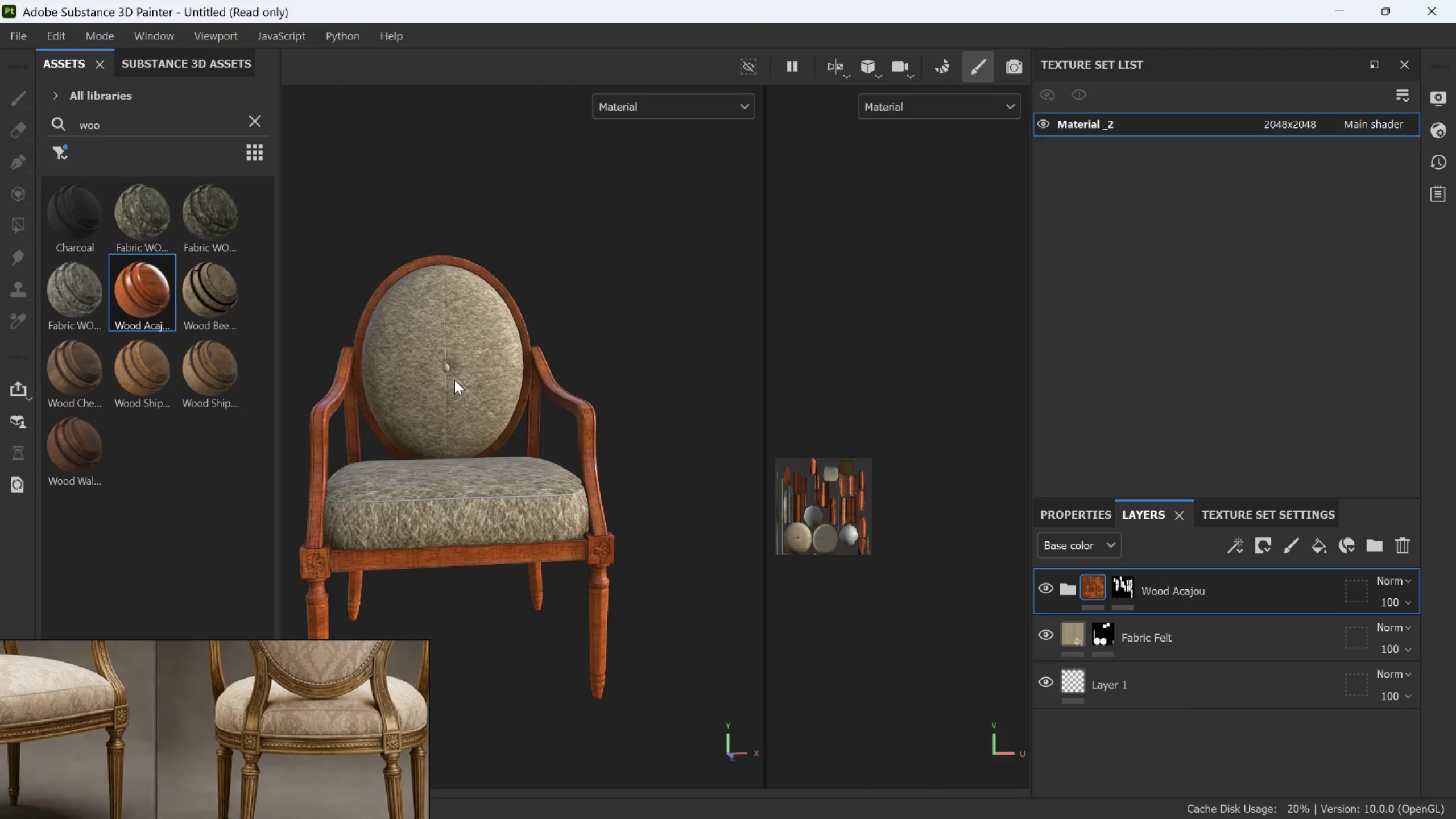 
hold_key(key=AltLeft, duration=1.5)
 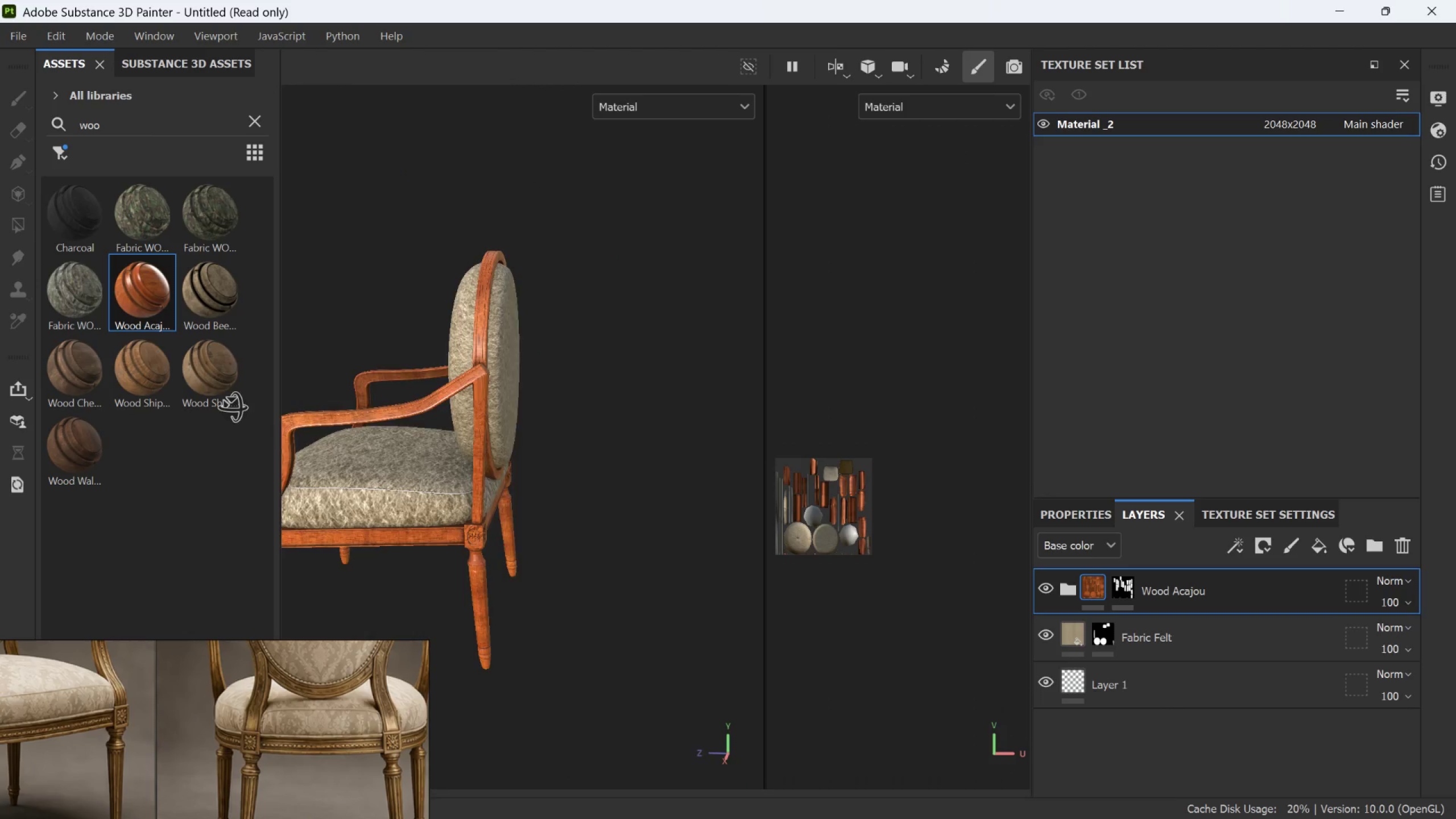 
hold_key(key=AltLeft, duration=1.5)
 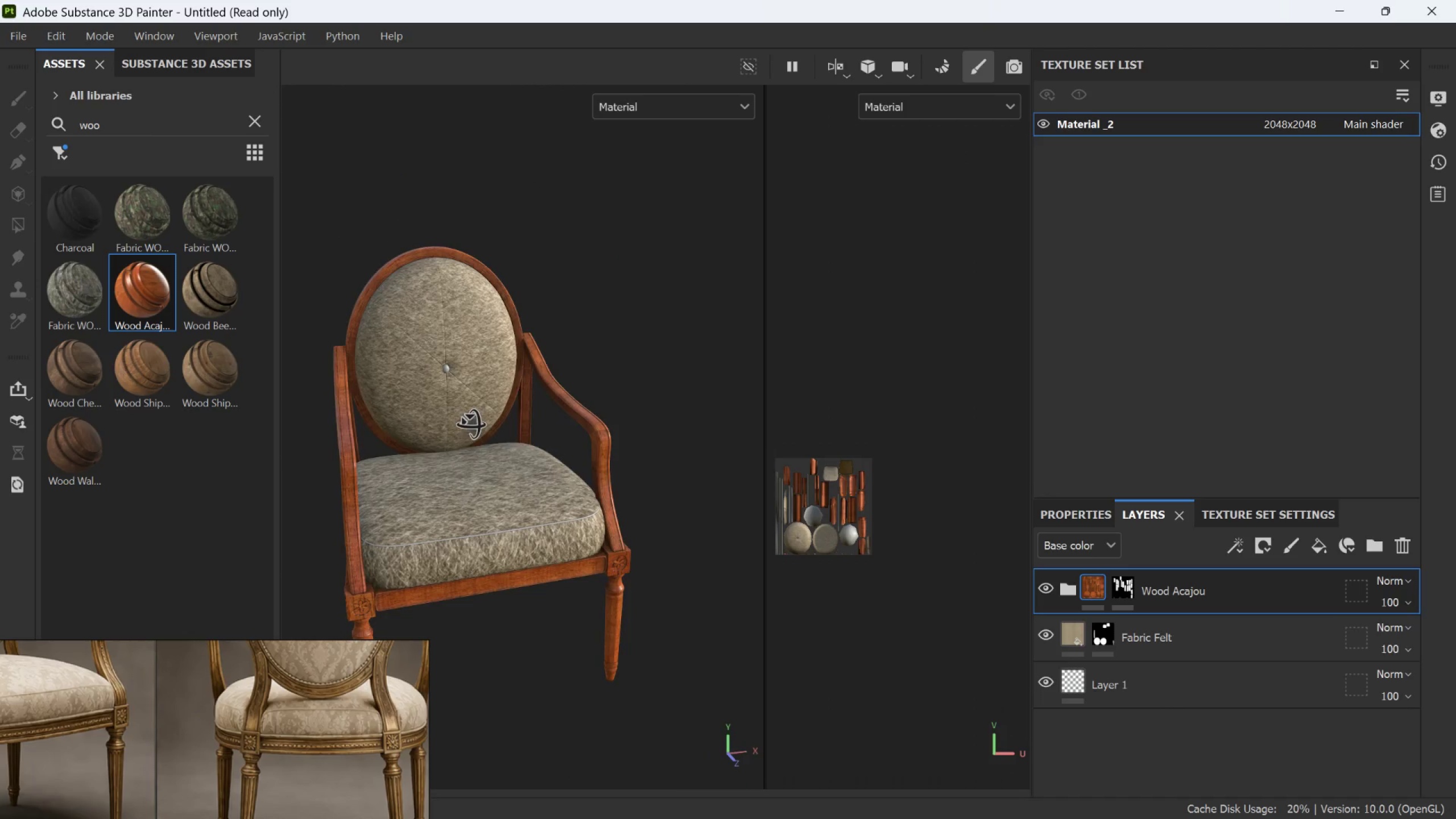 
hold_key(key=AltLeft, duration=0.47)
 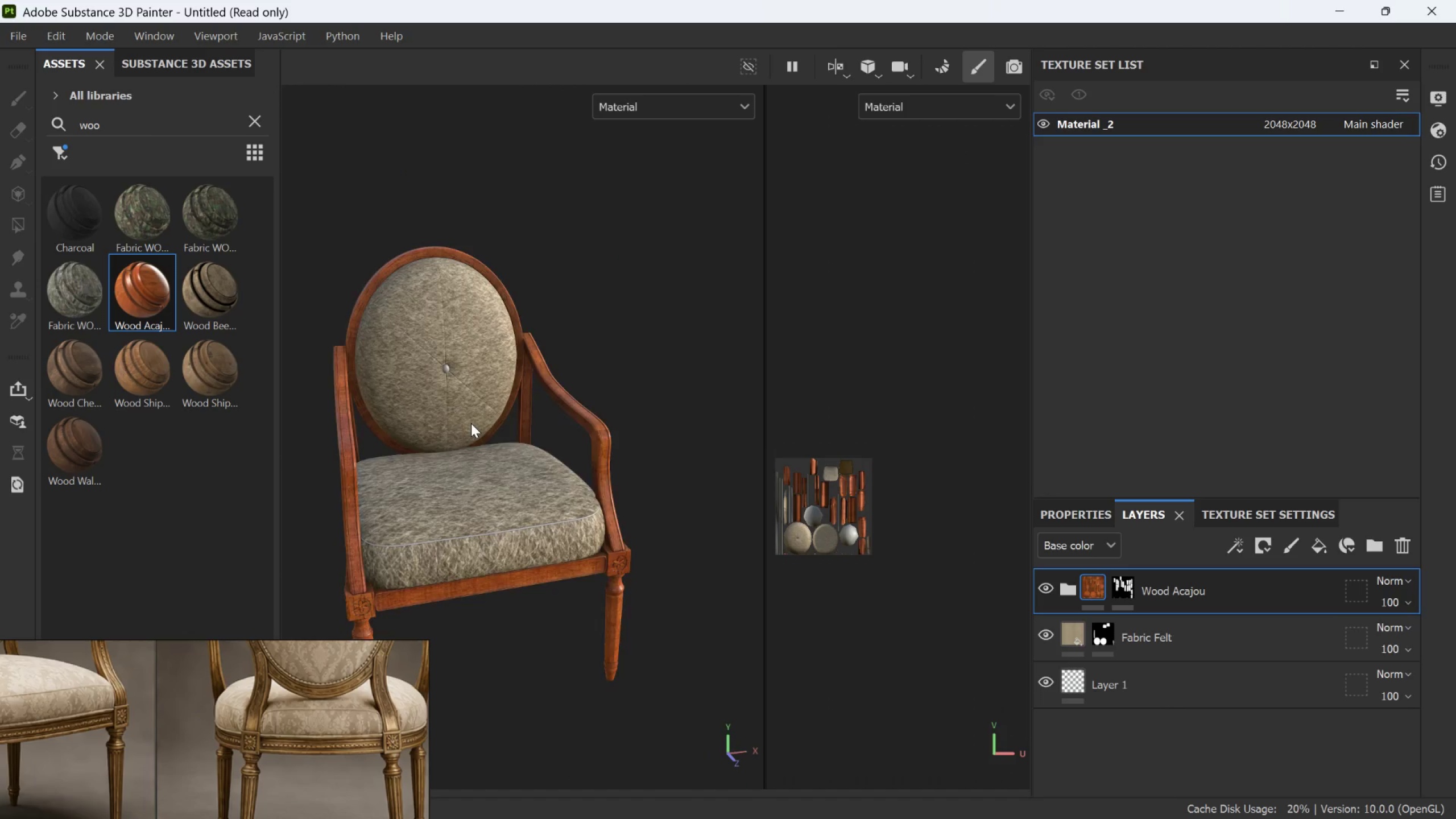 
hold_key(key=AltLeft, duration=0.67)
left_click_drag(start_coordinate=[469, 428], to_coordinate=[420, 395])
 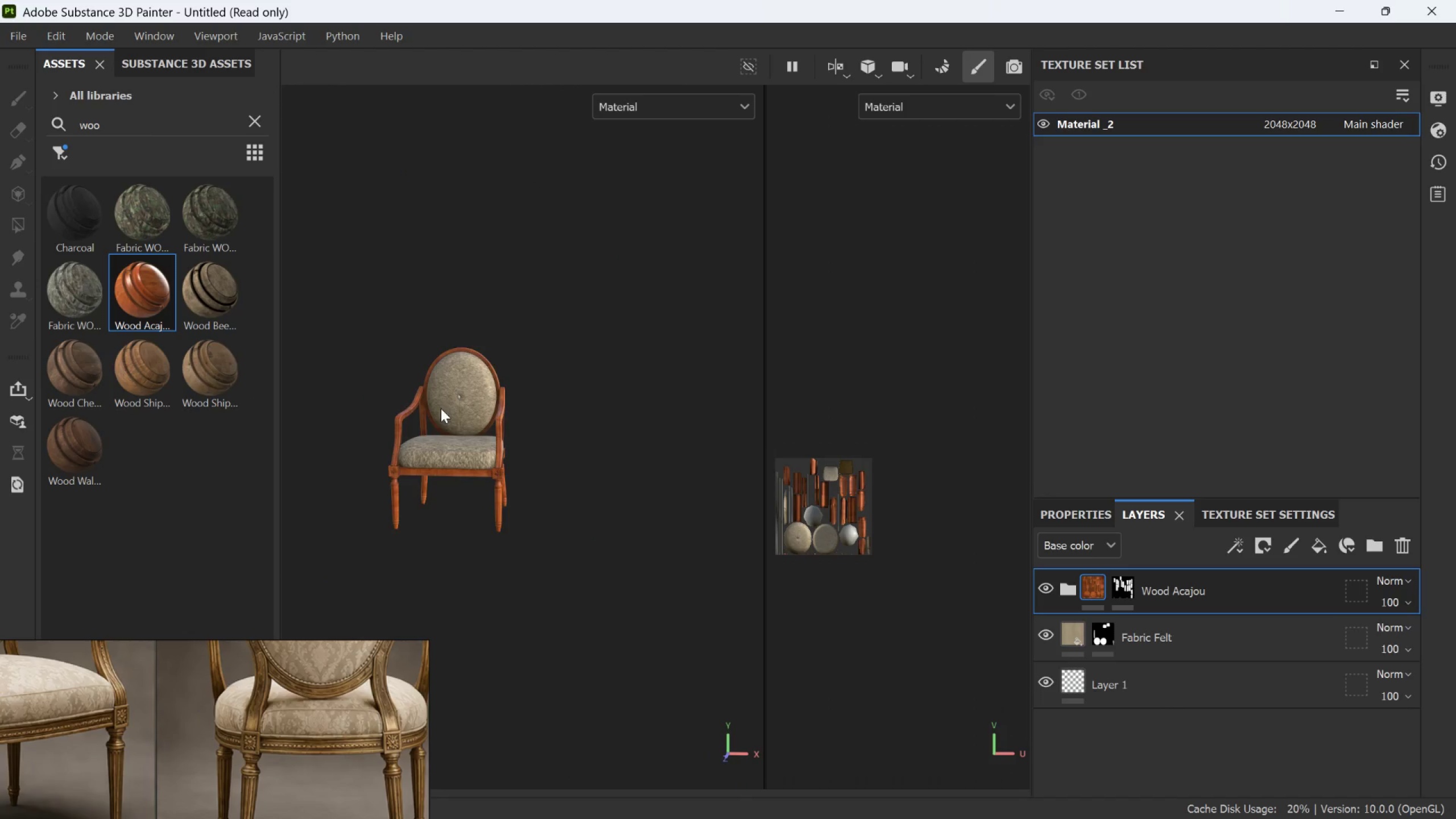 
scroll: coordinate [470, 423], scroll_direction: down, amount: 9.0
 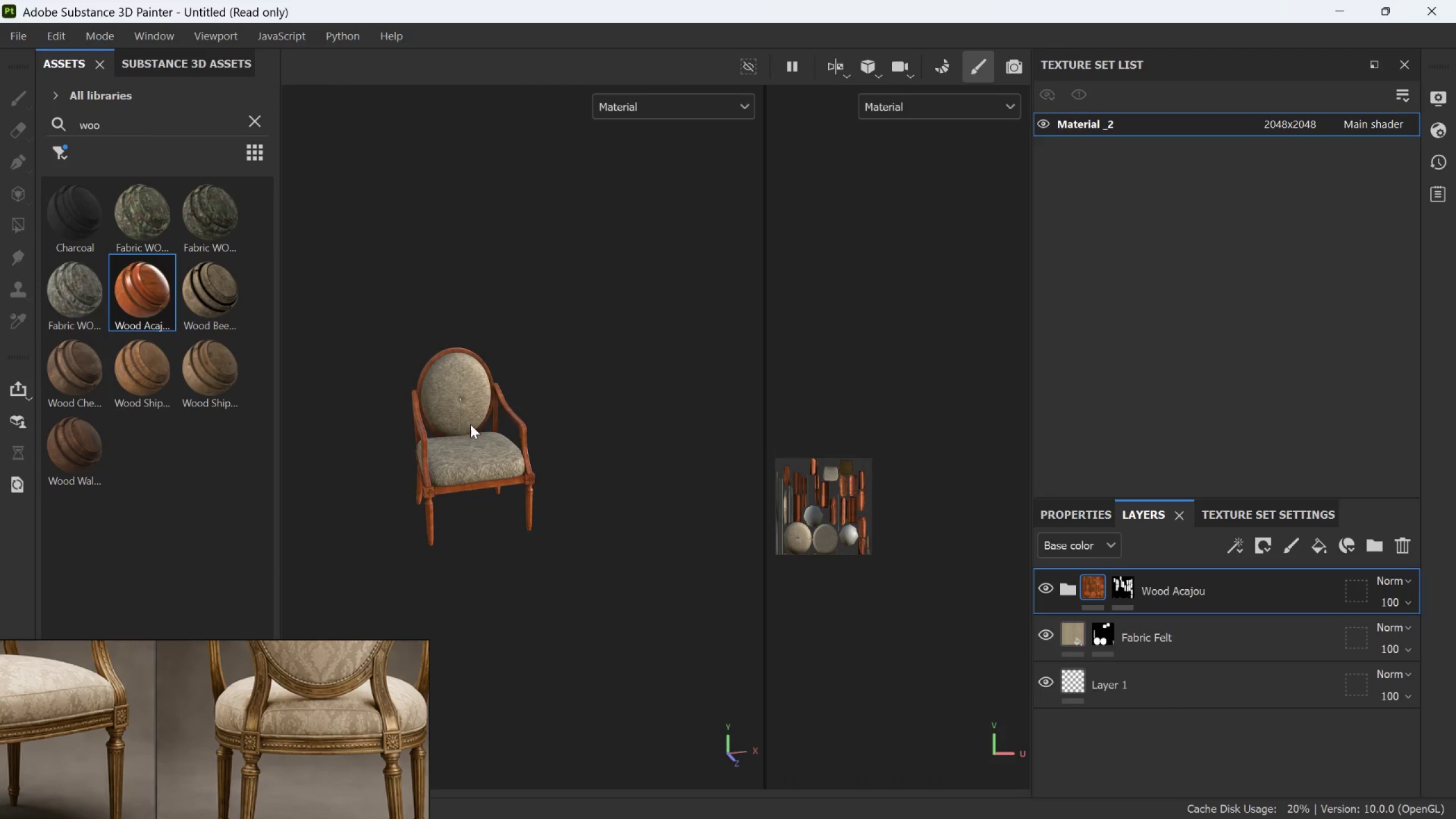 
scroll: coordinate [527, 407], scroll_direction: up, amount: 10.0
 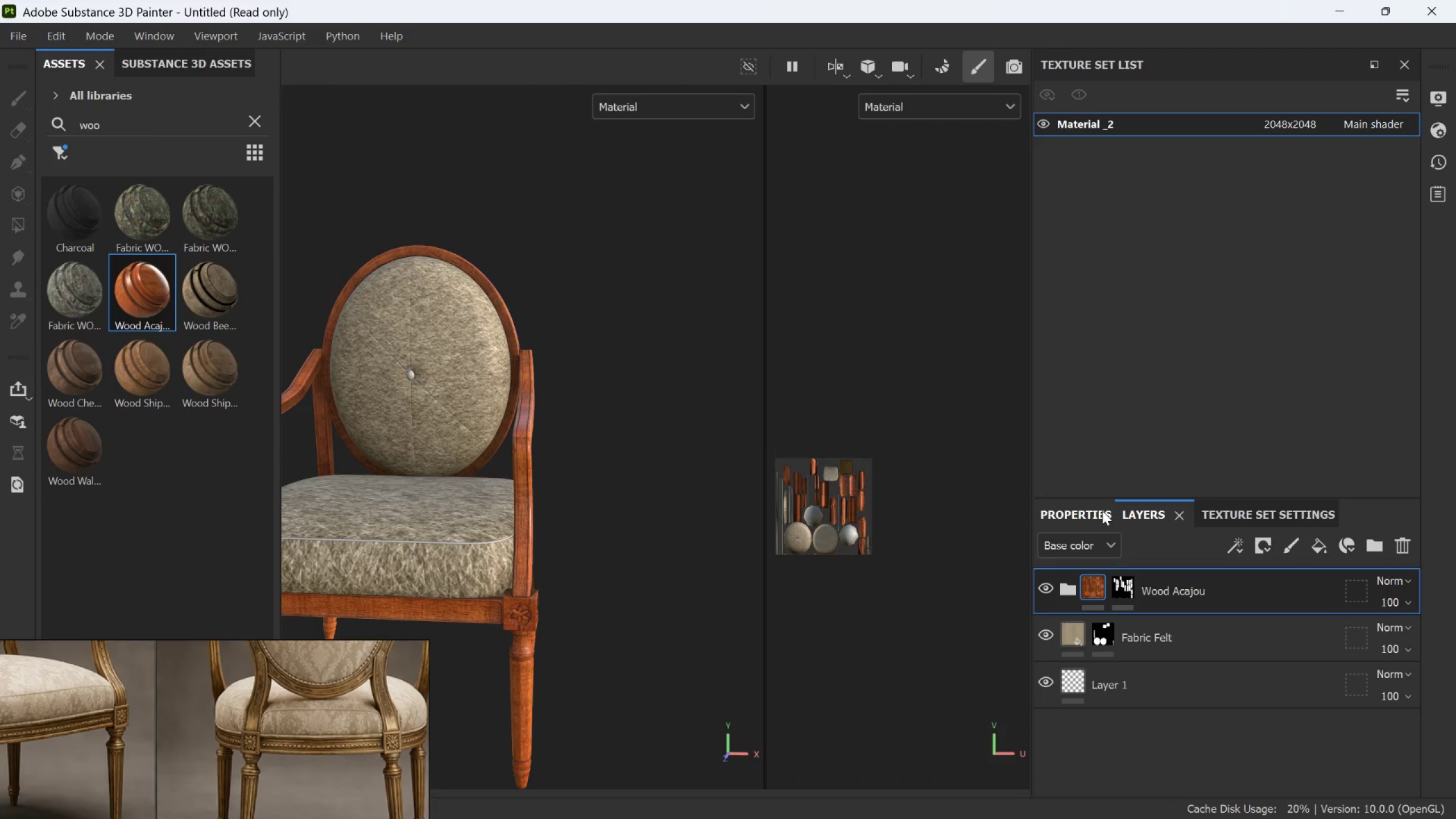 
left_click([1086, 511])
 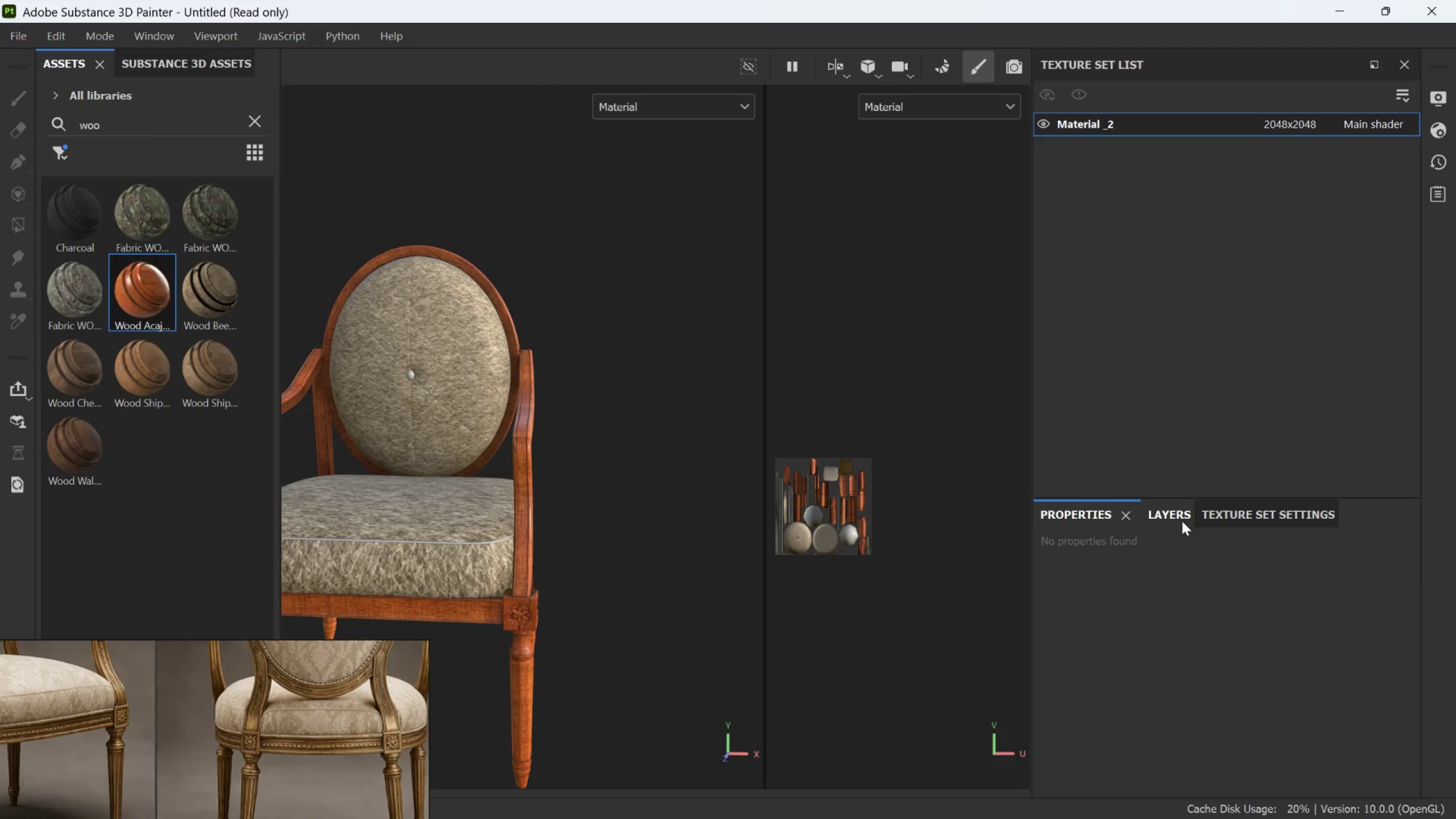 
left_click([1175, 515])
 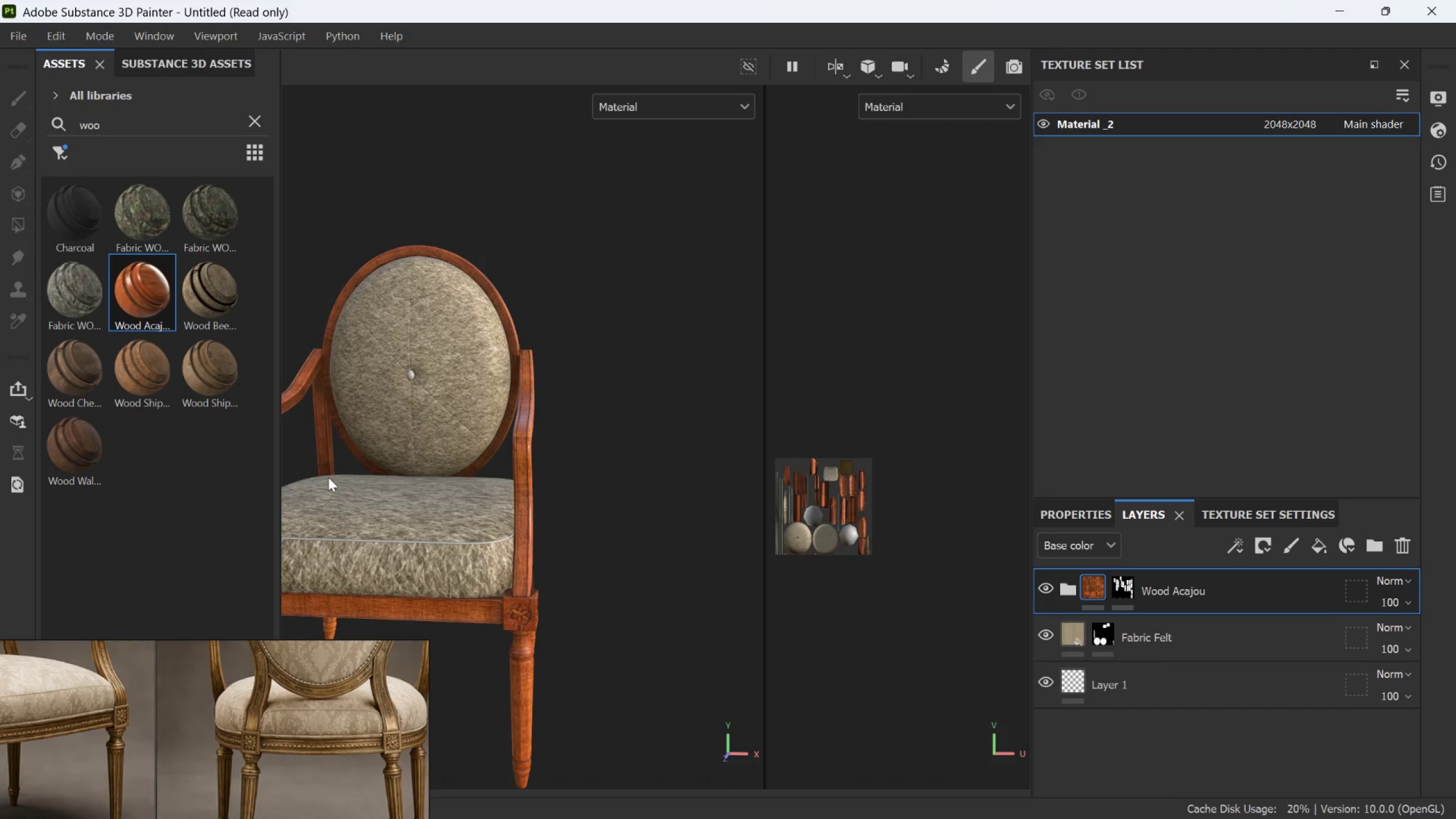 
scroll: coordinate [472, 453], scroll_direction: down, amount: 1.0
 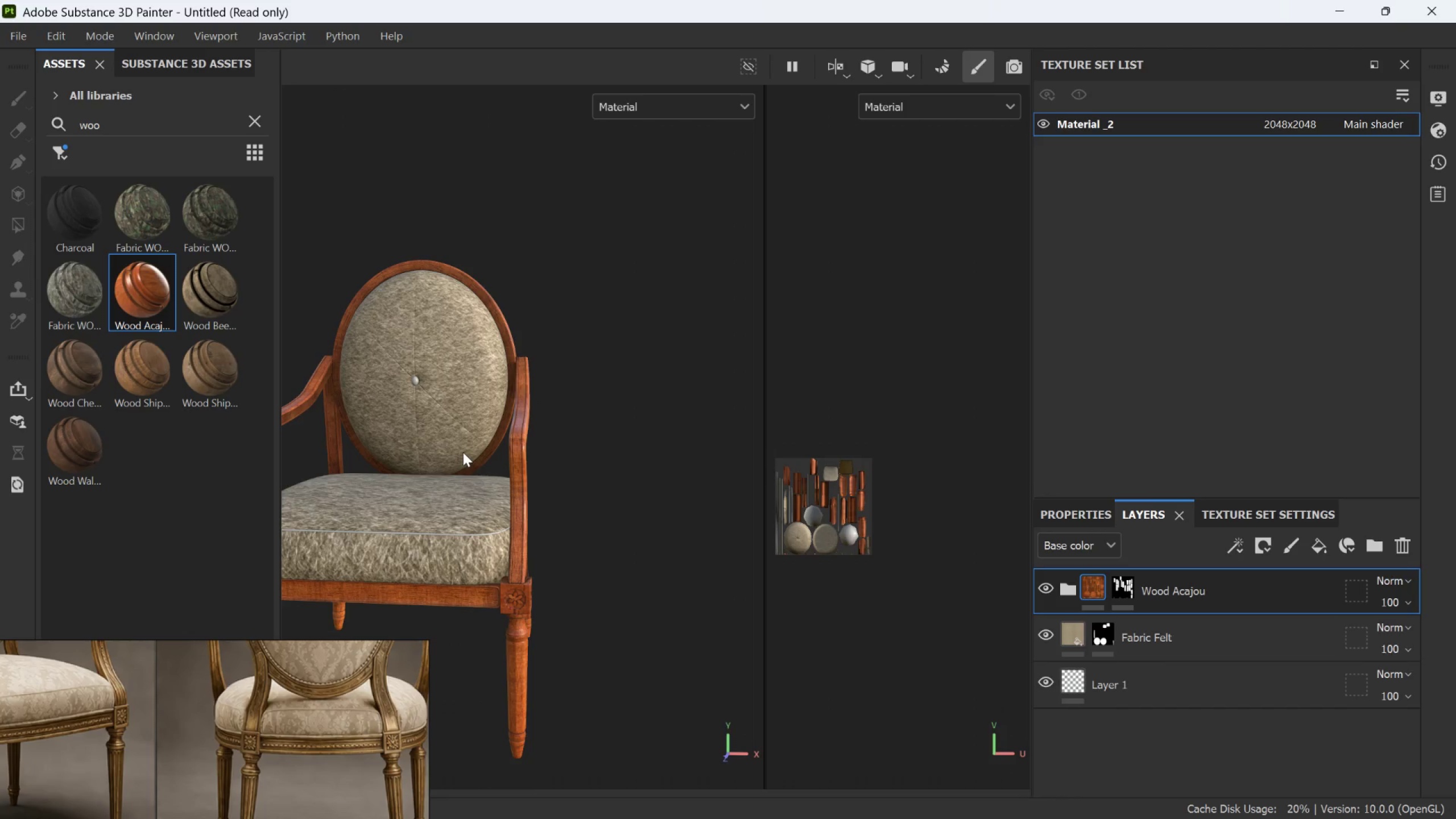 
wait(5.05)
 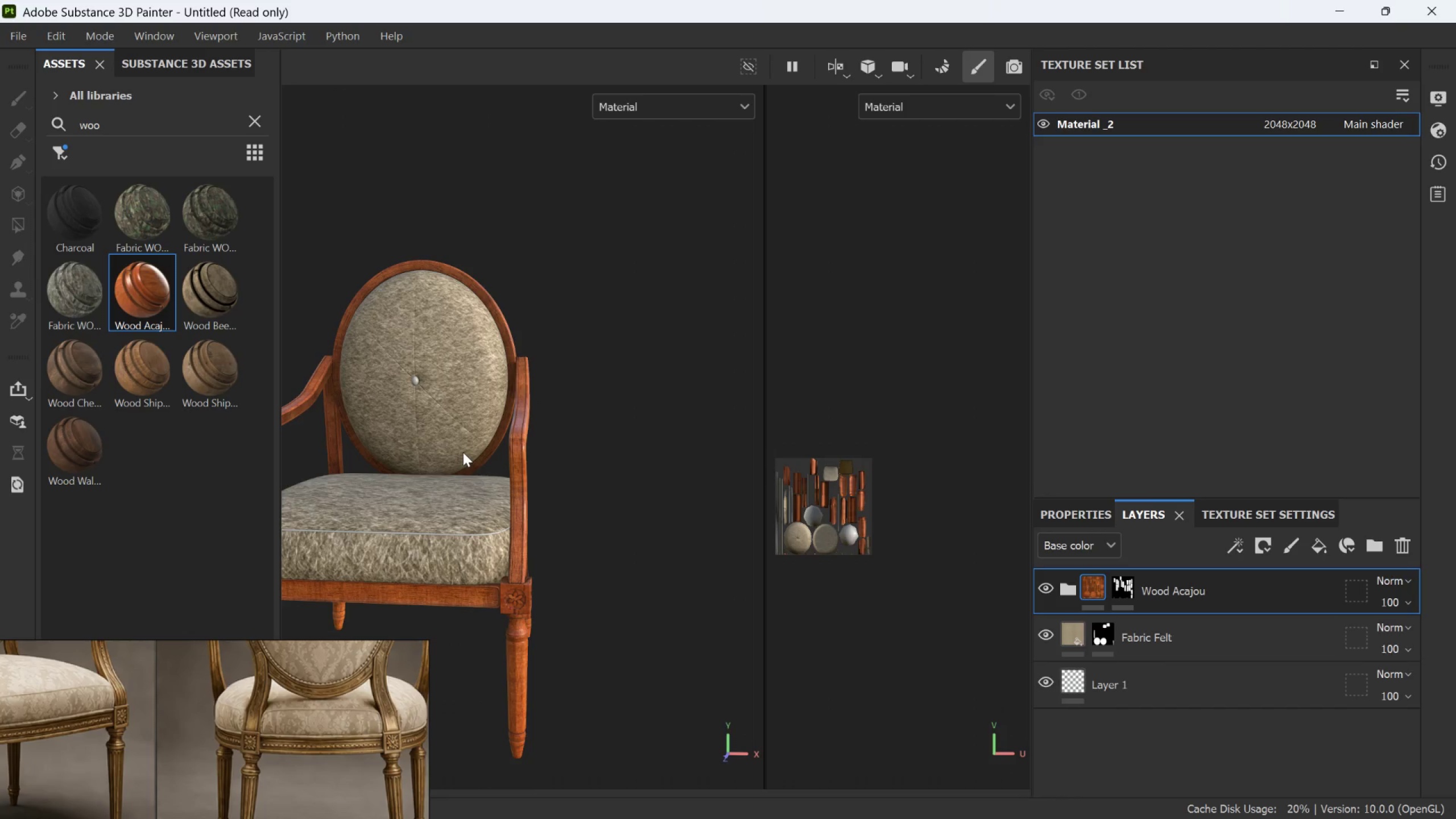 
scroll: coordinate [407, 507], scroll_direction: up, amount: 1.0
 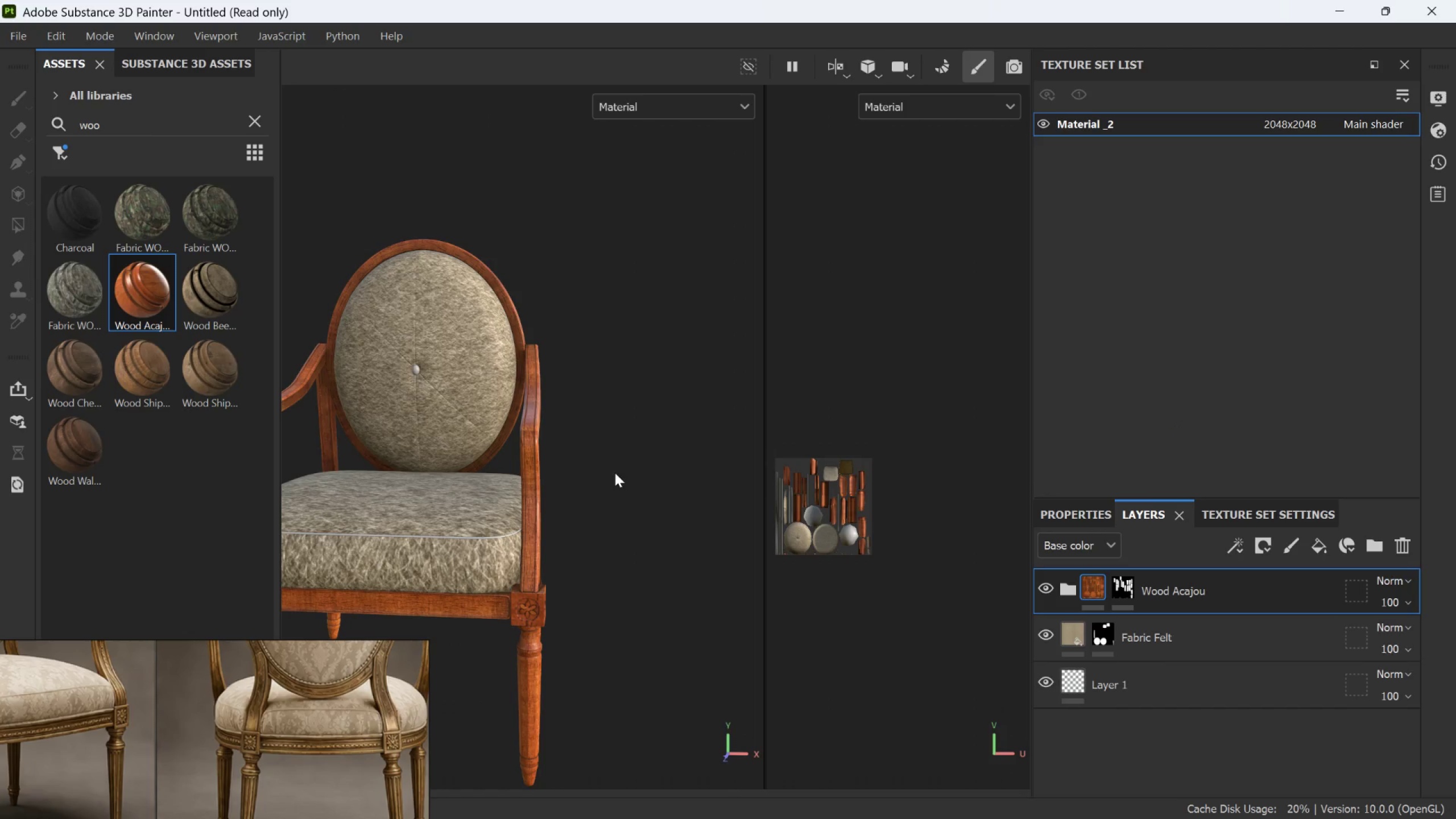 
hold_key(key=AltLeft, duration=0.44)
left_click_drag(start_coordinate=[458, 499], to_coordinate=[486, 506])
 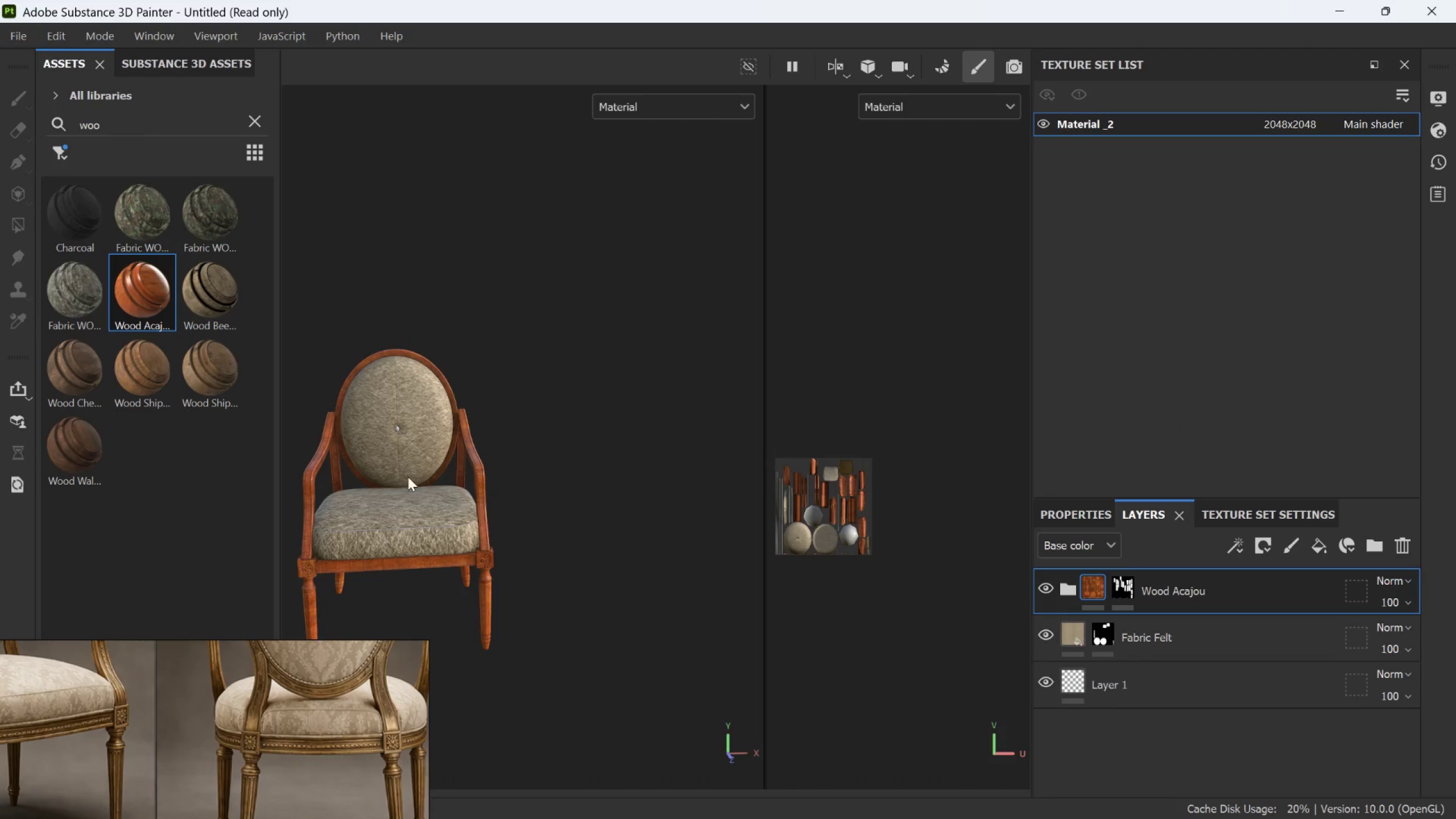 
scroll: coordinate [536, 463], scroll_direction: down, amount: 7.0
 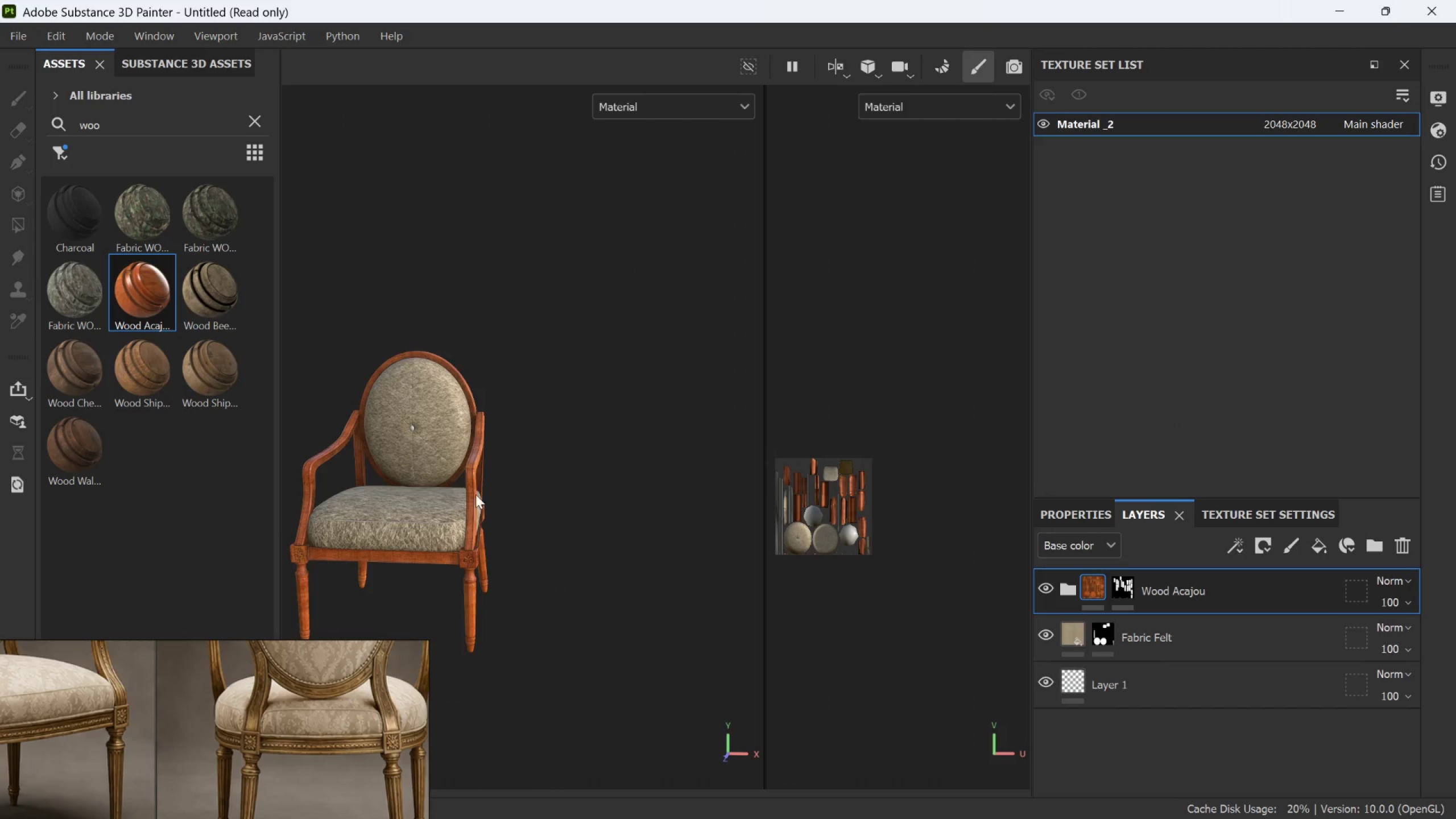 
scroll: coordinate [413, 444], scroll_direction: up, amount: 12.0
 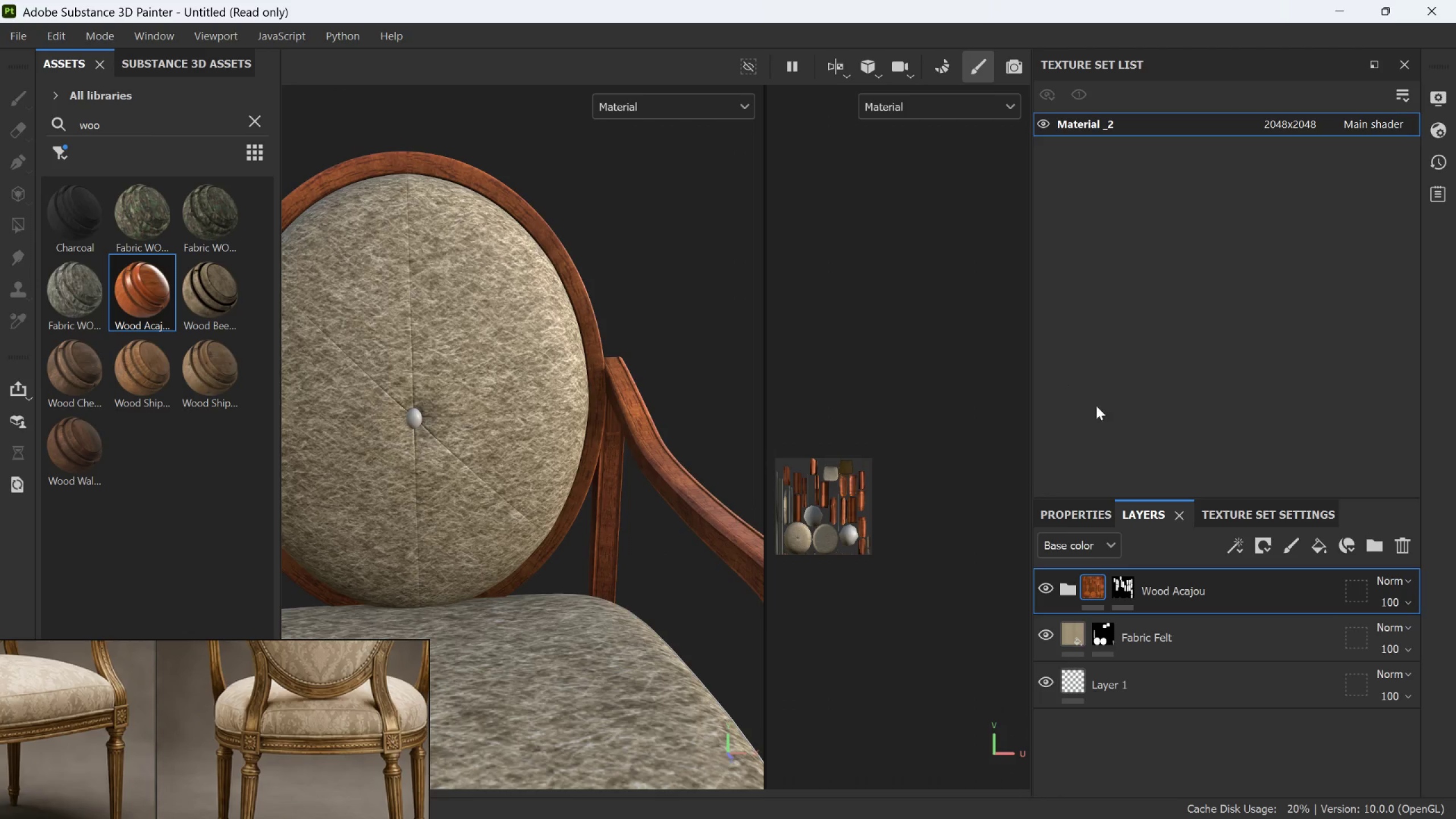 
left_click([1314, 544])
 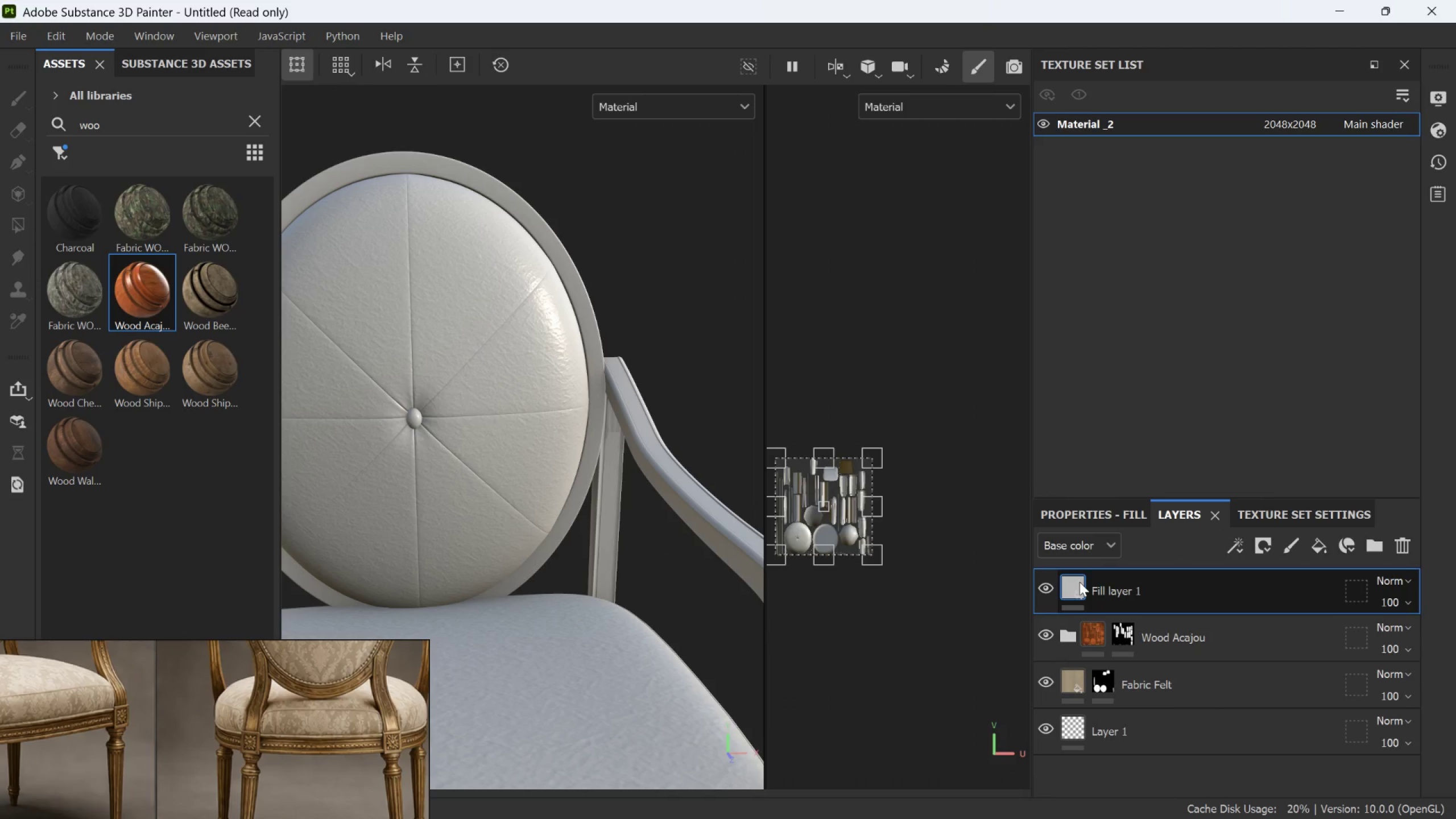 
right_click([1079, 582])
 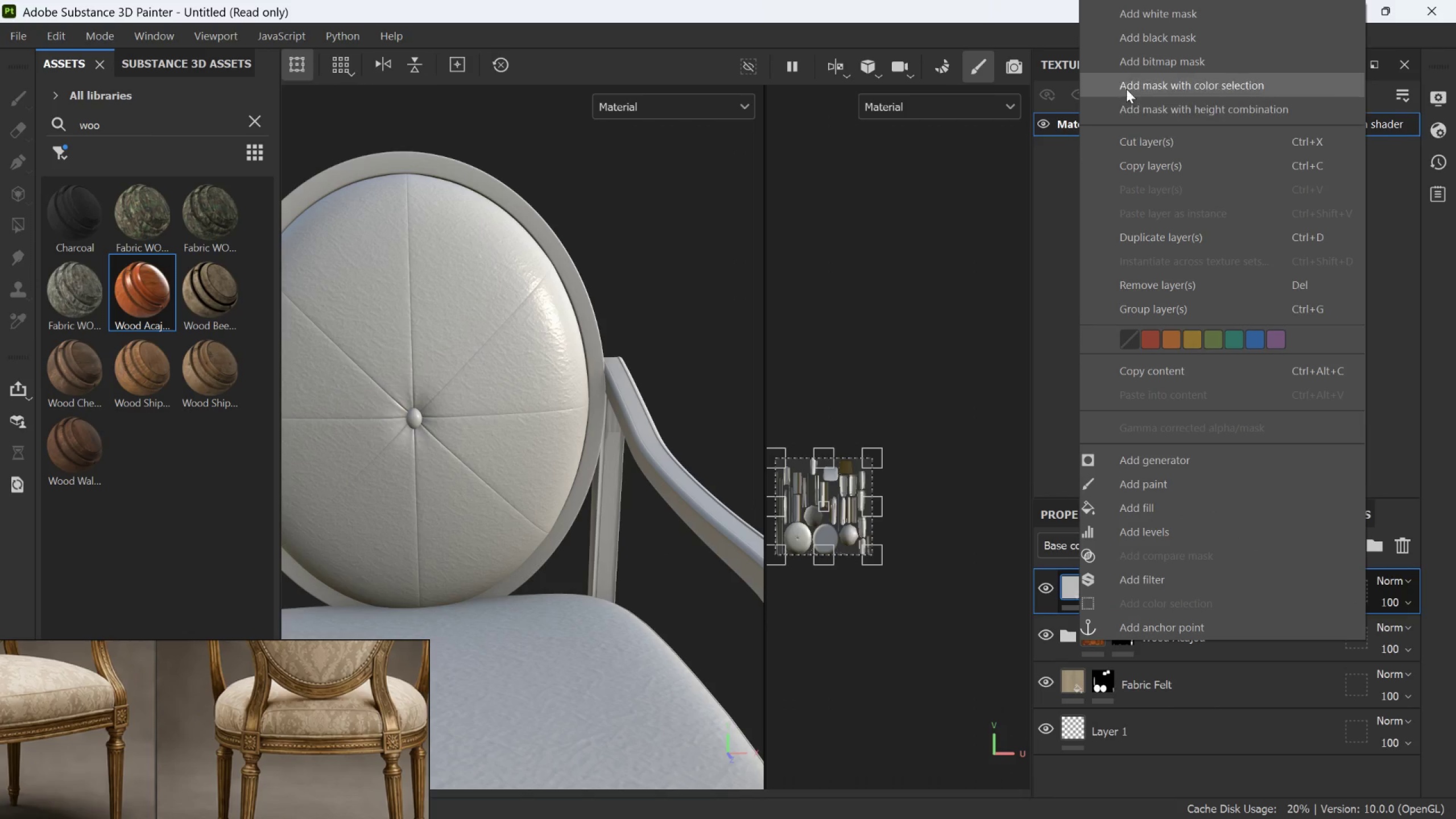 
left_click([1137, 47])
 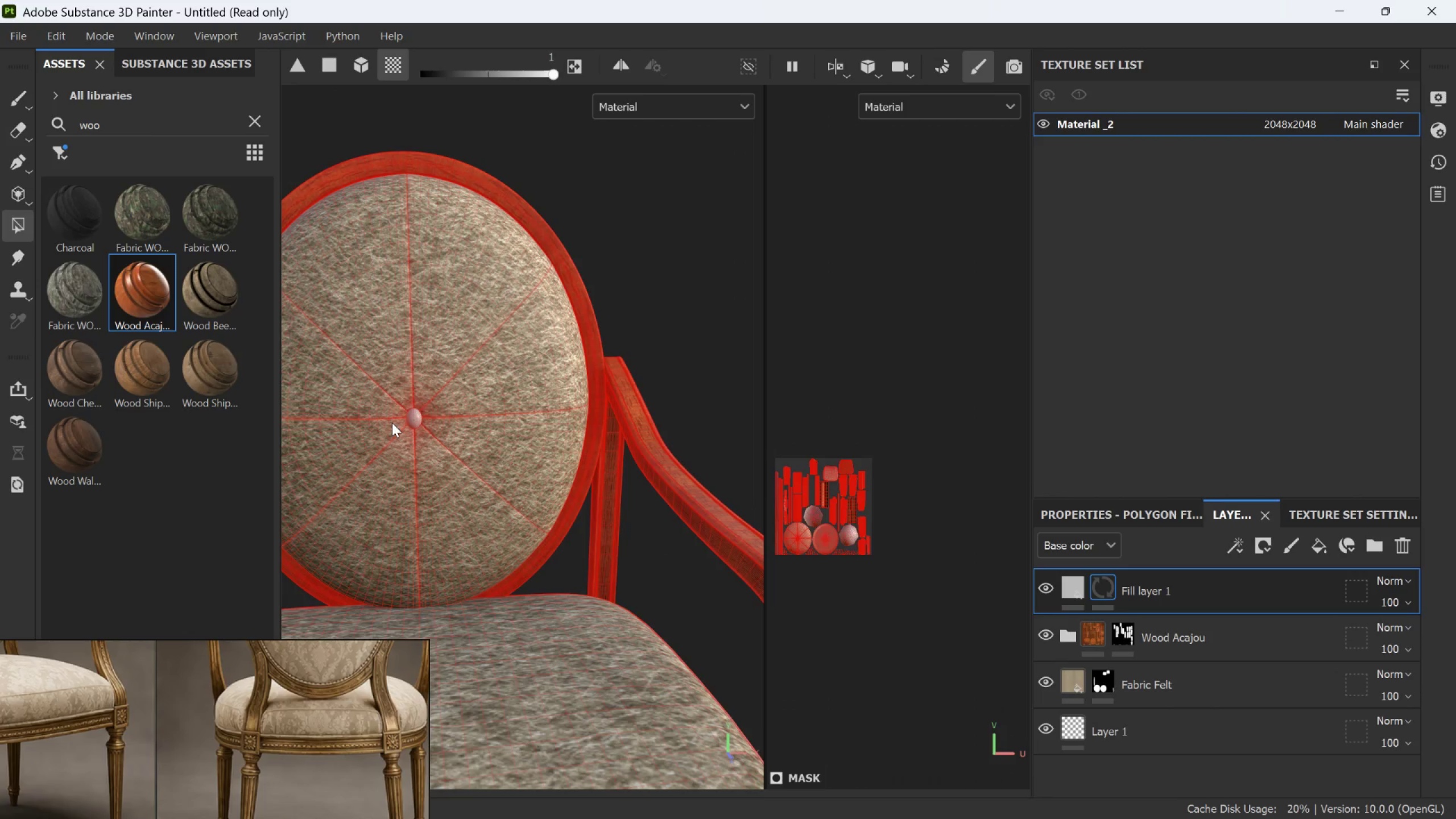 
scroll: coordinate [859, 531], scroll_direction: up, amount: 35.0
 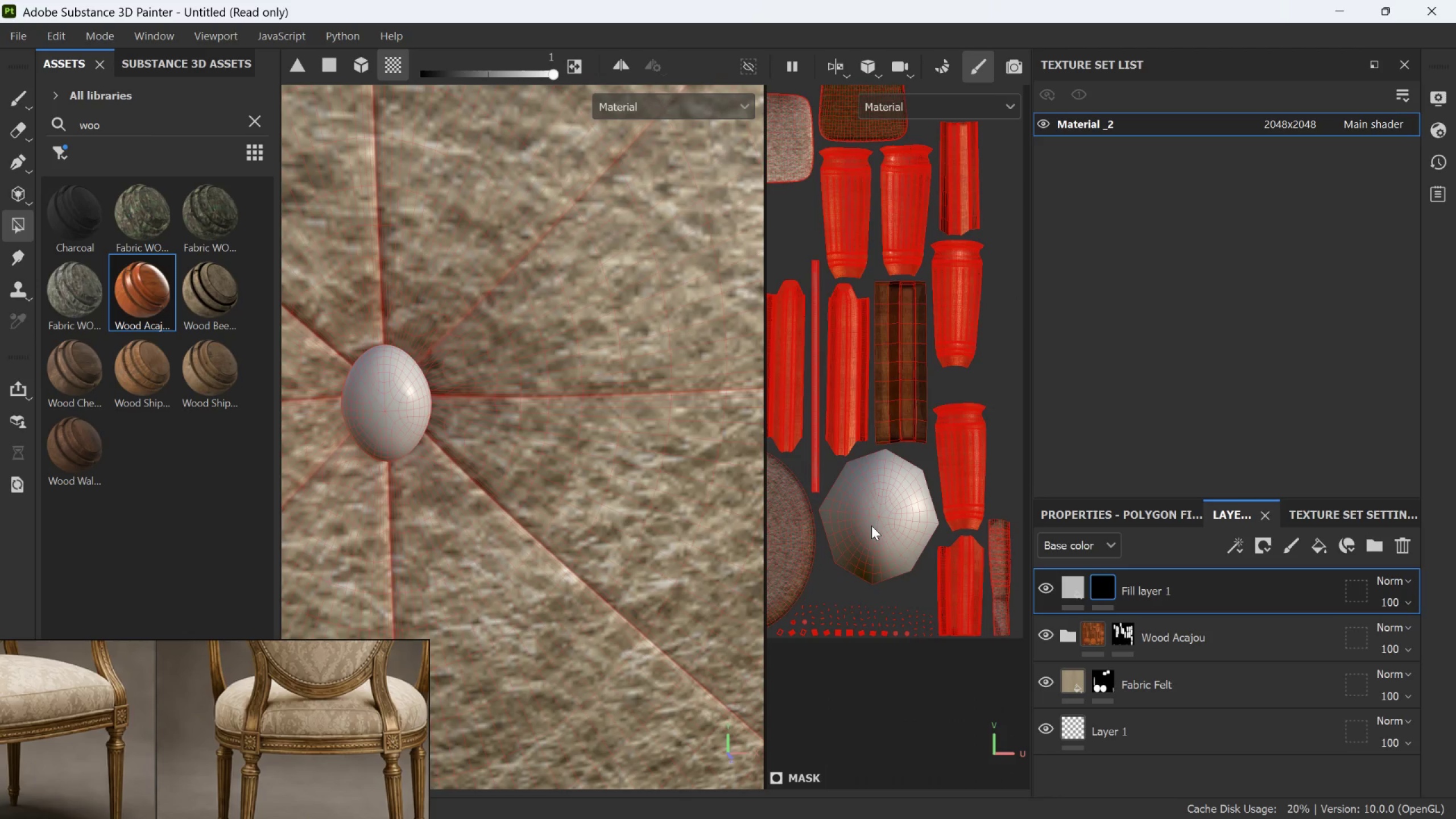 
left_click([871, 526])
 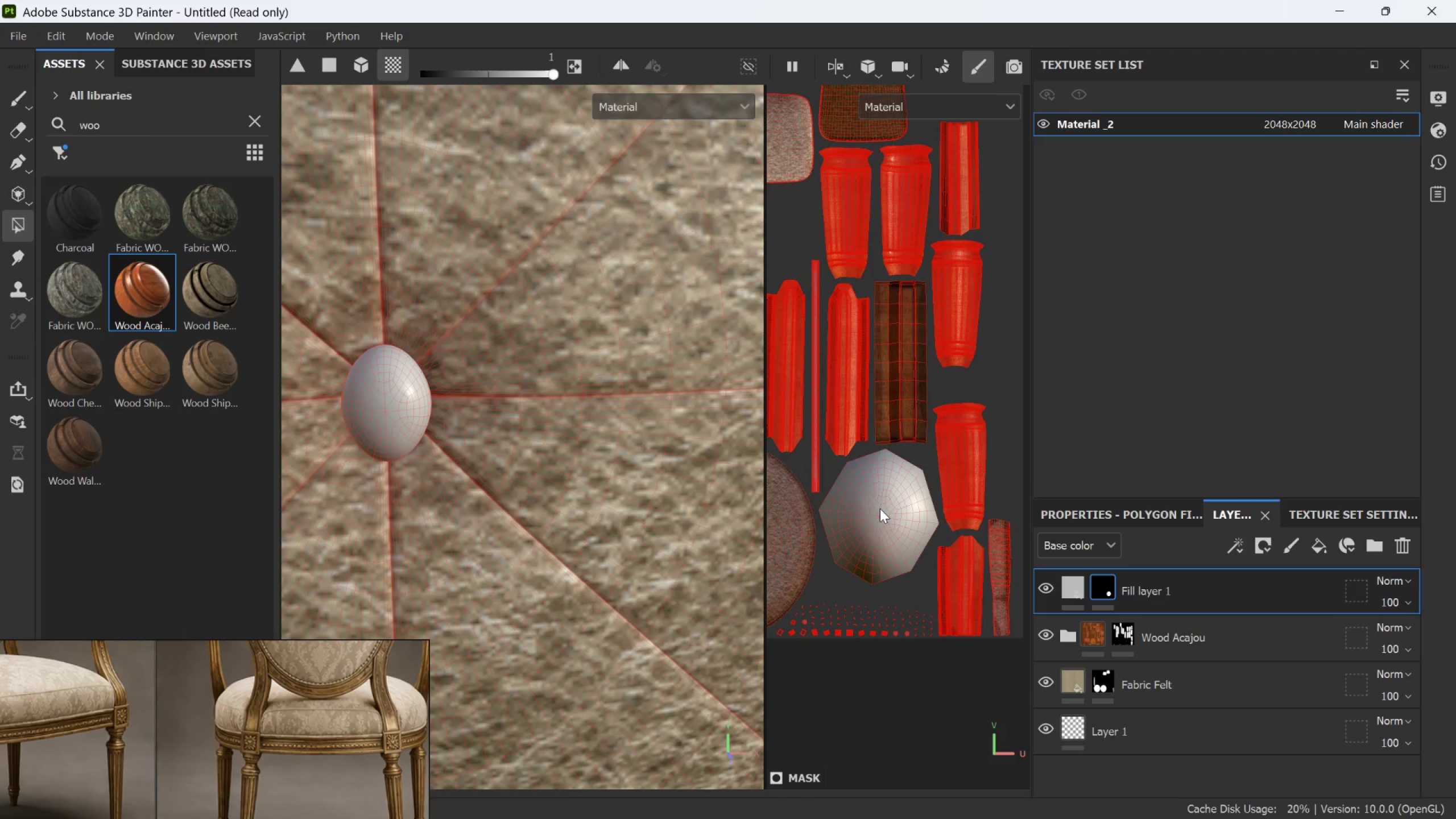 
scroll: coordinate [876, 509], scroll_direction: down, amount: 11.0
 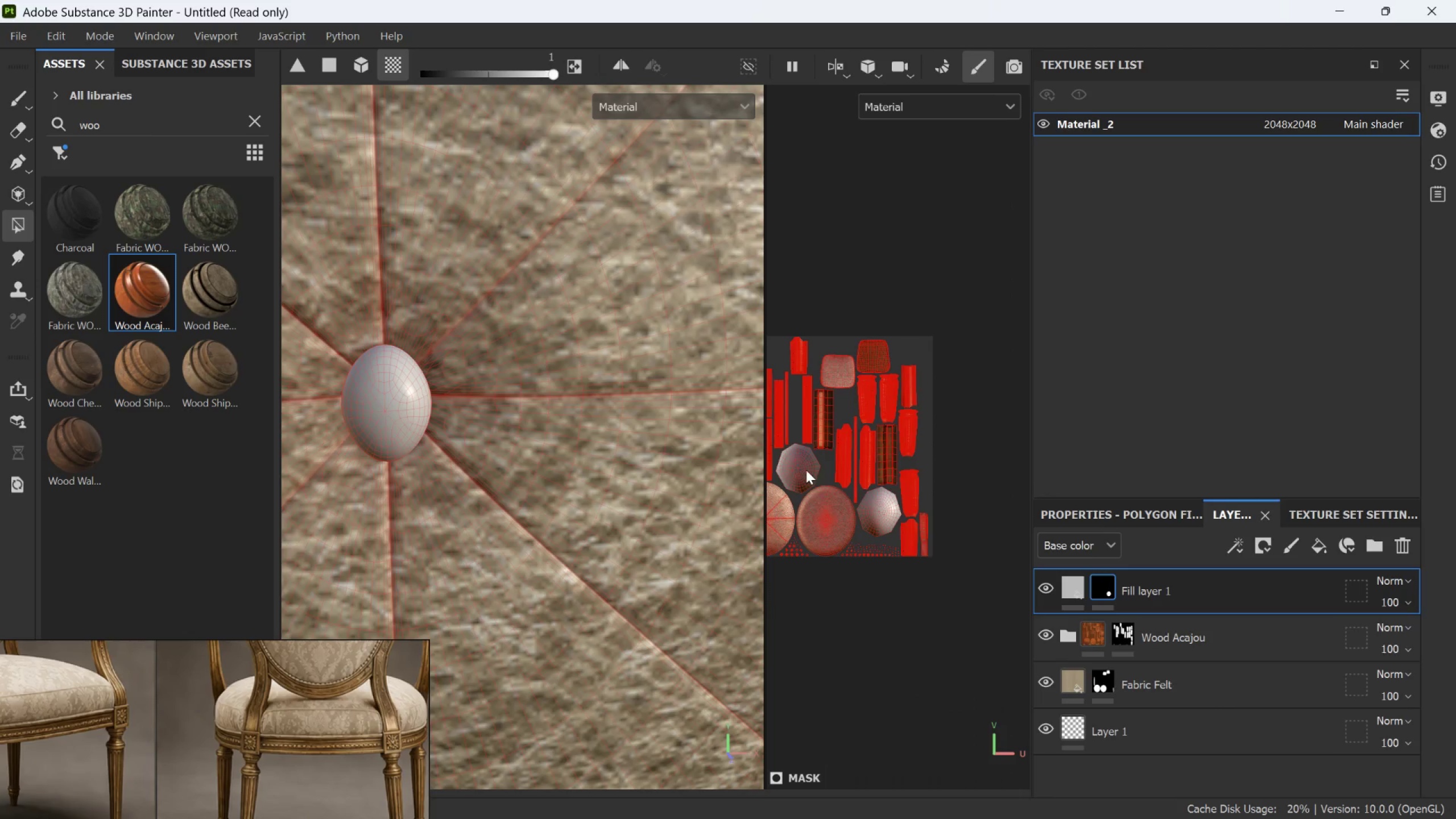 
left_click([804, 468])
 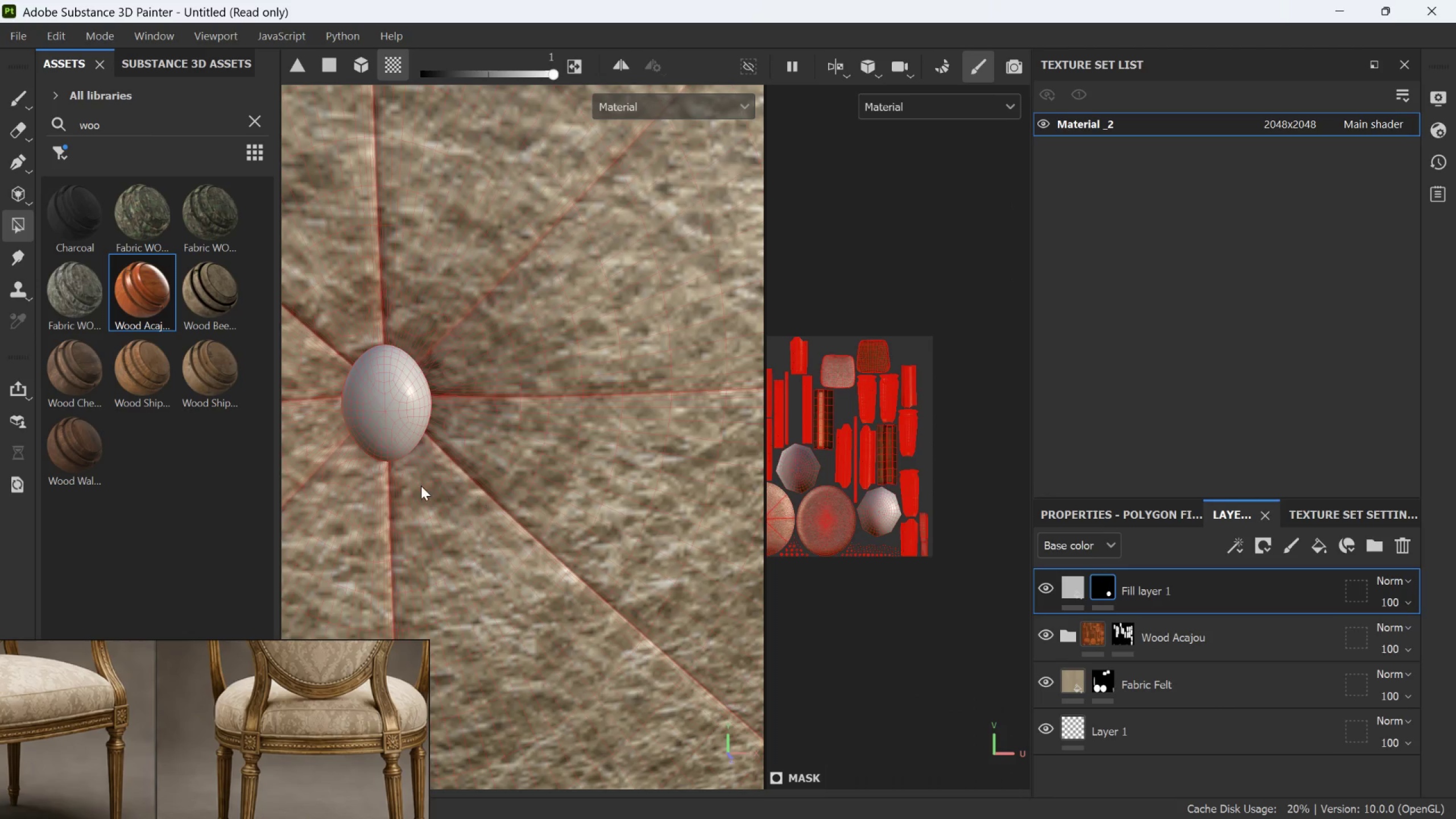 
hold_key(key=AltLeft, duration=0.56)
 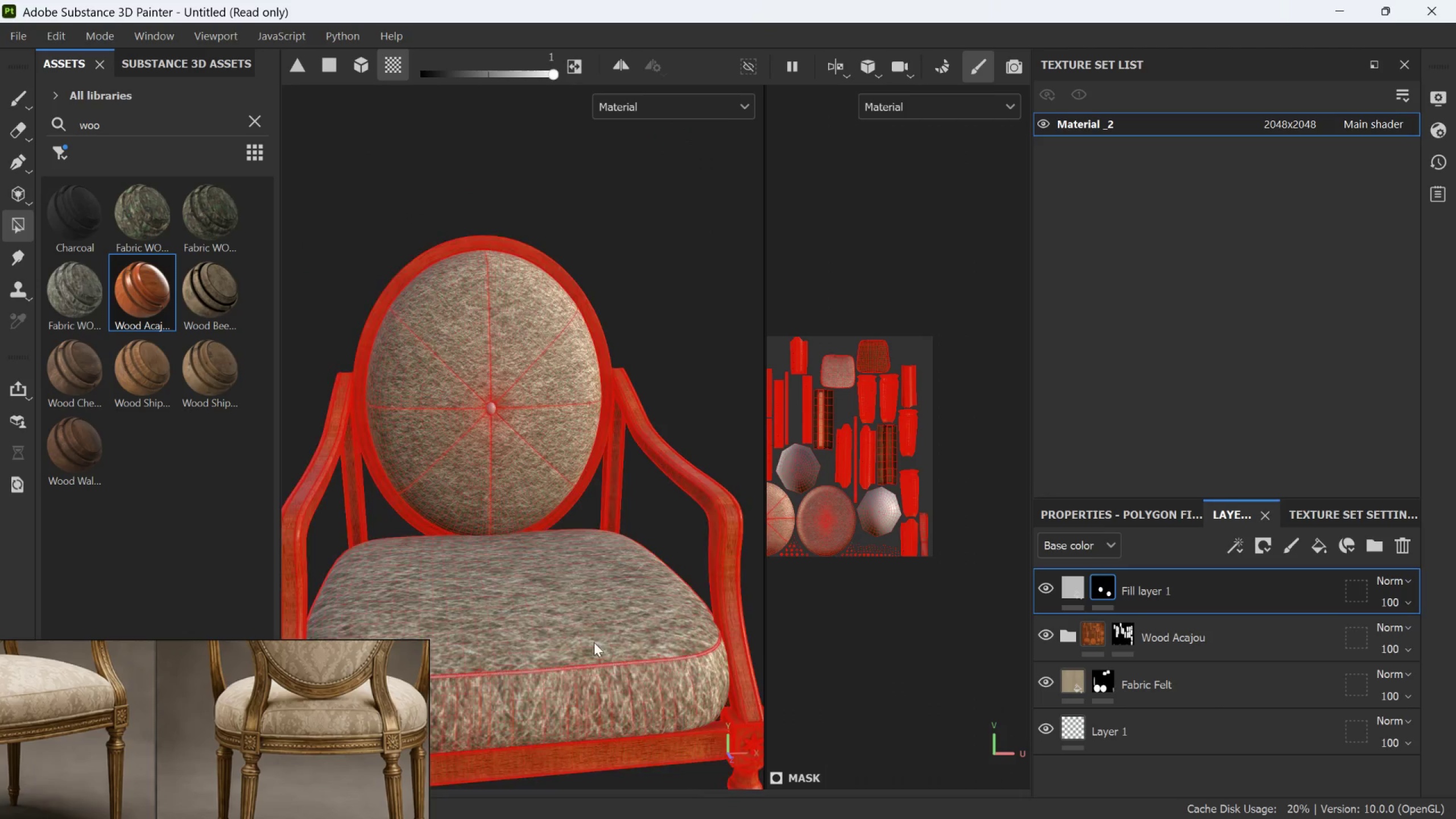 
scroll: coordinate [573, 733], scroll_direction: down, amount: 22.0
 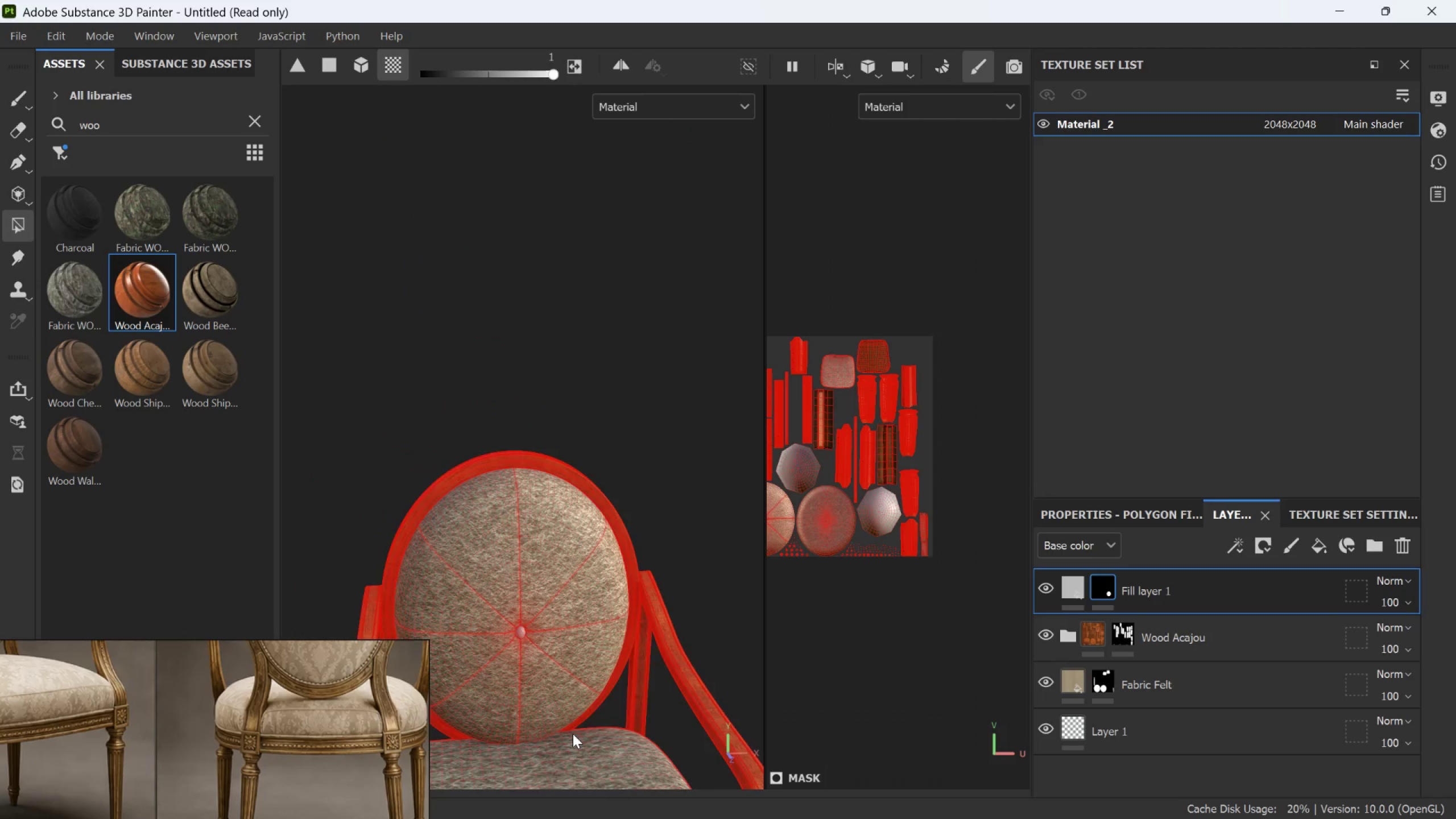 
scroll: coordinate [607, 660], scroll_direction: up, amount: 22.0
 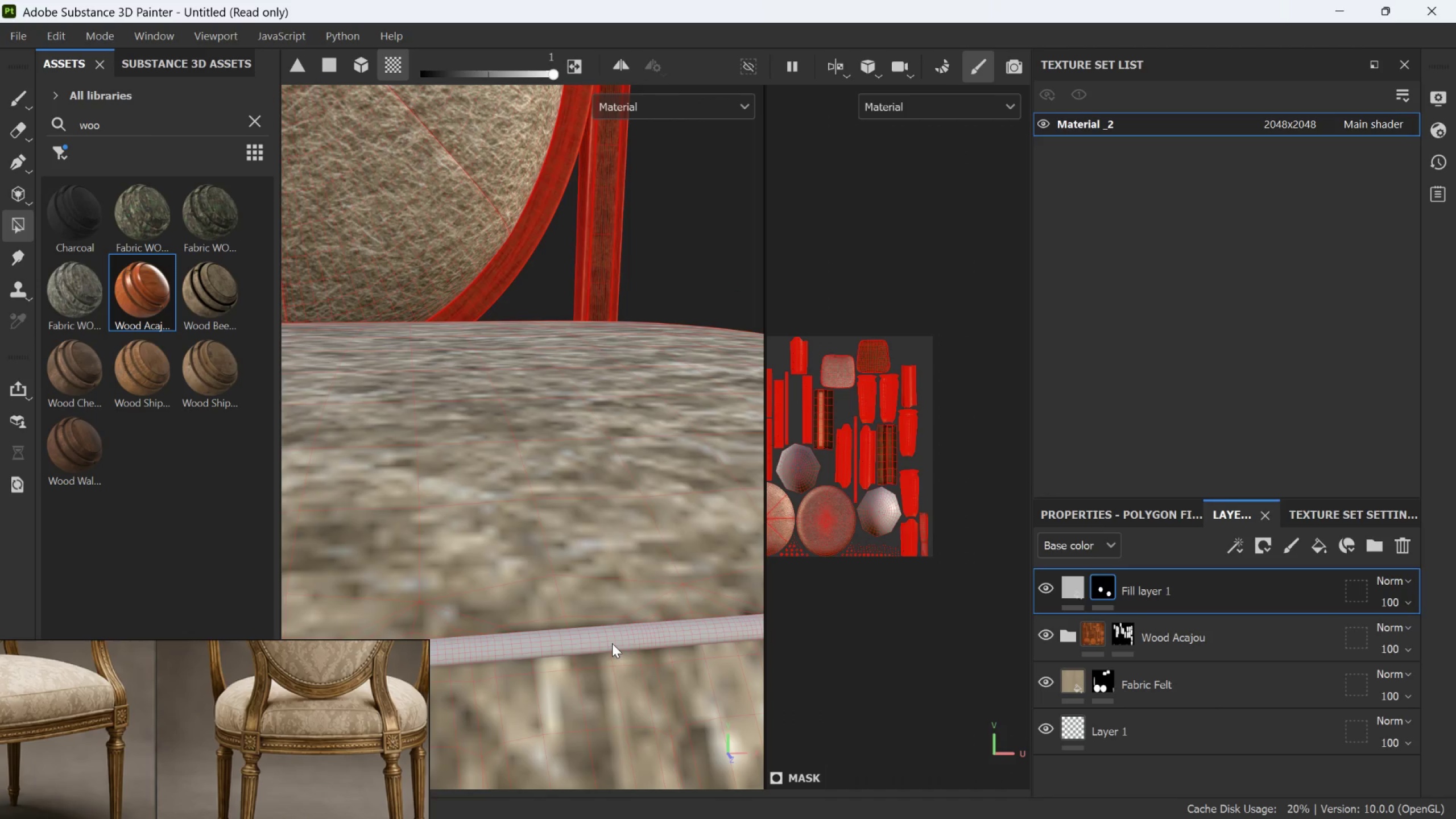 
left_click([612, 643])
 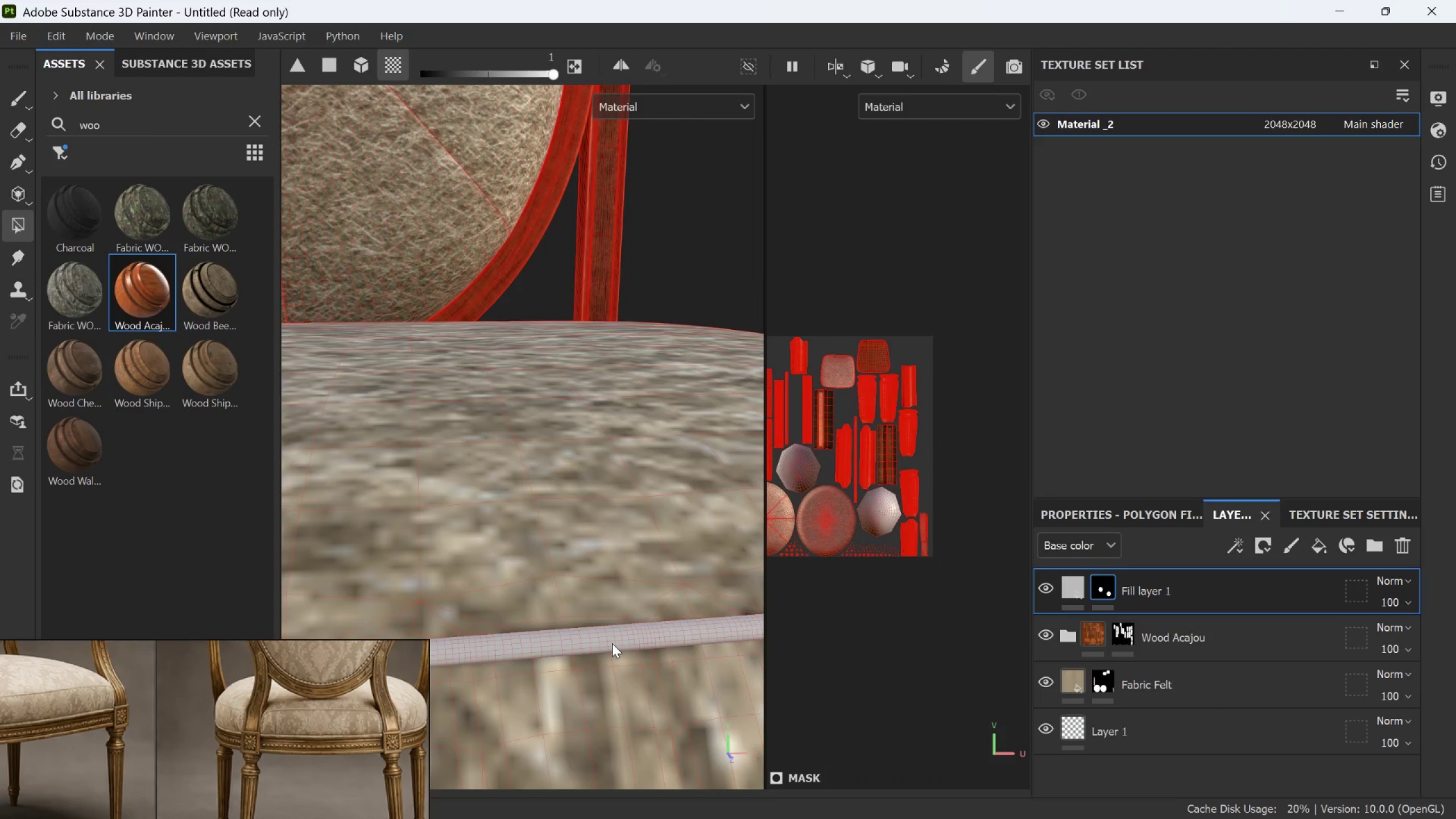 
scroll: coordinate [612, 643], scroll_direction: down, amount: 4.0
 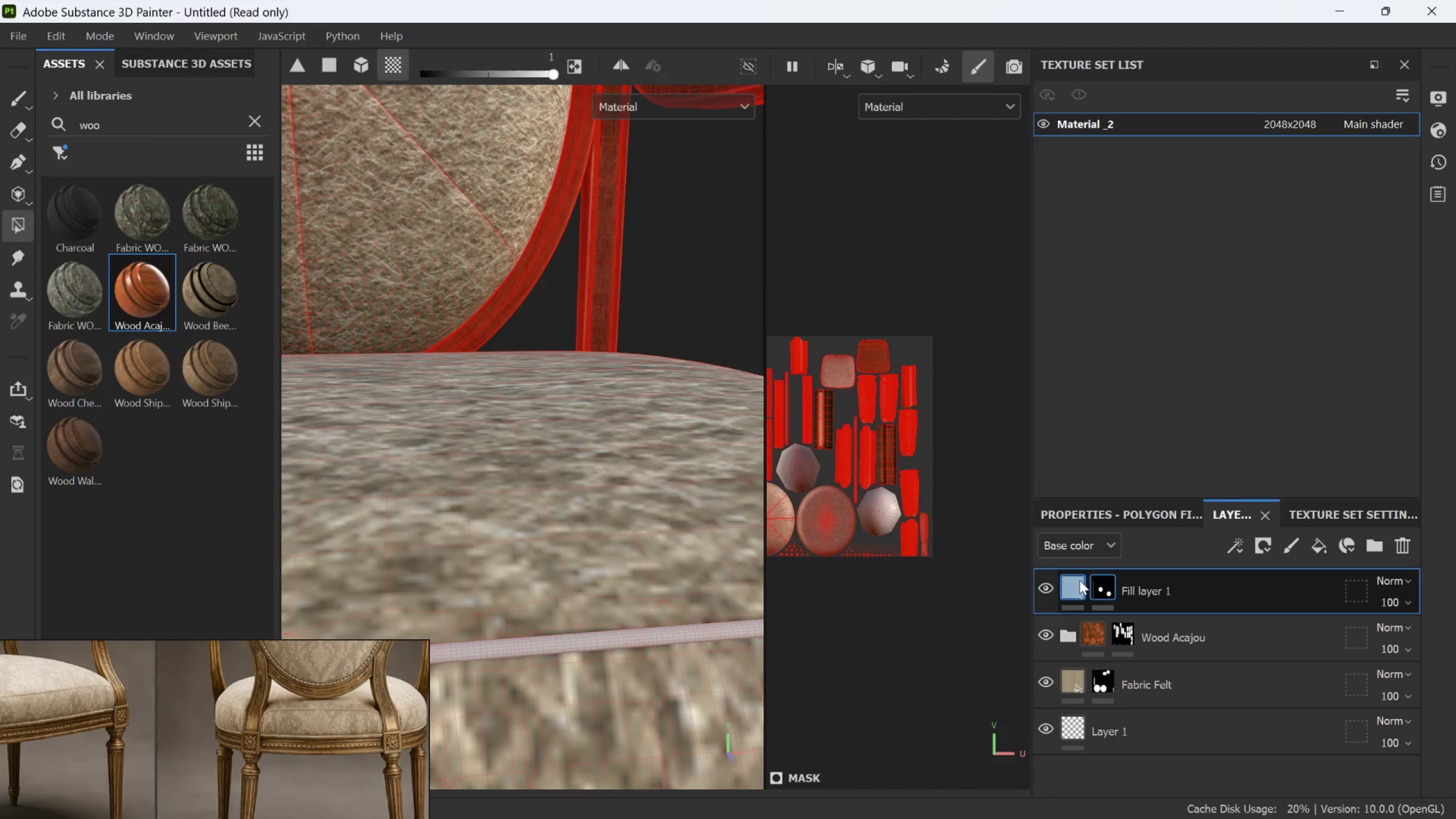 
left_click([1079, 580])
 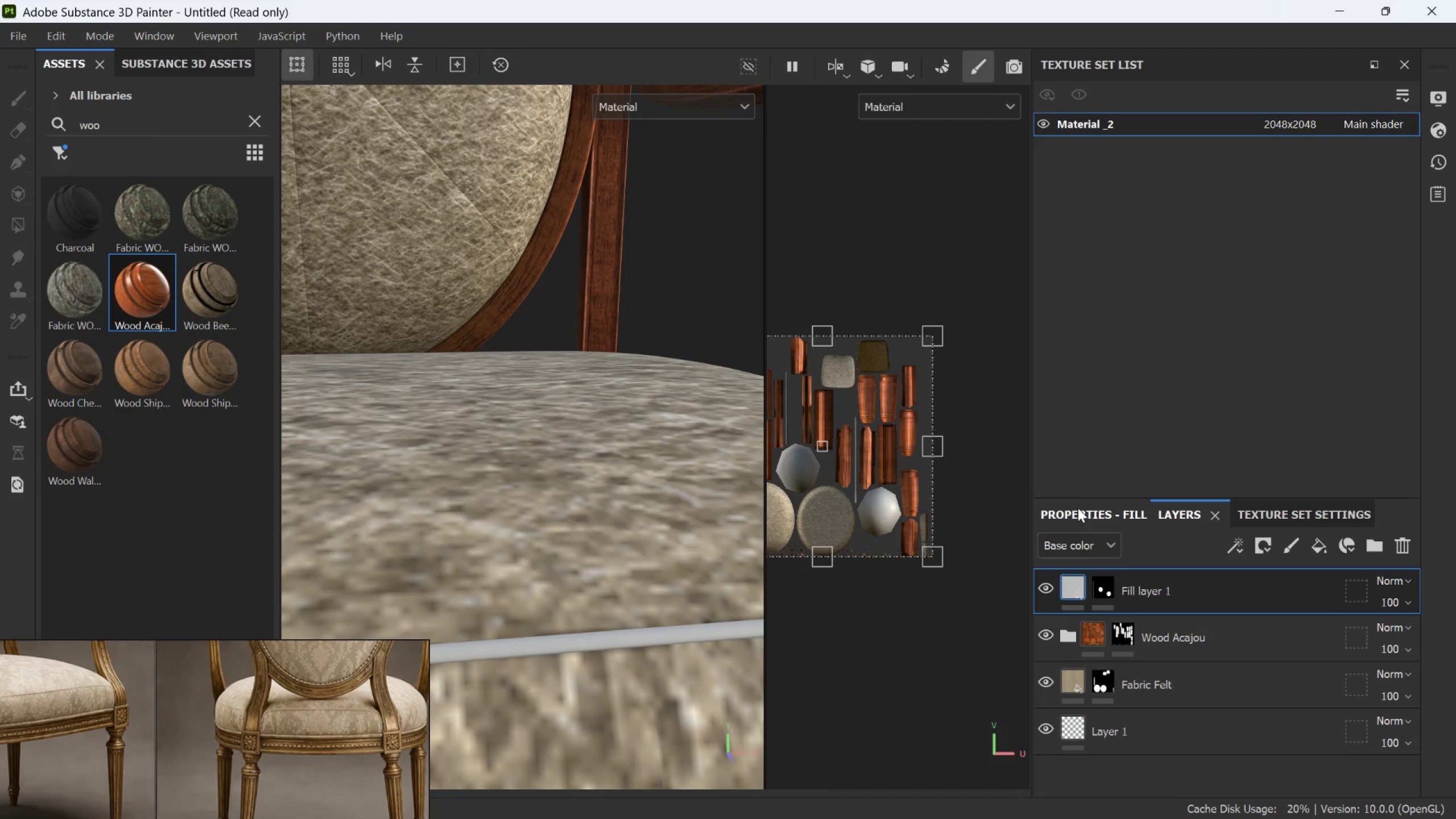 
left_click([1078, 508])
 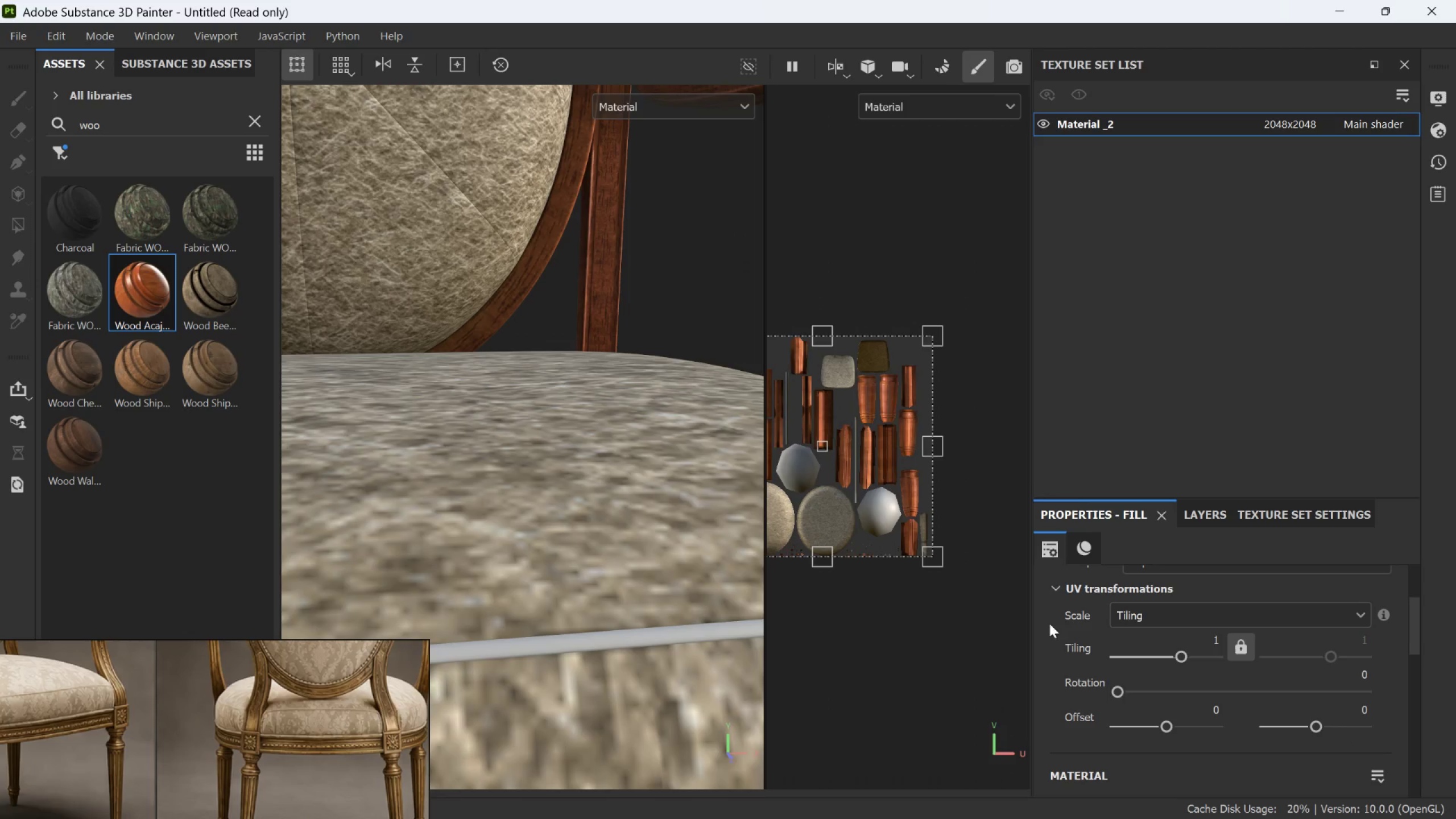 
scroll: coordinate [1162, 647], scroll_direction: up, amount: 1.0
 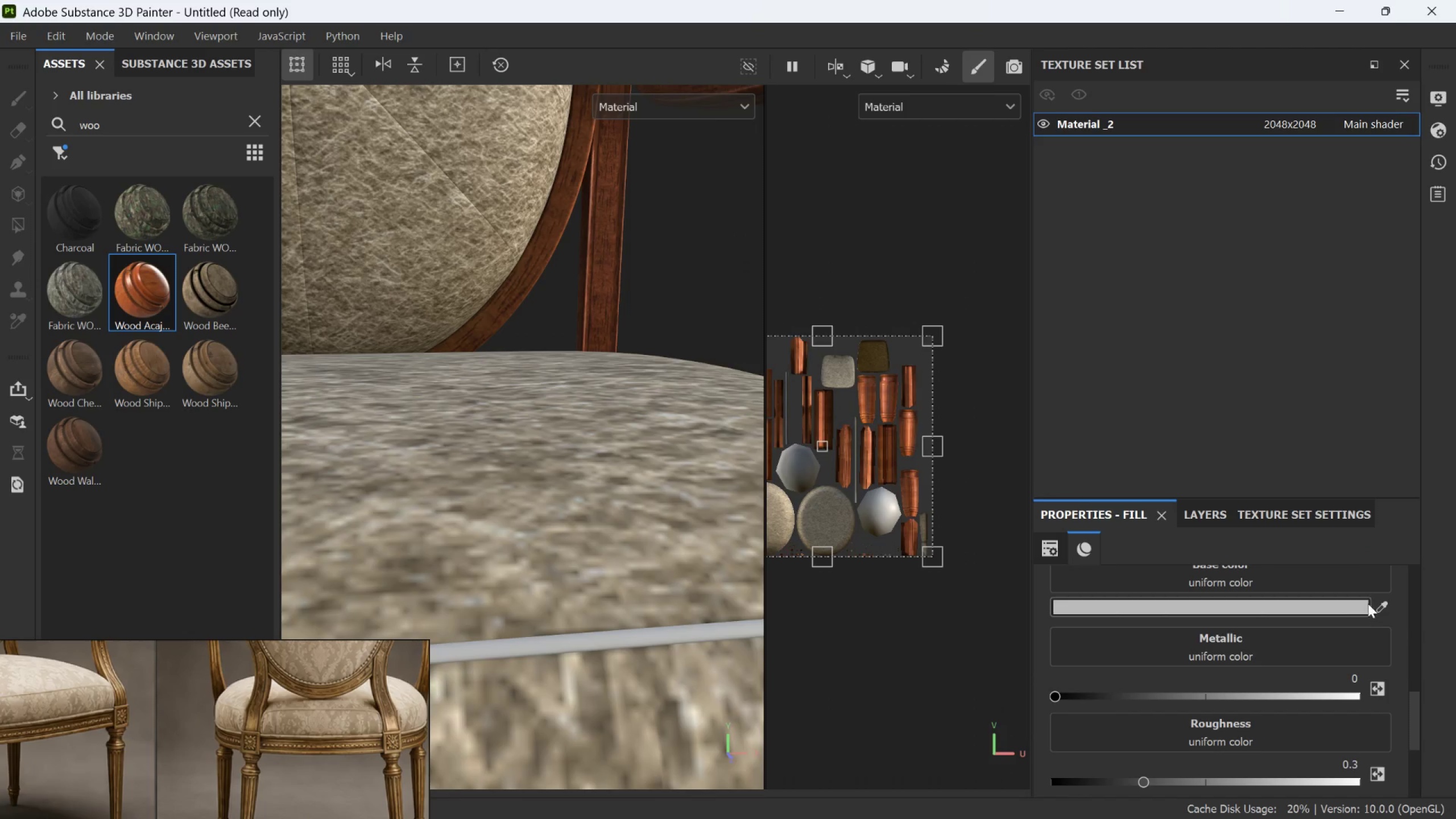 
left_click([1388, 603])
 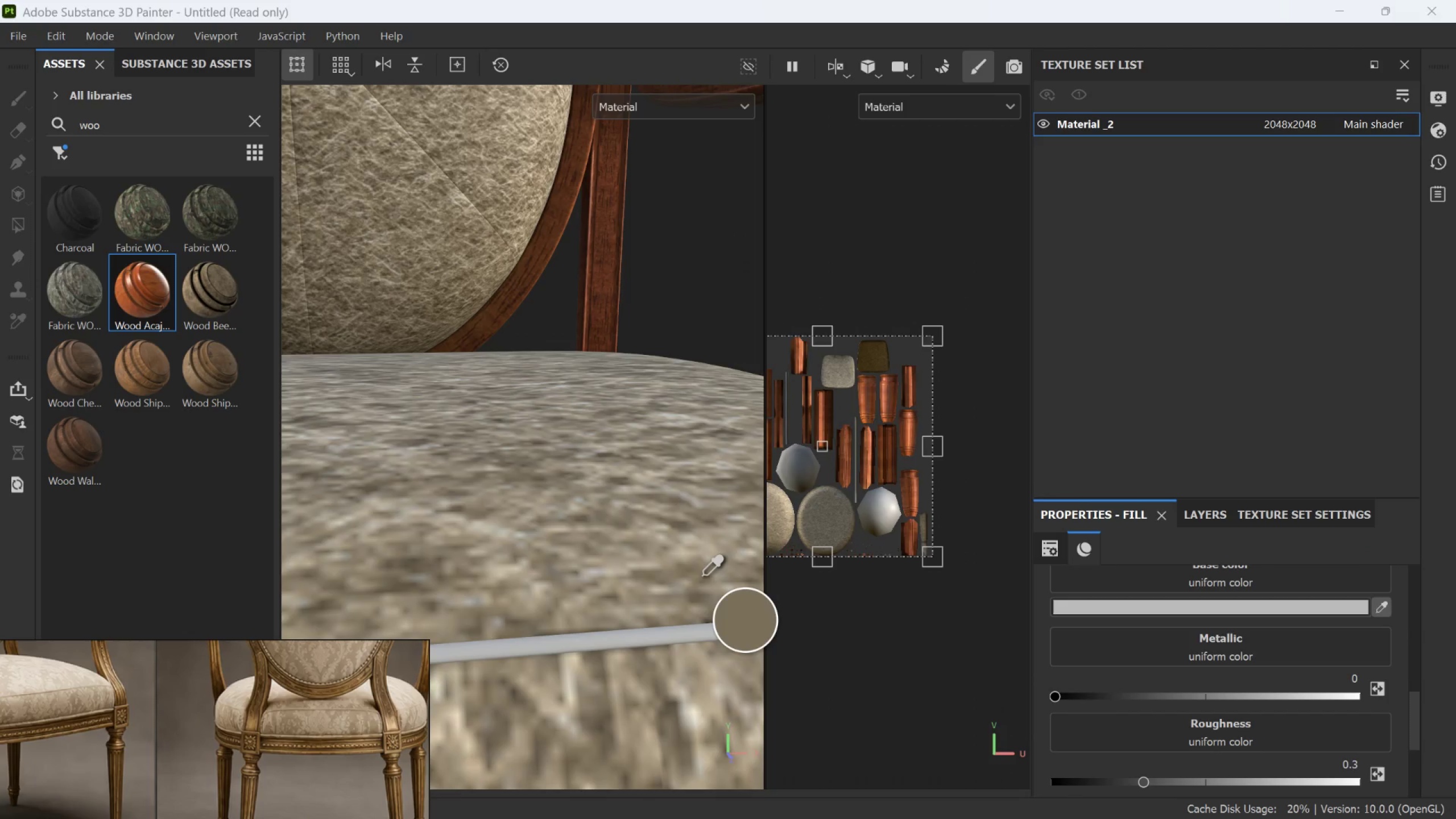 
left_click([700, 577])
 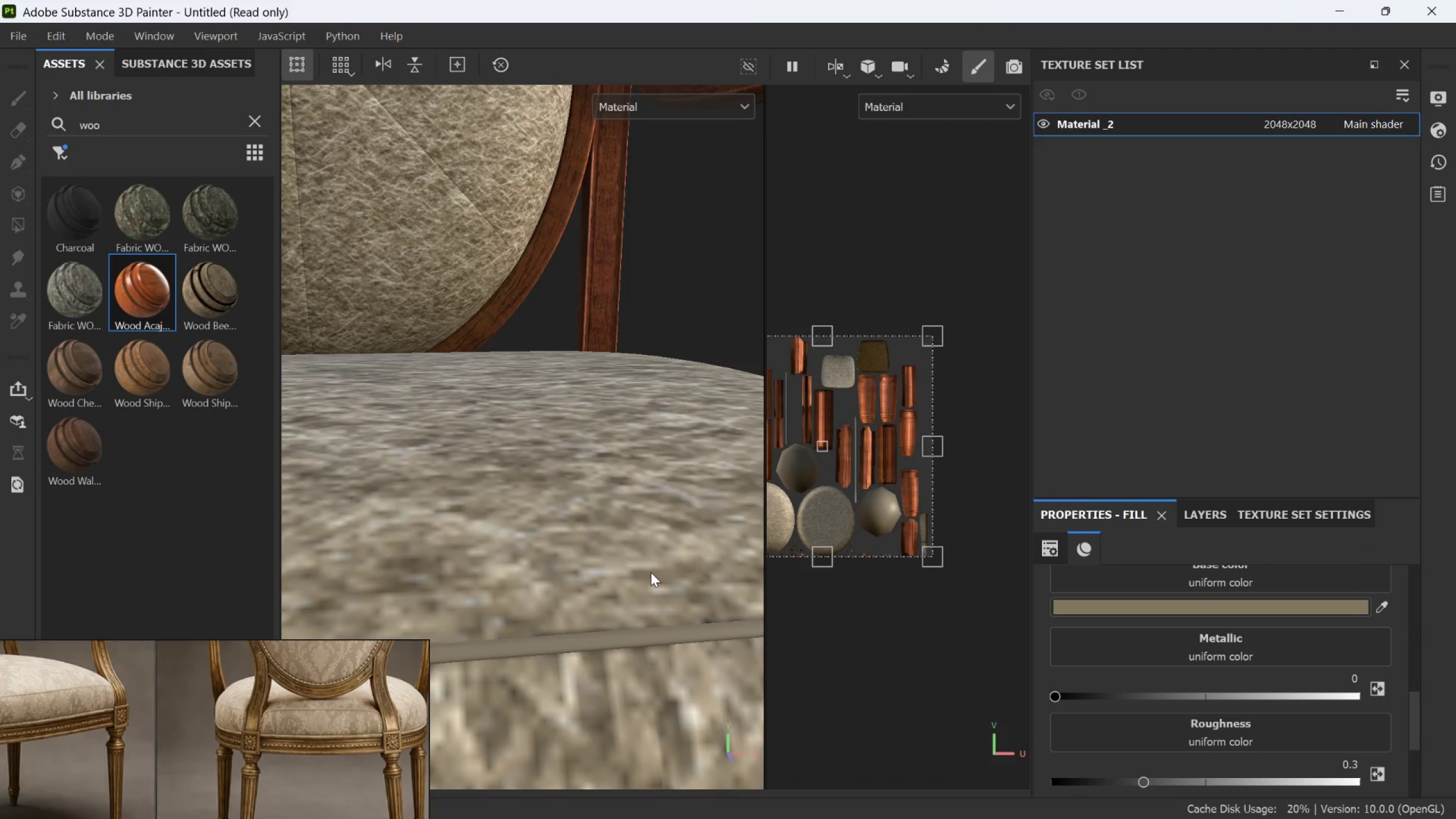 
scroll: coordinate [634, 573], scroll_direction: down, amount: 23.0
 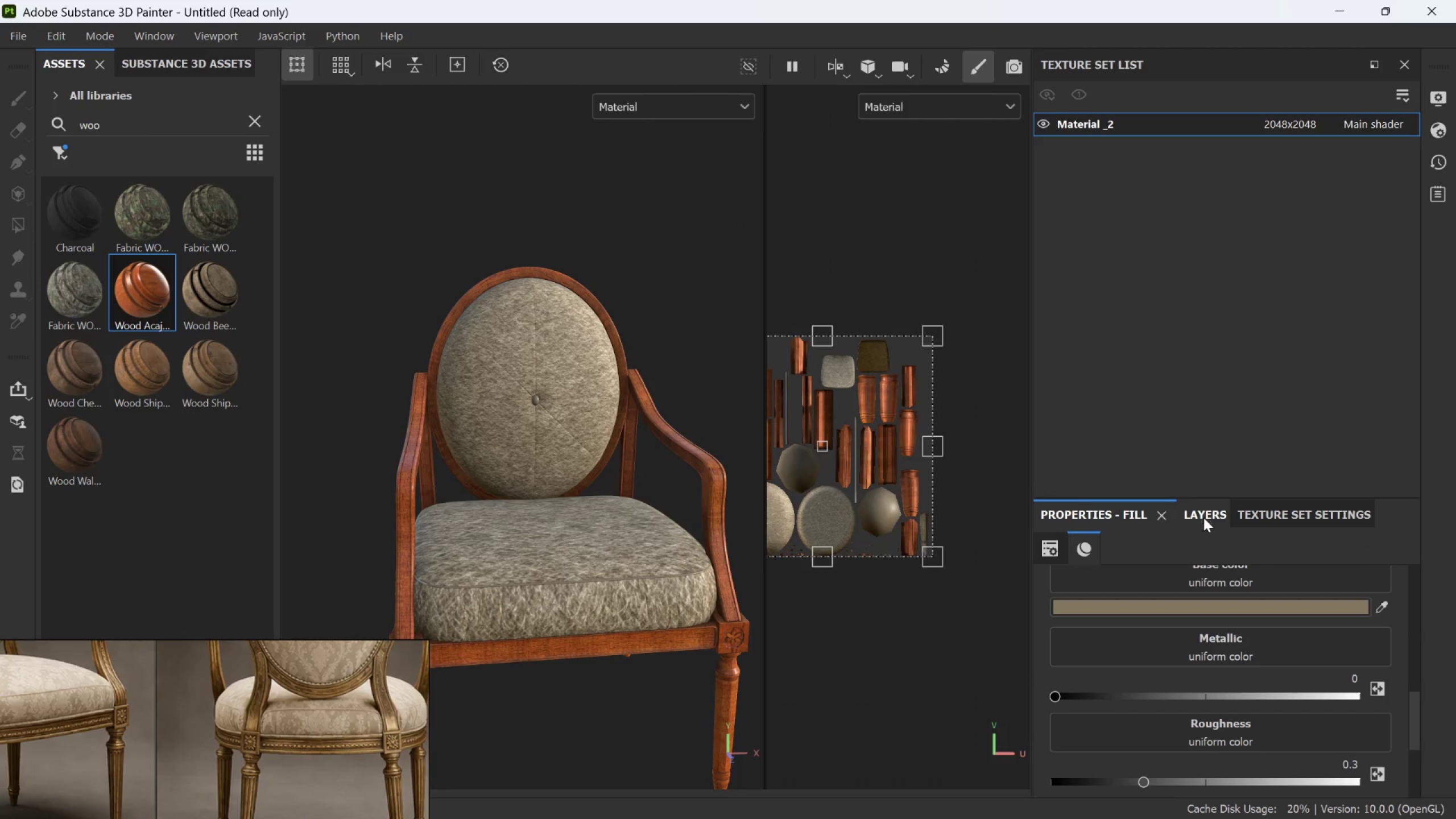 
left_click([1207, 513])
 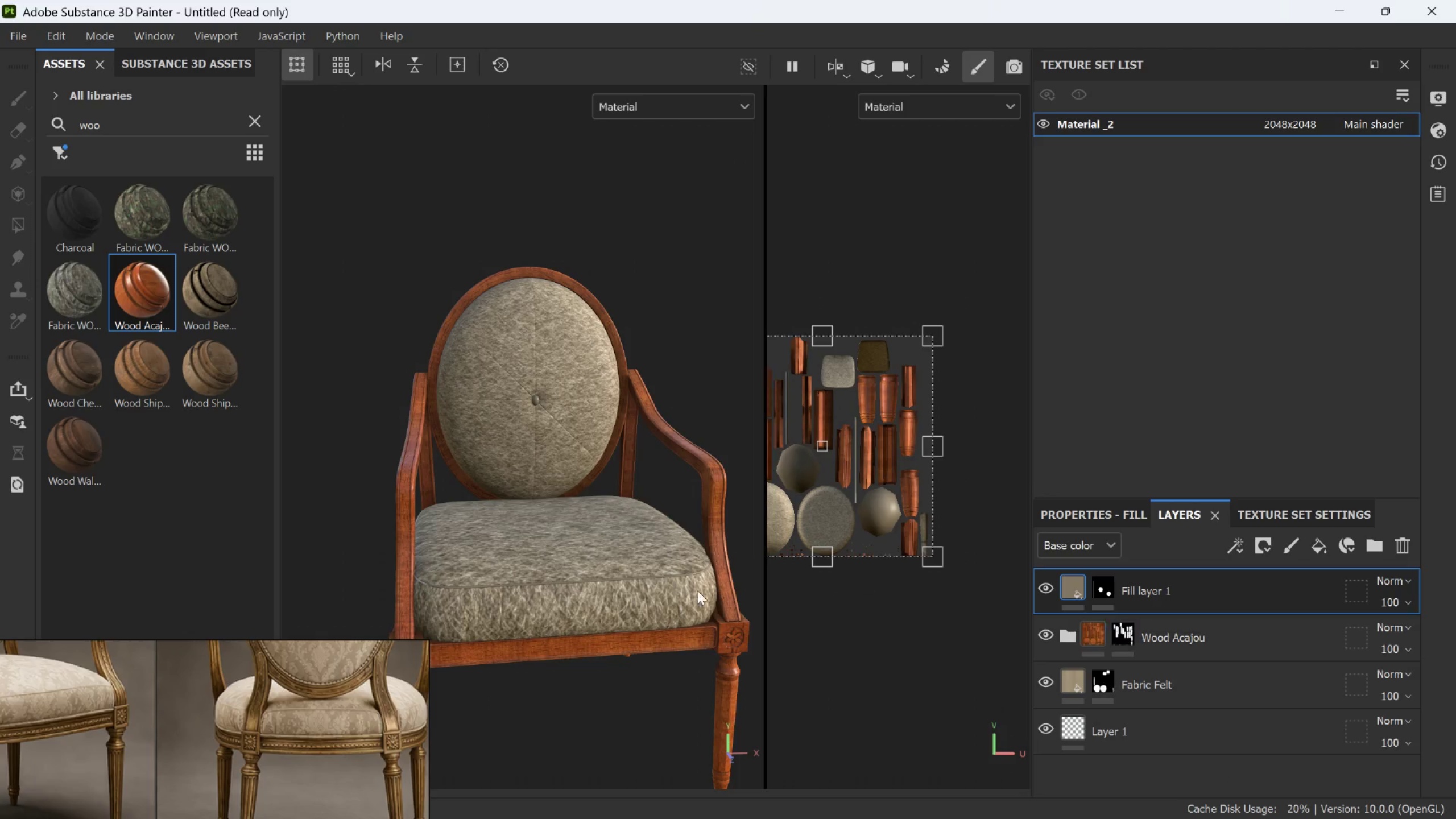 
hold_key(key=AltLeft, duration=0.66)
left_click_drag(start_coordinate=[548, 648], to_coordinate=[705, 647])
 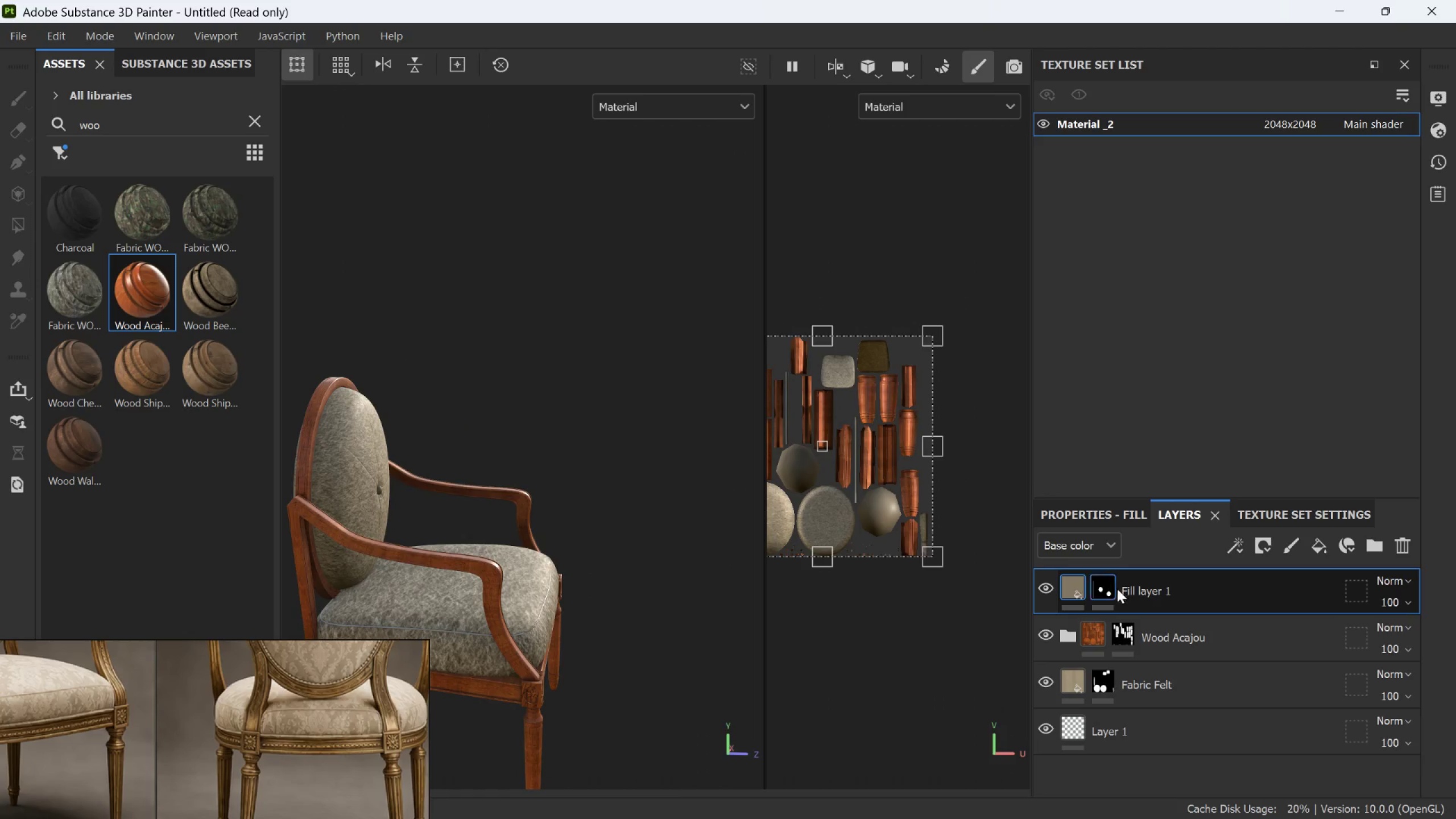 
scroll: coordinate [585, 634], scroll_direction: down, amount: 4.0
 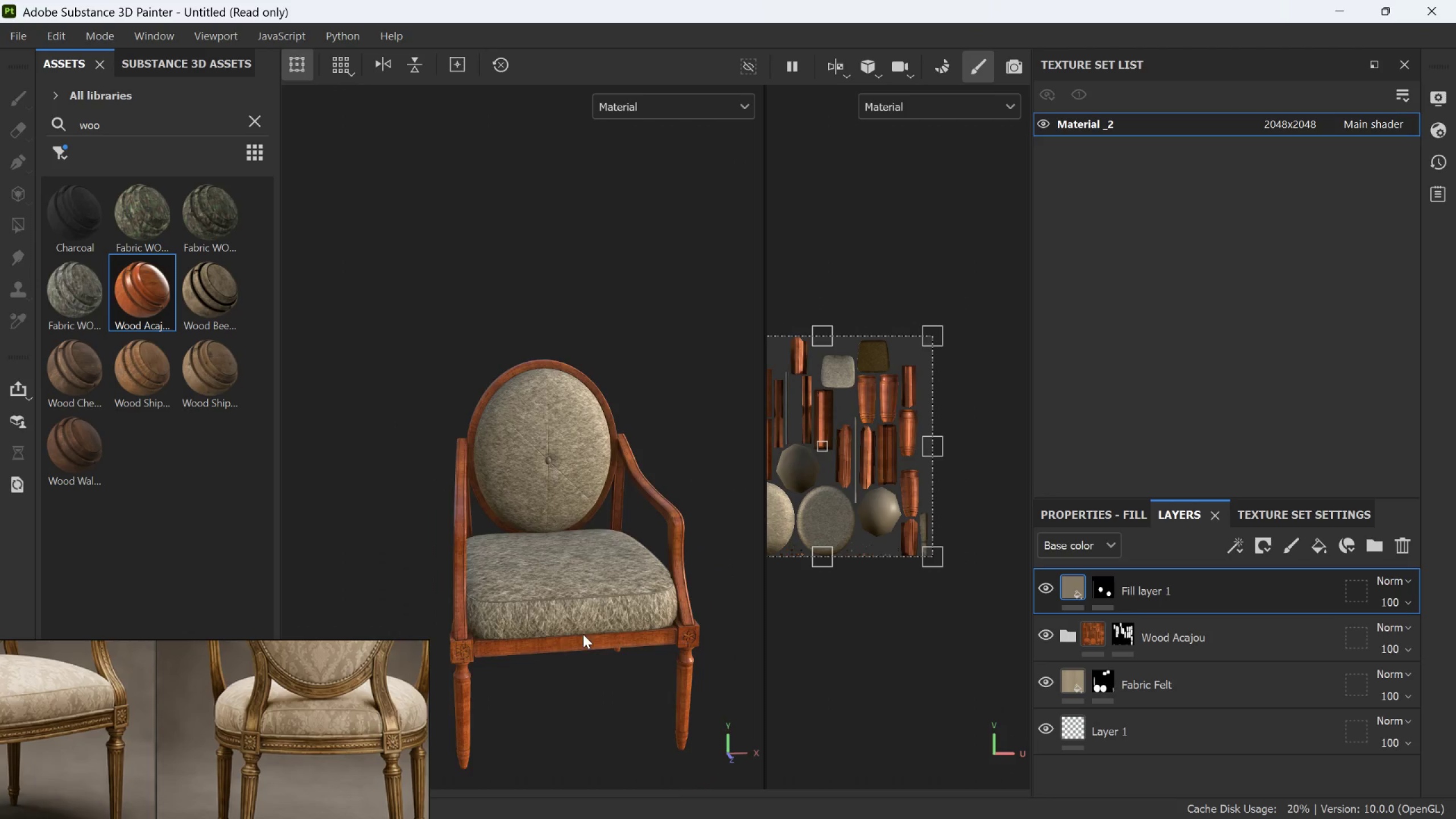 
left_click([1111, 591])
 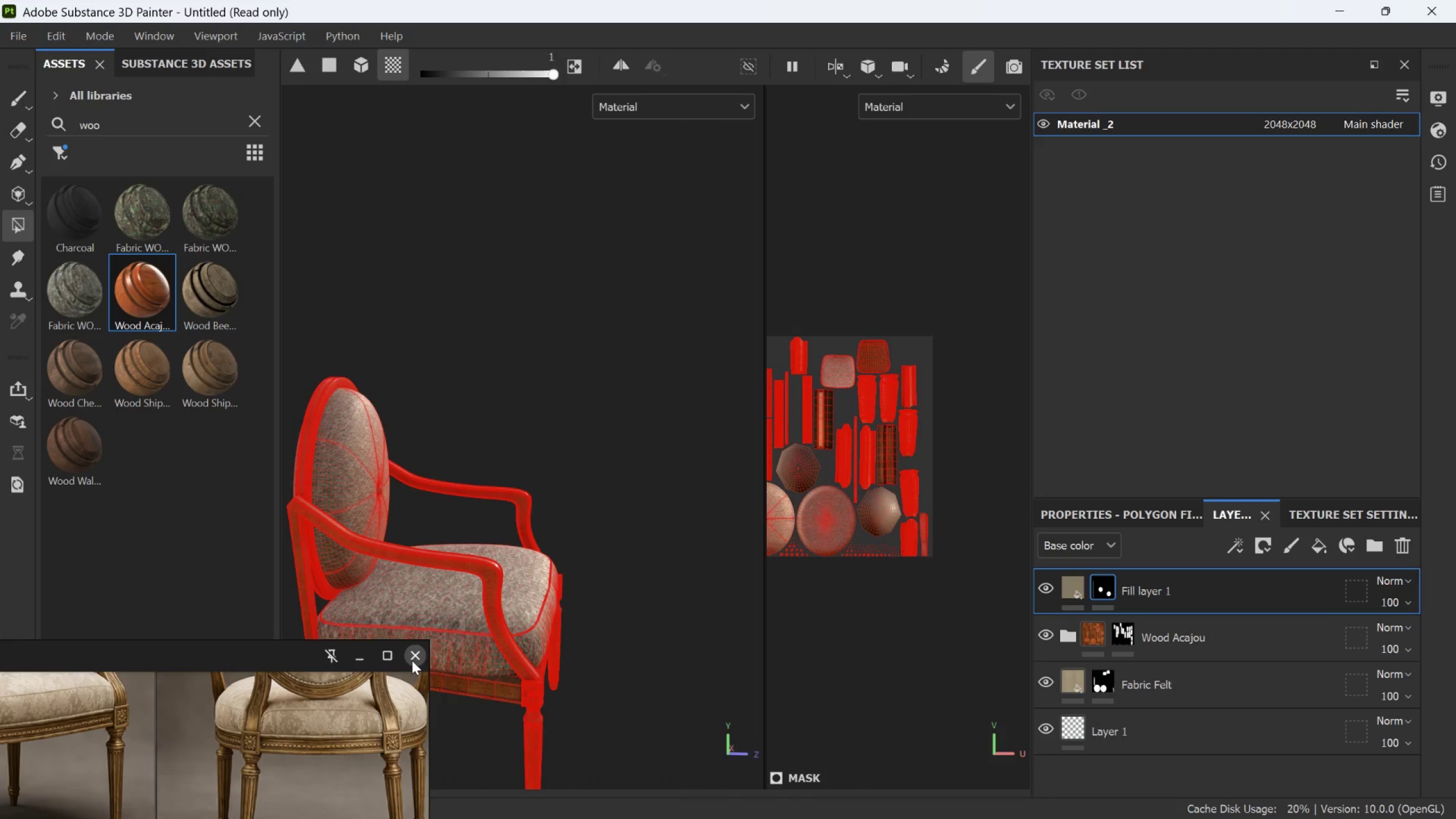 
scroll: coordinate [512, 639], scroll_direction: up, amount: 17.0
 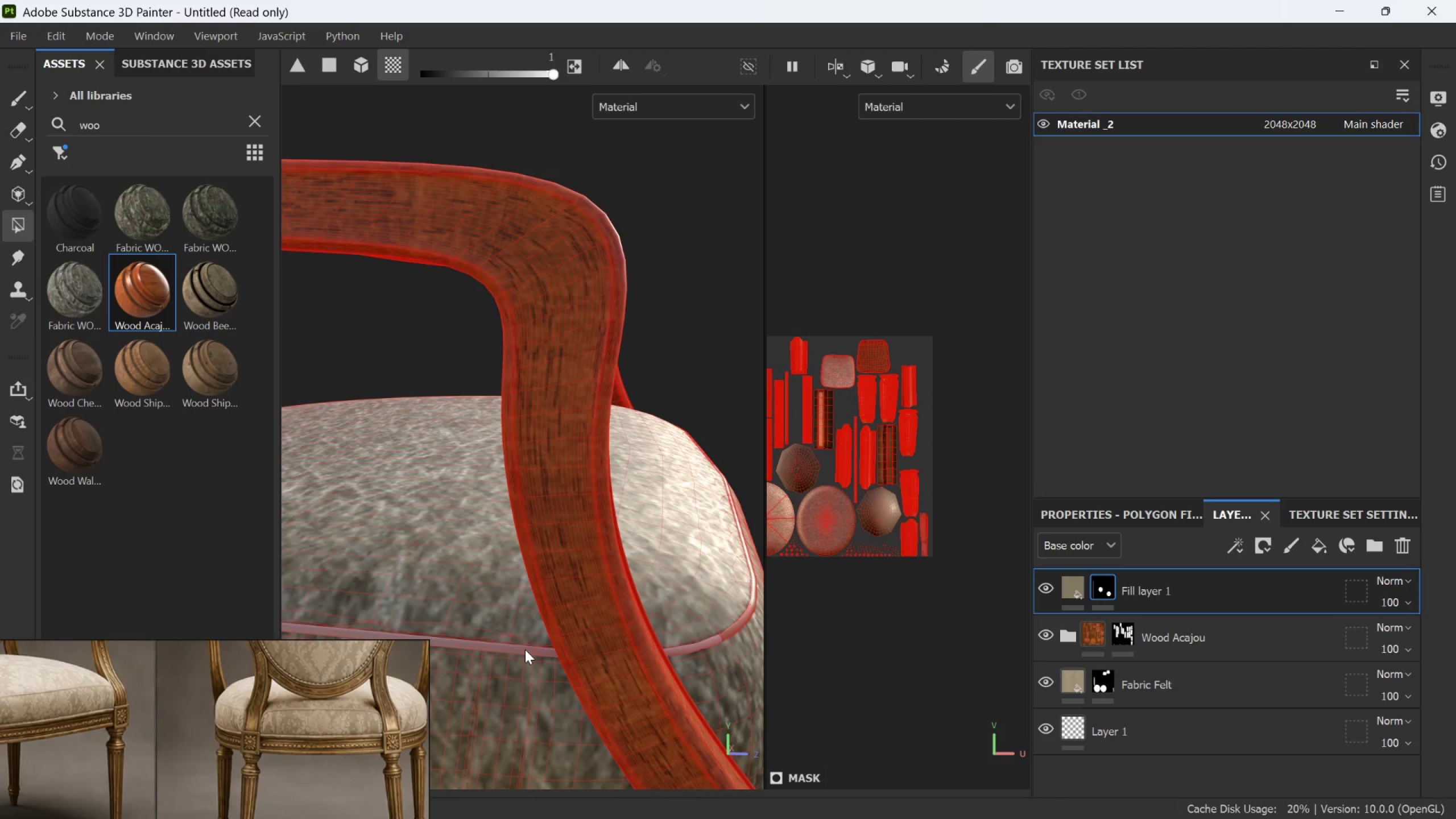 
left_click([525, 650])
 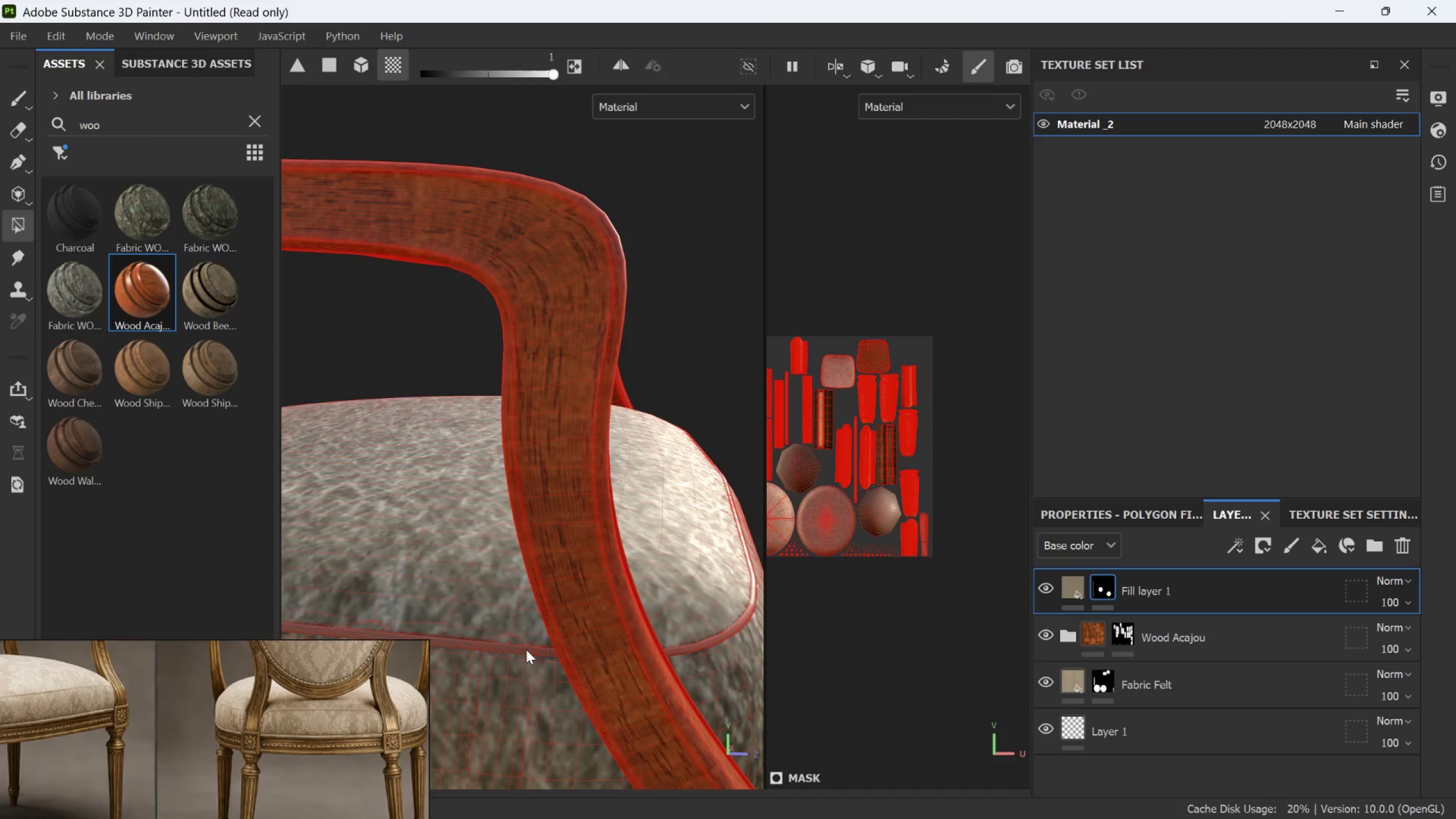 
scroll: coordinate [552, 647], scroll_direction: down, amount: 10.0
 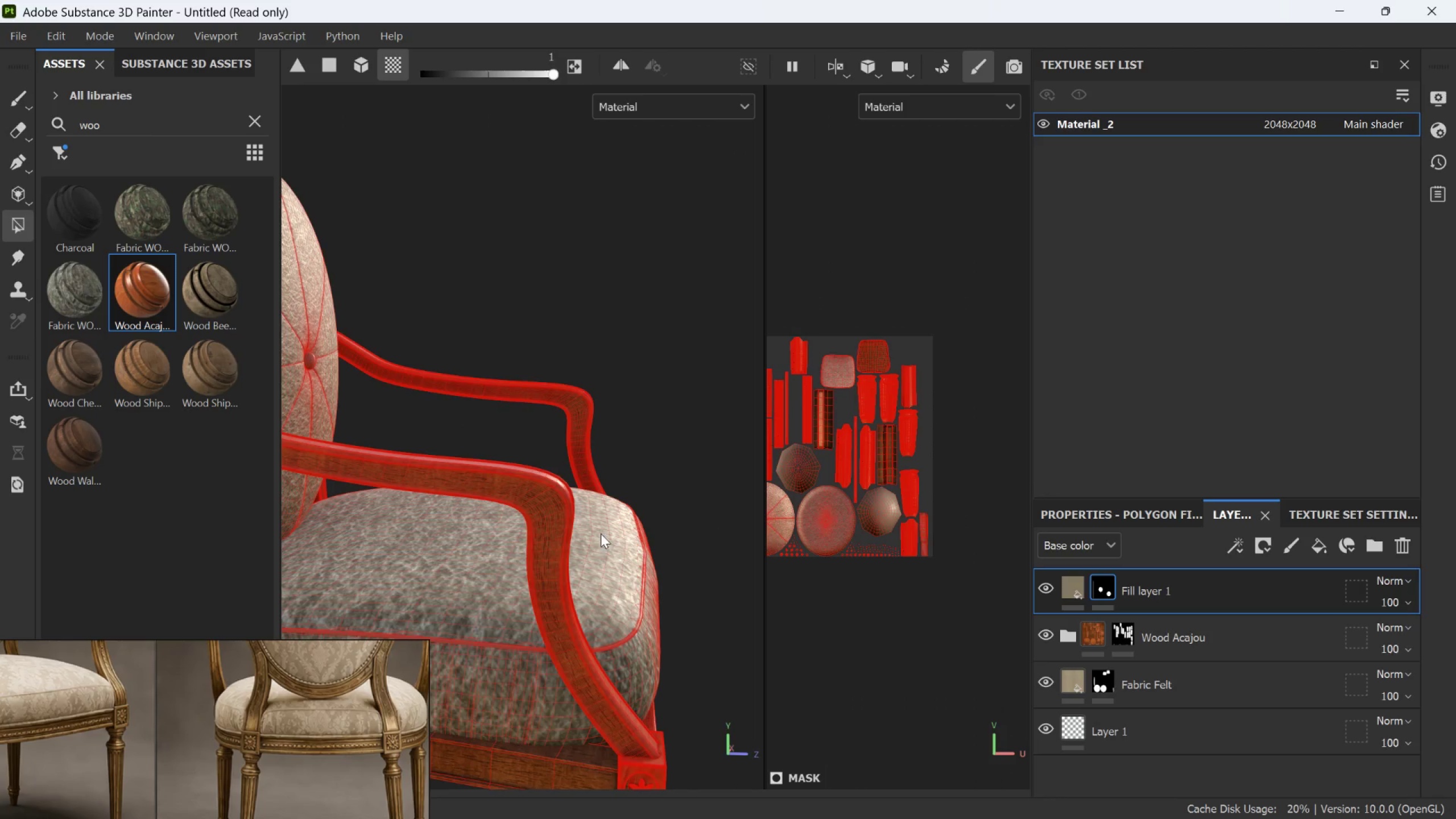 
hold_key(key=AltLeft, duration=0.75)
left_click_drag(start_coordinate=[511, 609], to_coordinate=[702, 559])
 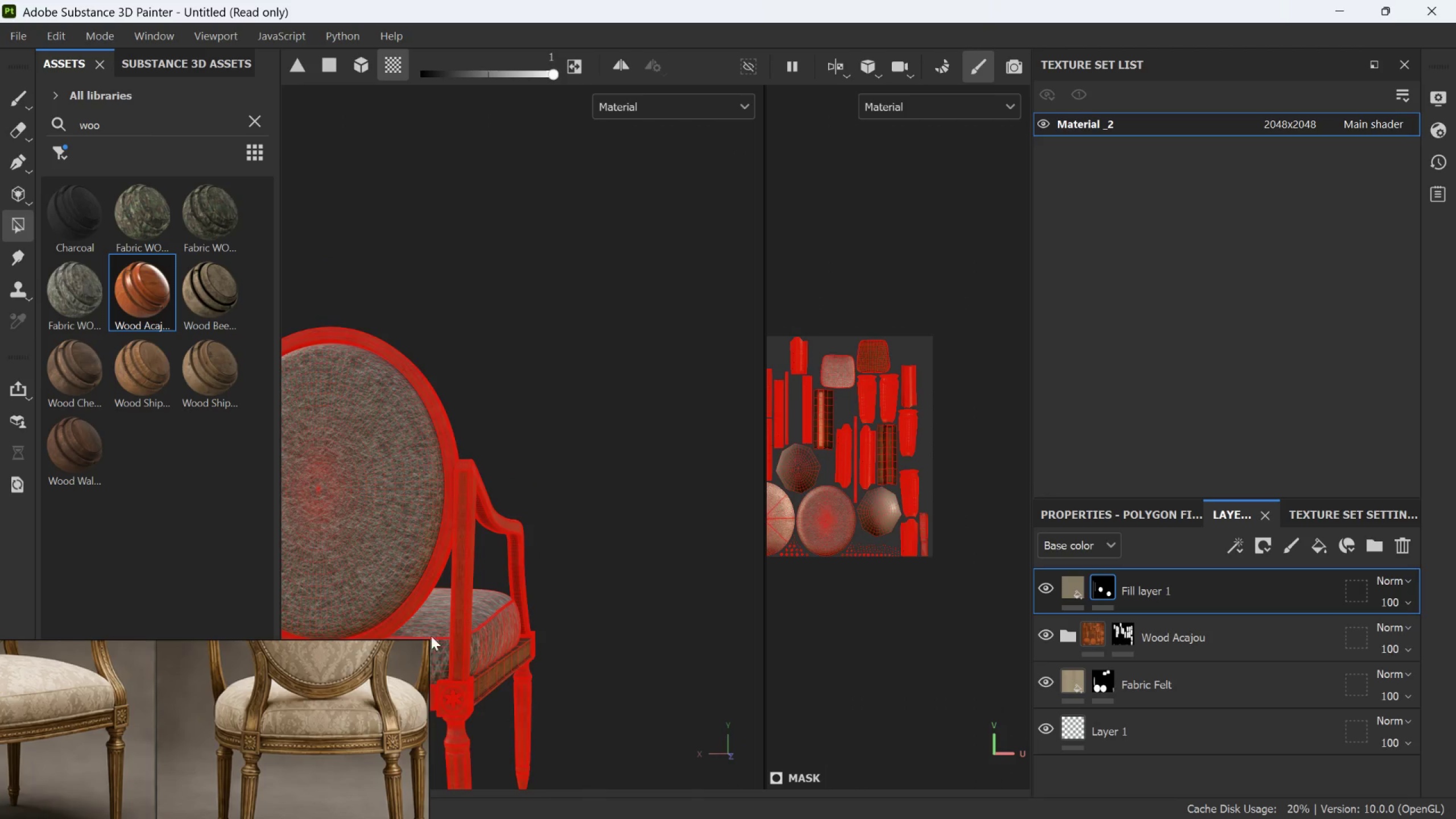 
scroll: coordinate [556, 587], scroll_direction: down, amount: 8.0
 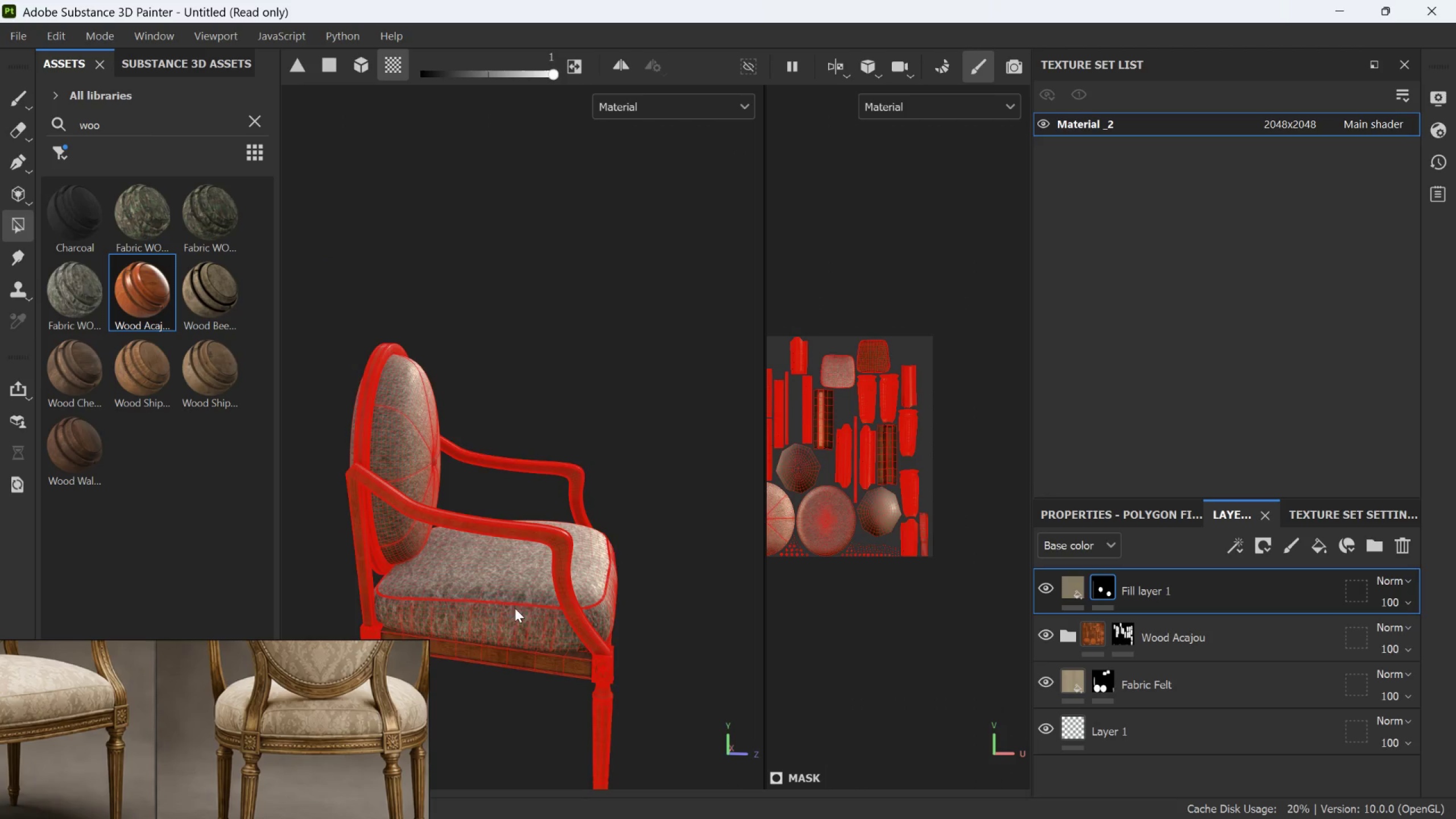 
scroll: coordinate [454, 644], scroll_direction: up, amount: 15.0
 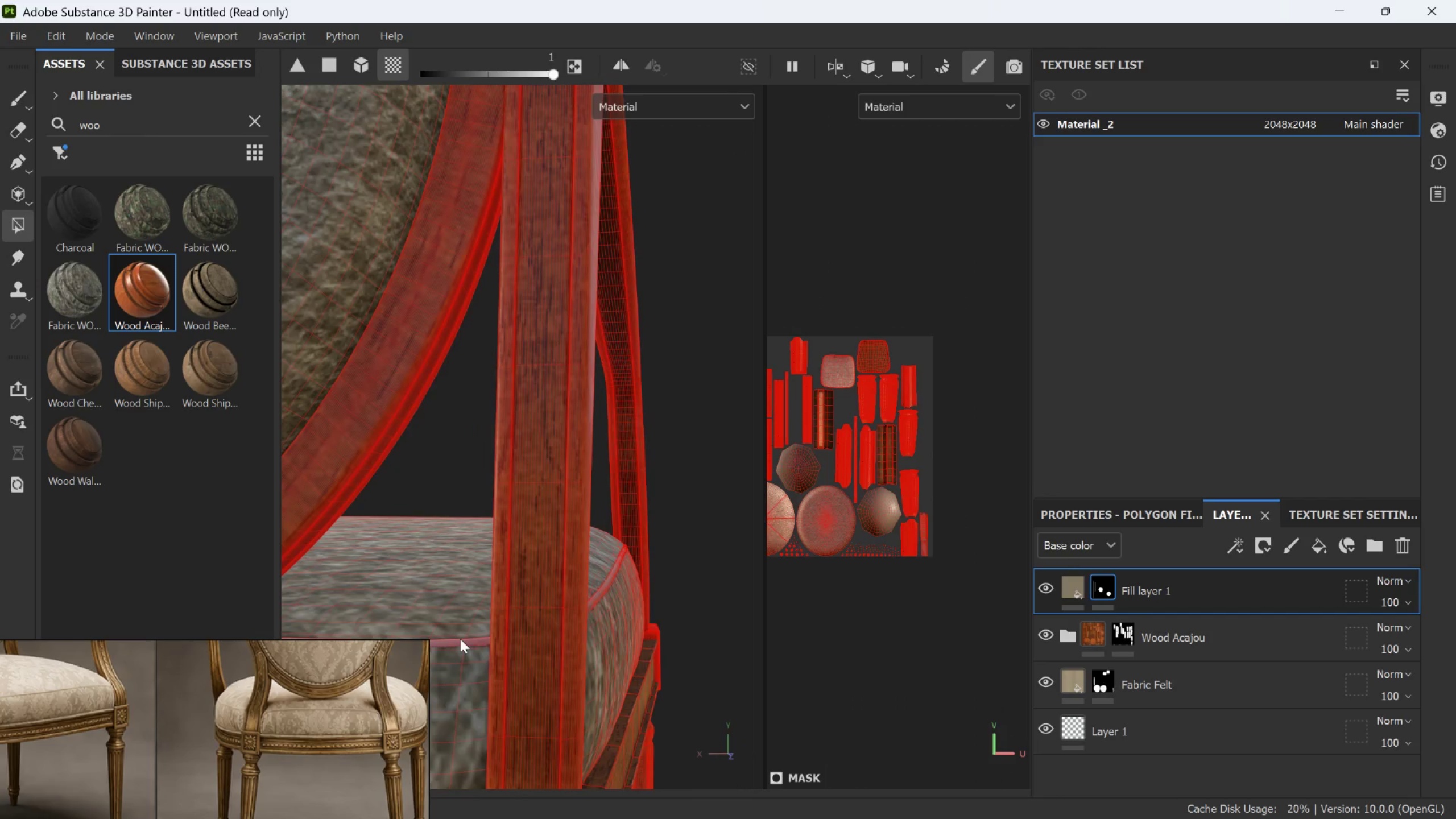 
left_click([460, 639])
 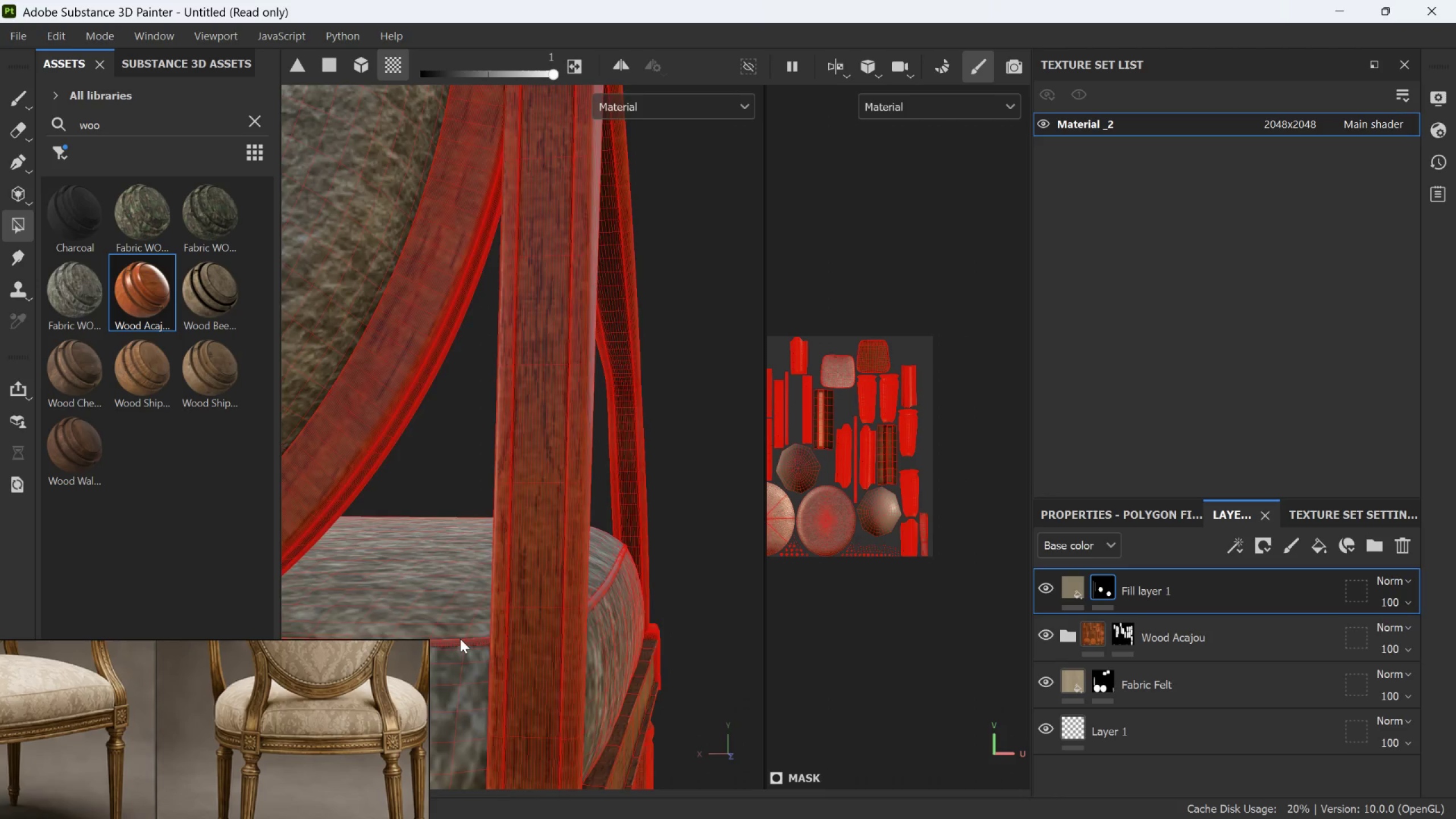 
hold_key(key=AltLeft, duration=0.42)
left_click_drag(start_coordinate=[543, 640], to_coordinate=[669, 652])
 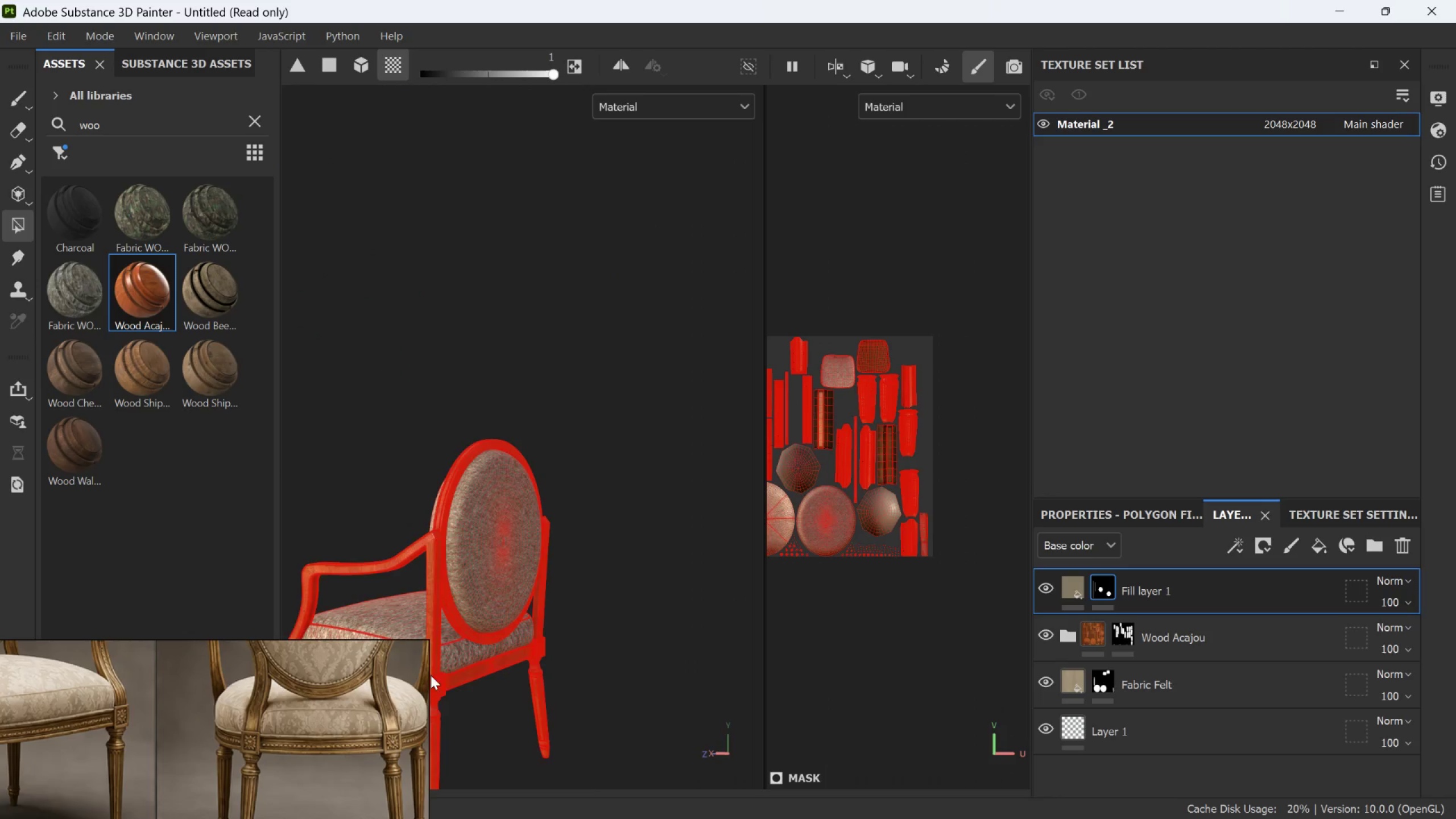 
scroll: coordinate [570, 610], scroll_direction: down, amount: 21.0
 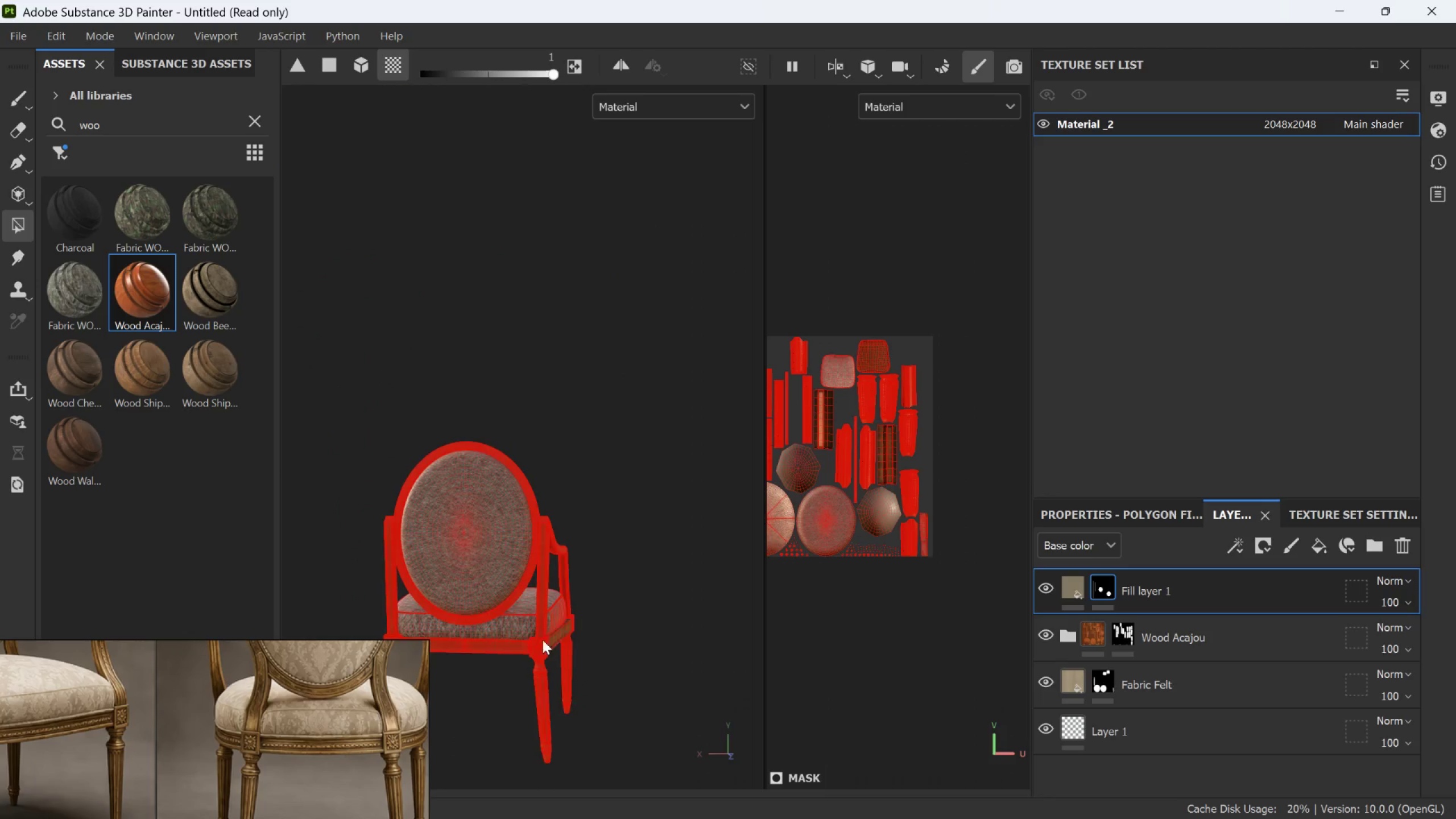 
scroll: coordinate [474, 638], scroll_direction: up, amount: 20.0
 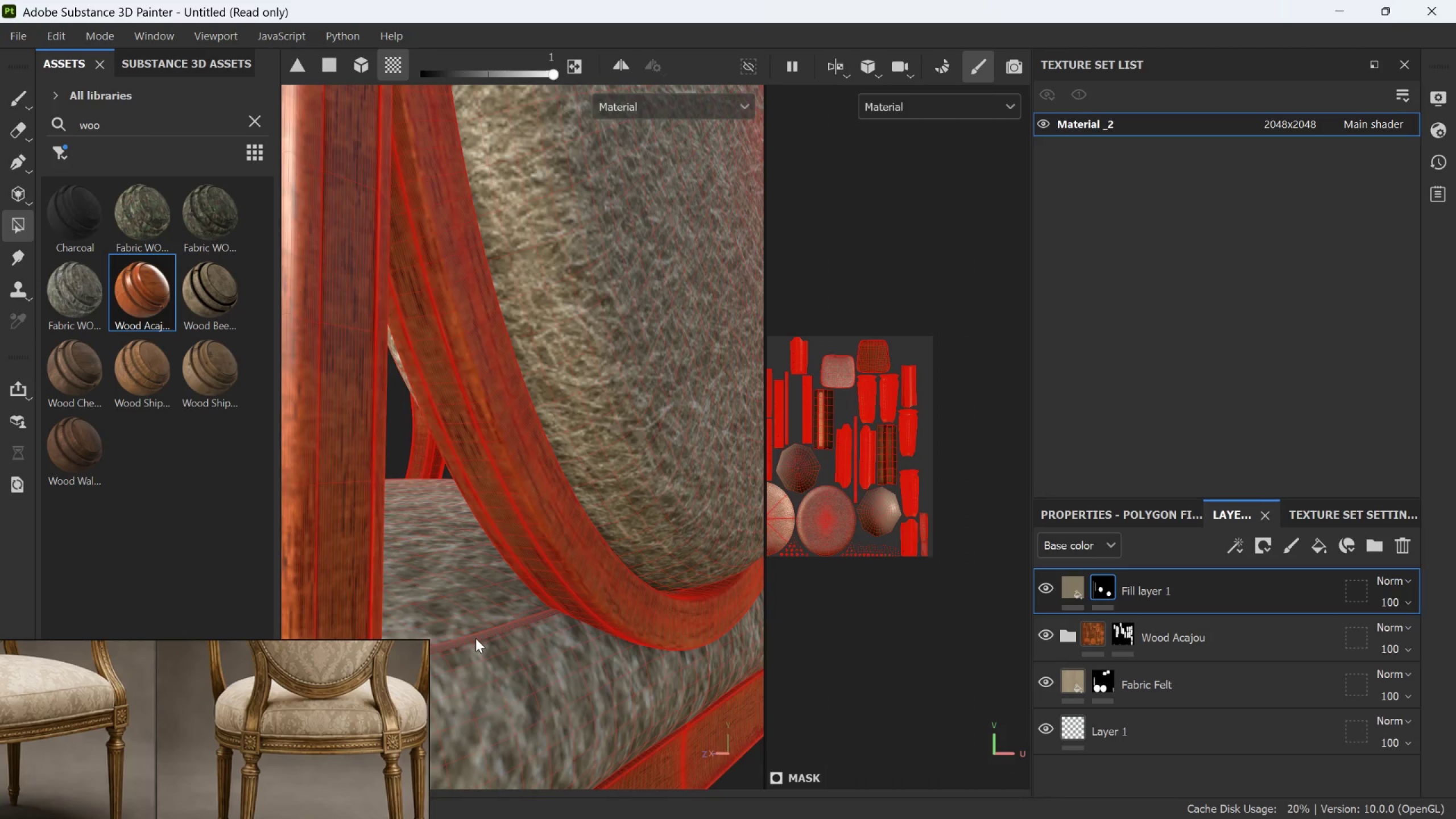 
left_click([499, 632])
 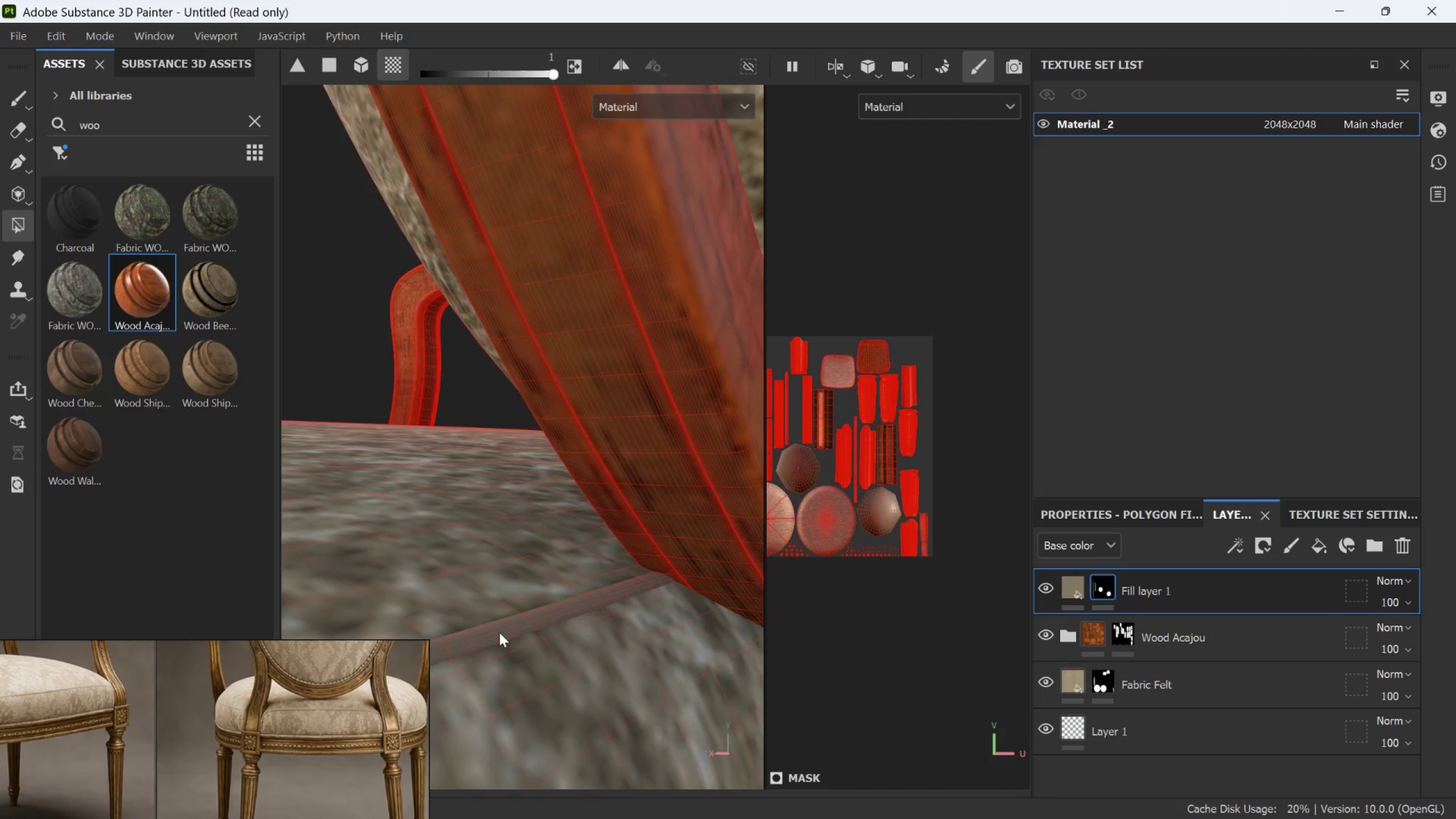 
scroll: coordinate [495, 614], scroll_direction: up, amount: 11.0
 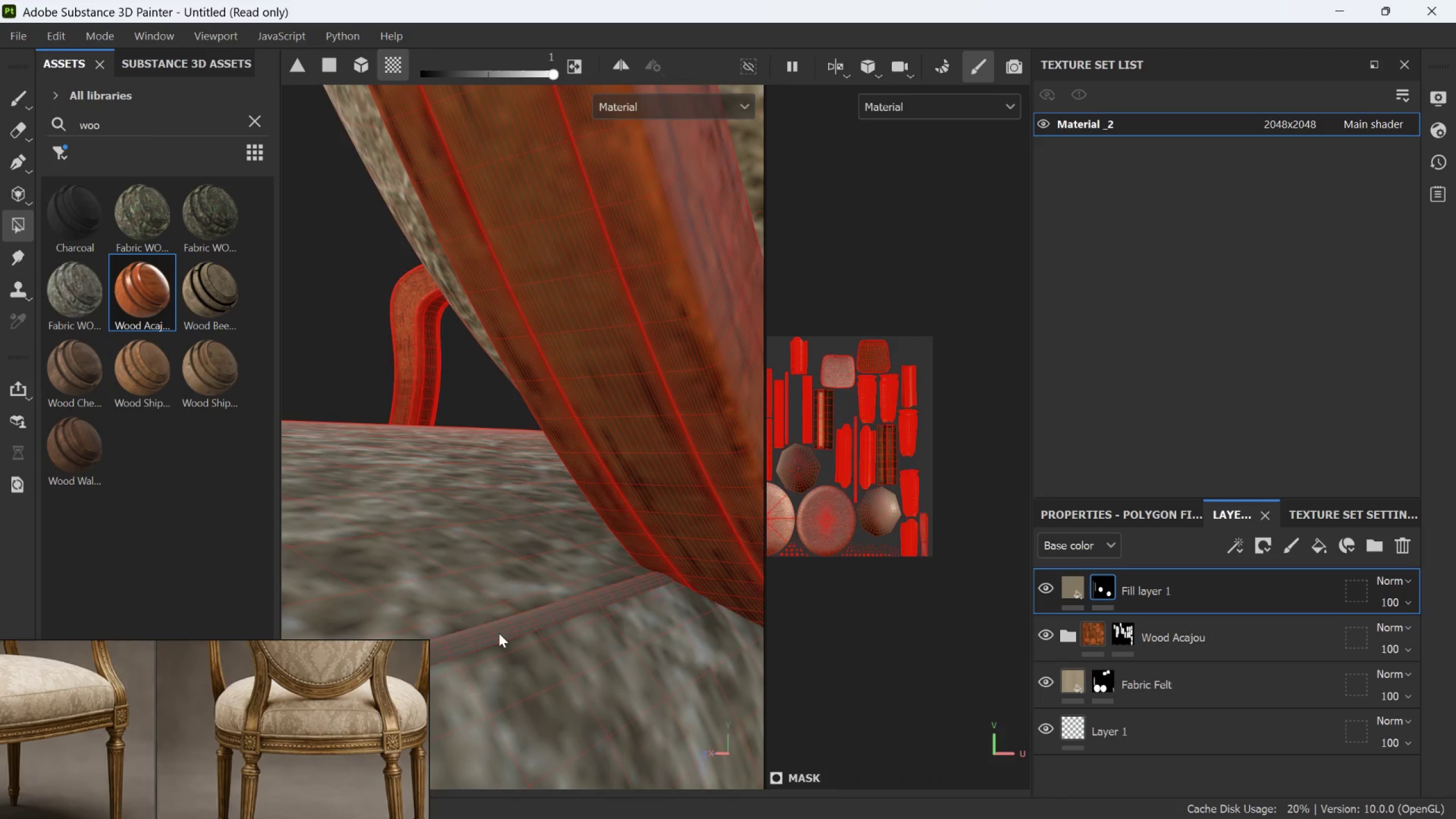 
hold_key(key=AltLeft, duration=0.81)
left_click_drag(start_coordinate=[627, 722], to_coordinate=[797, 453])
 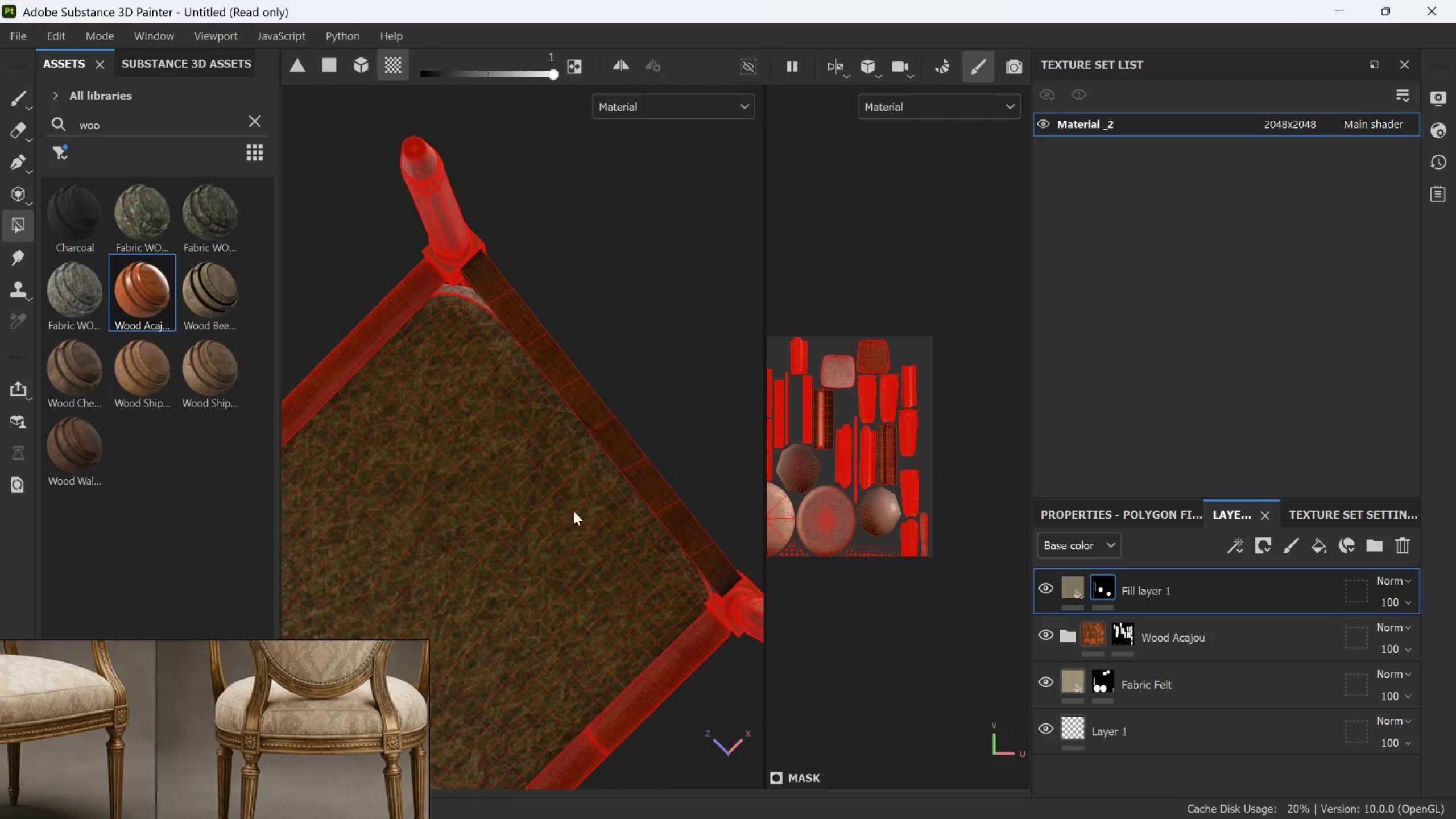 
scroll: coordinate [618, 700], scroll_direction: down, amount: 23.0
 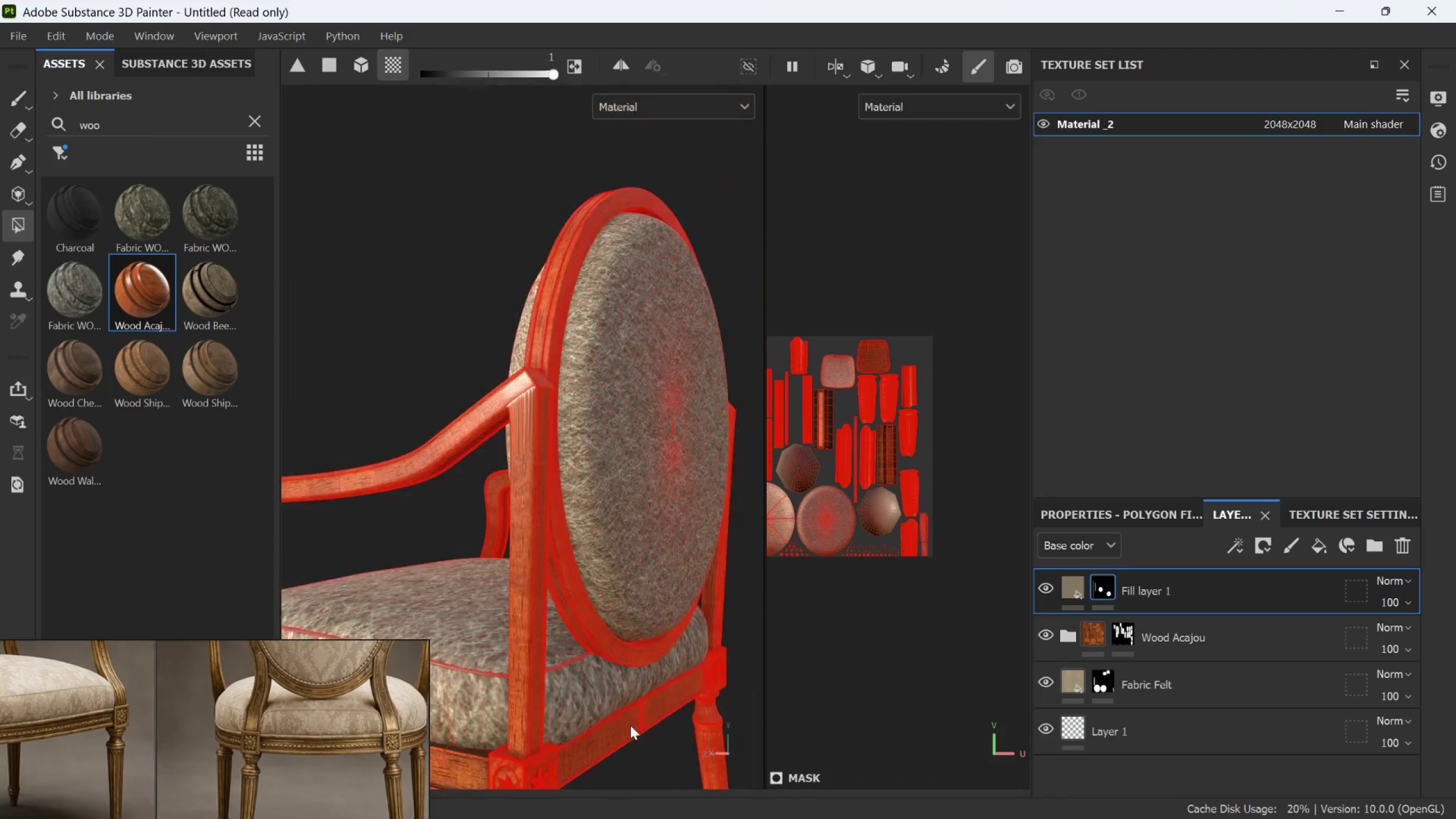 
scroll: coordinate [463, 272], scroll_direction: up, amount: 16.0
 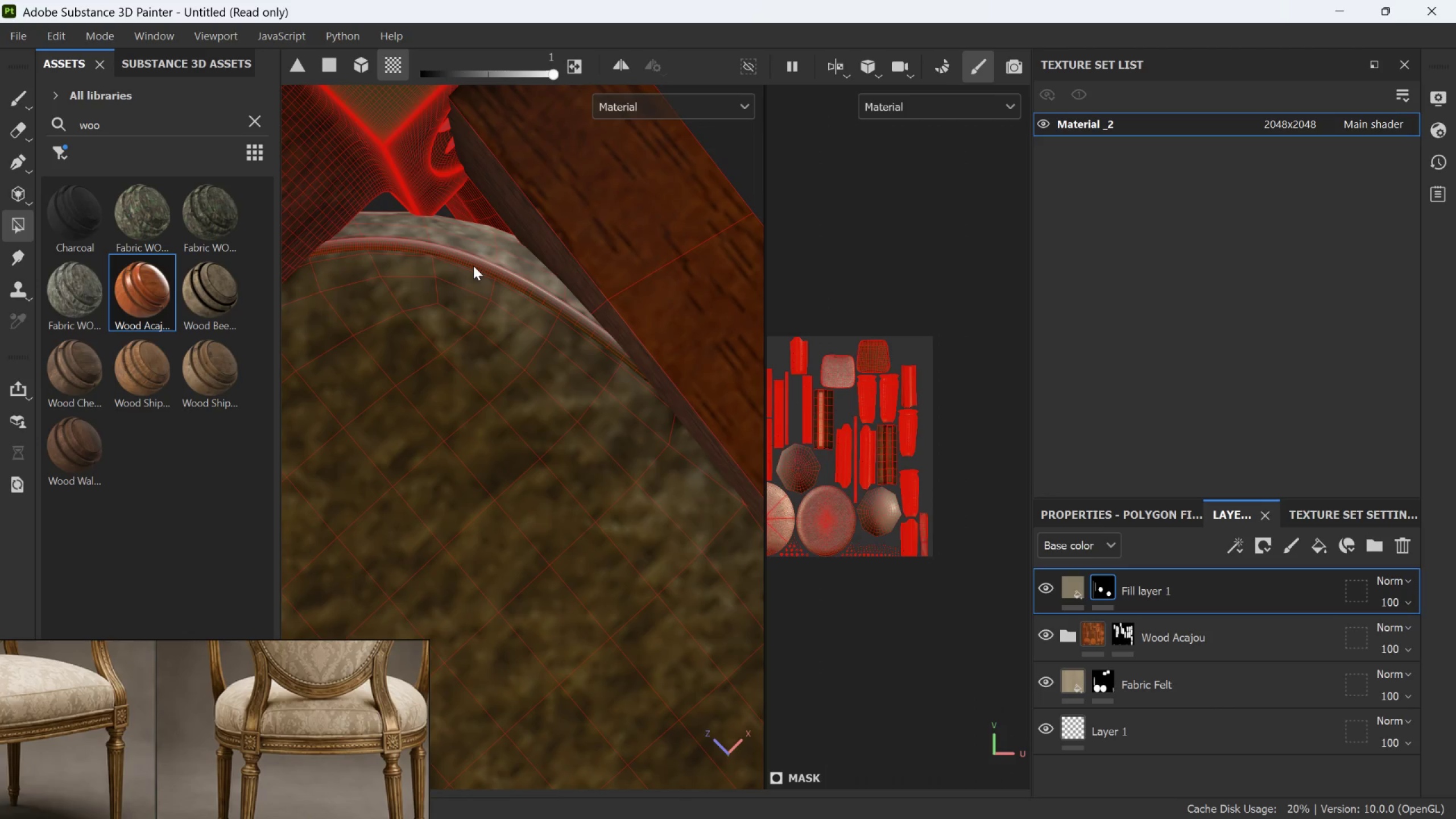 
left_click([473, 266])
 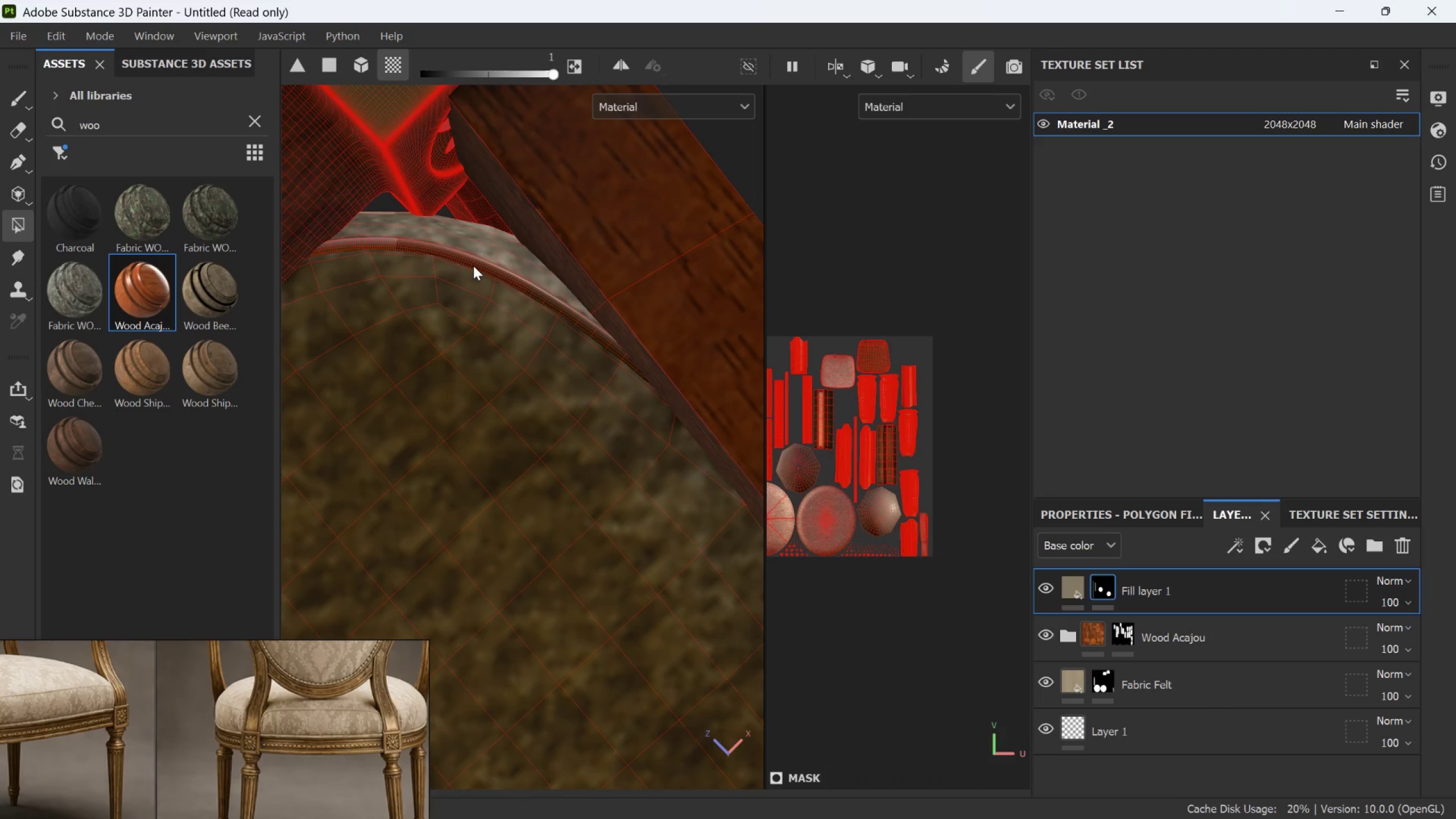 
scroll: coordinate [473, 266], scroll_direction: down, amount: 1.0
 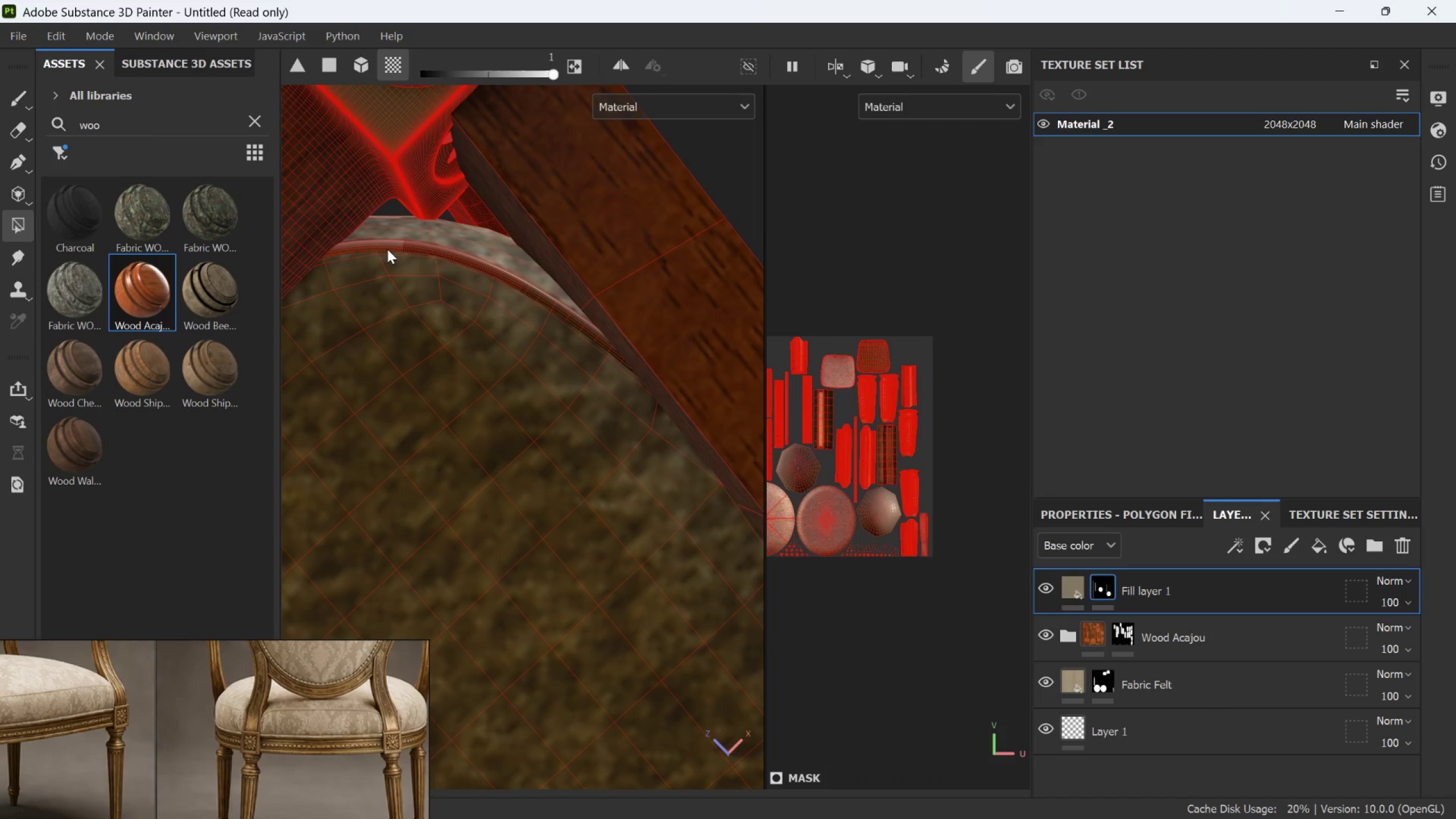 
left_click([387, 246])
 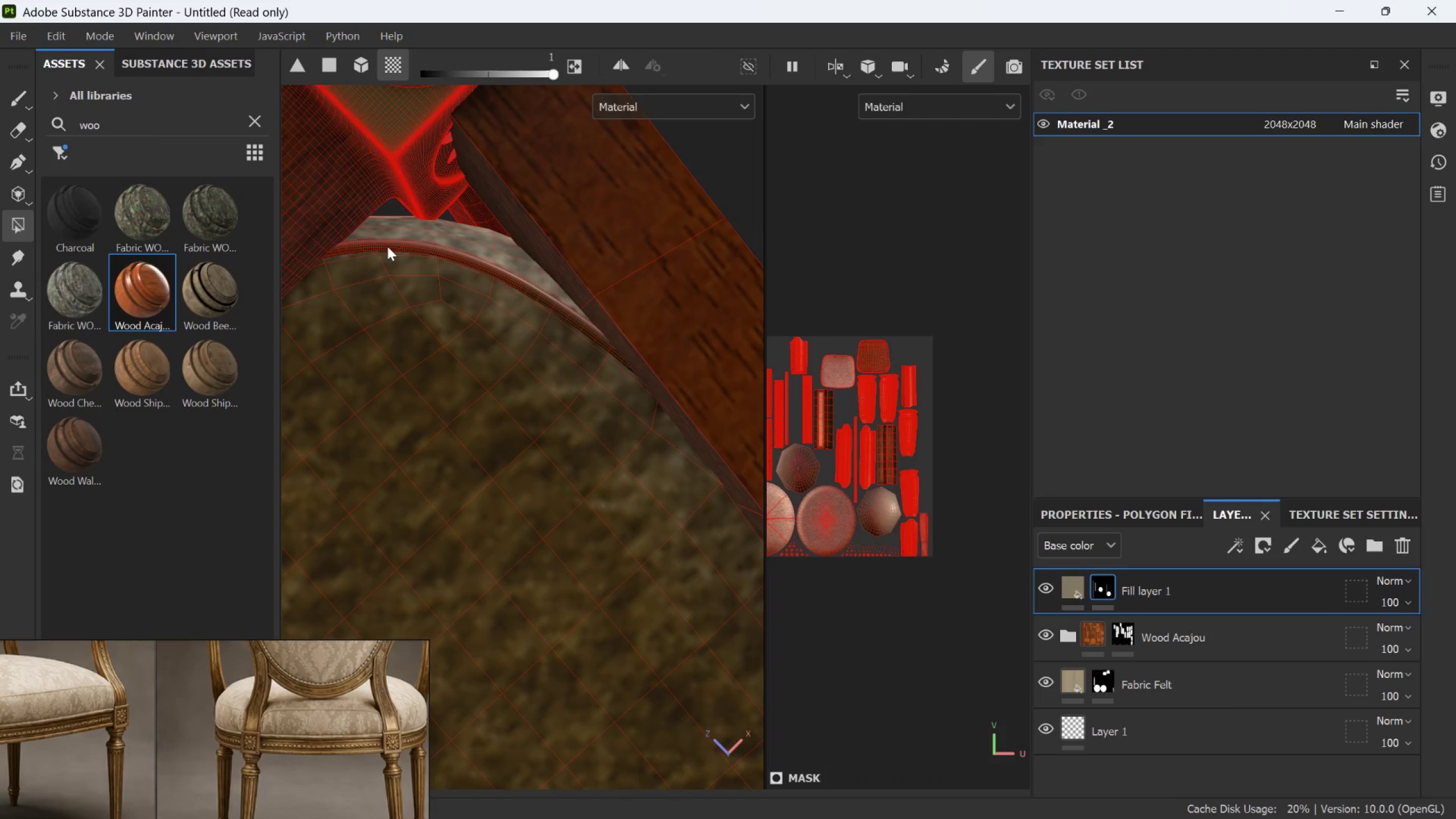 
hold_key(key=AltLeft, duration=1.52)
left_click_drag(start_coordinate=[562, 360], to_coordinate=[707, 470])
 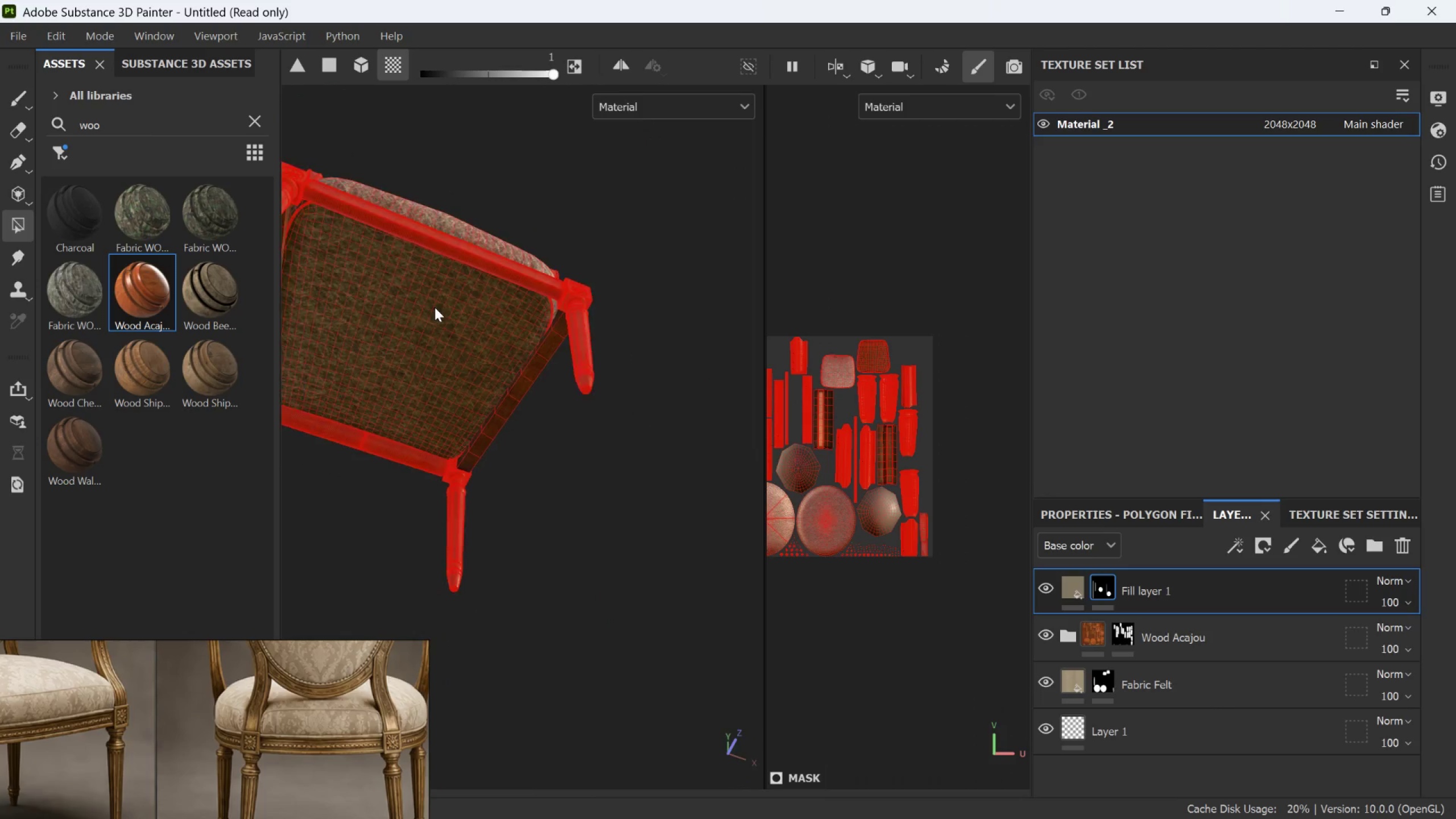 
scroll: coordinate [585, 344], scroll_direction: down, amount: 20.0
 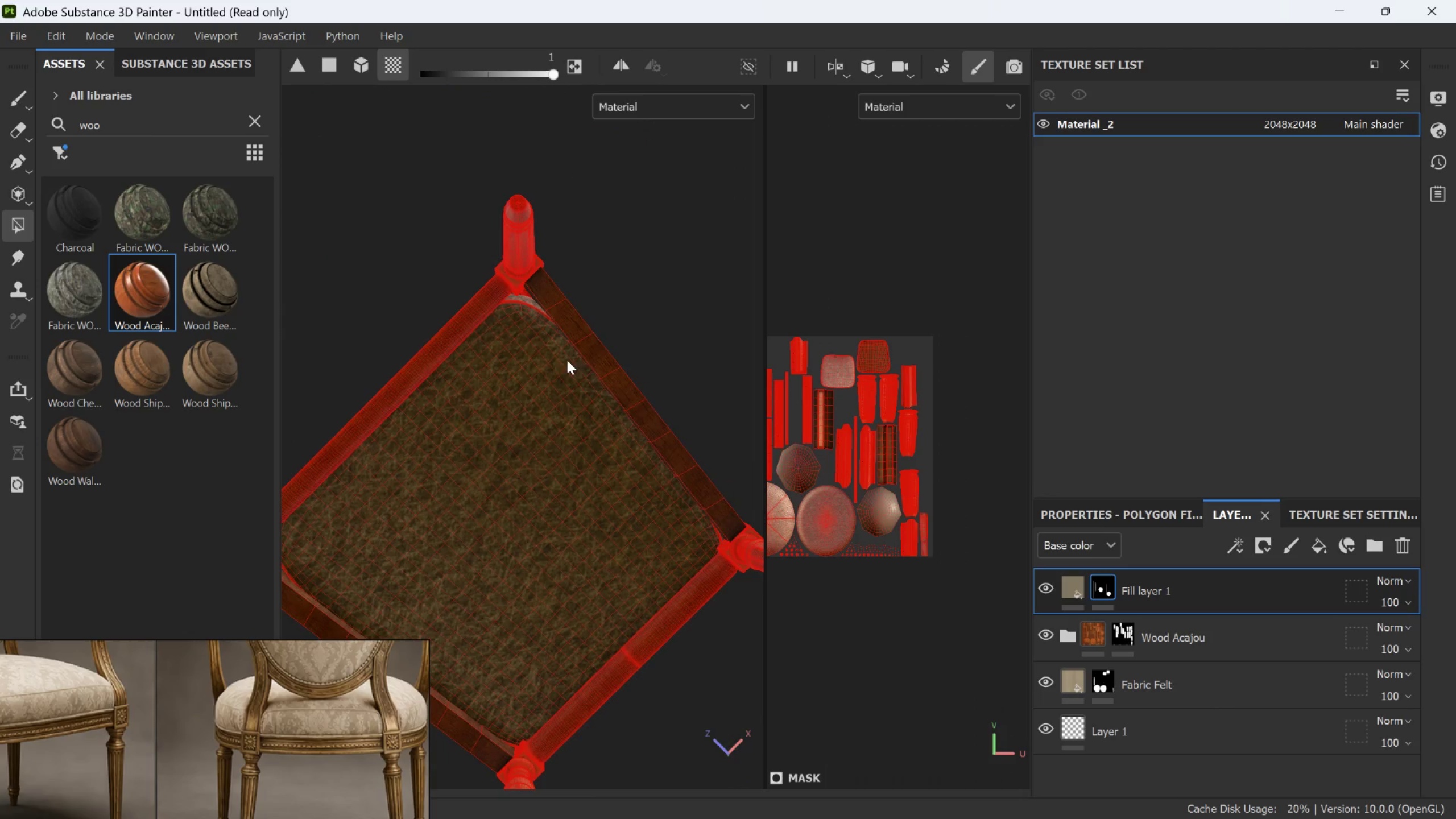 
key(Alt+AltLeft)
 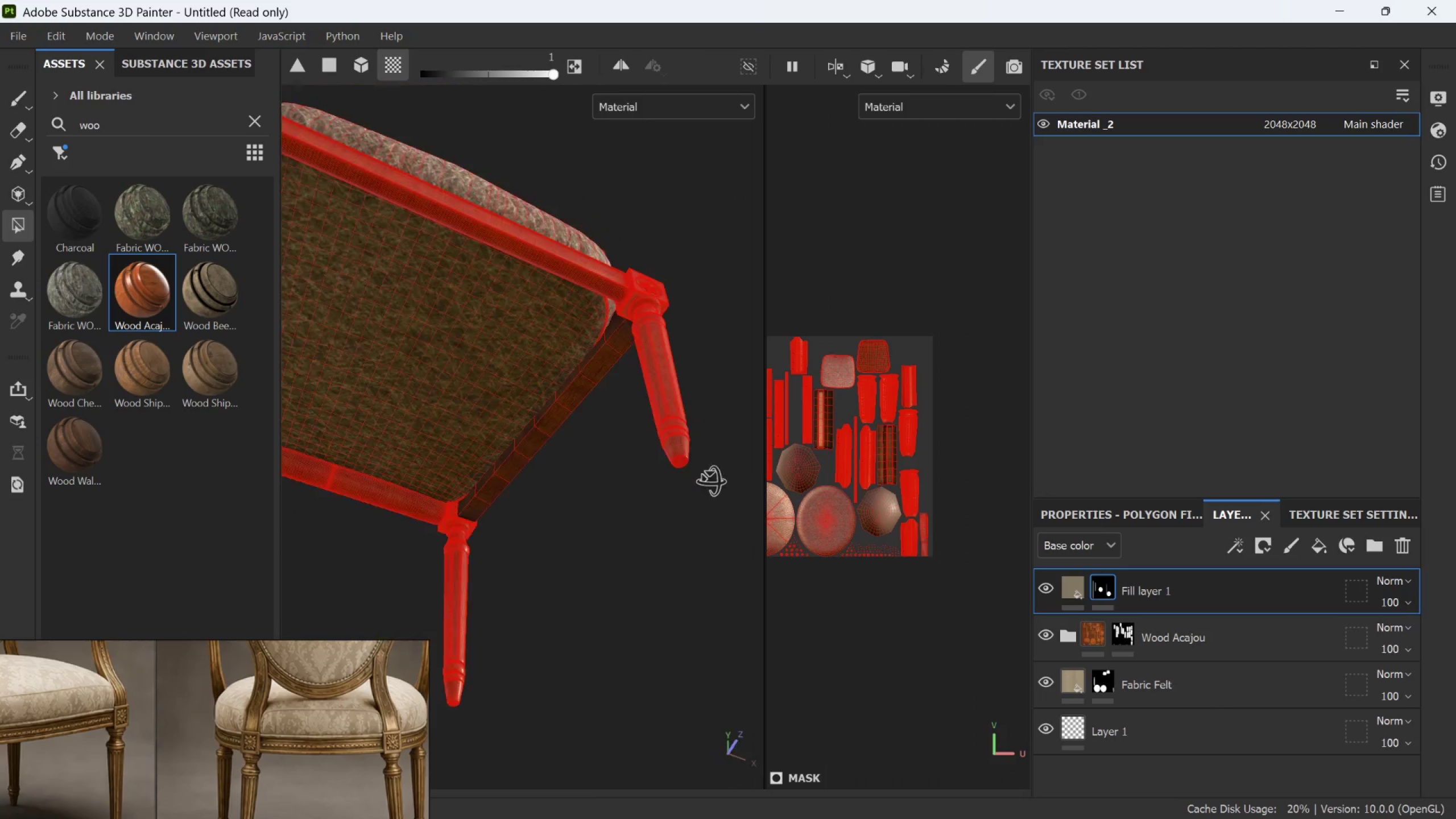 
key(Alt+AltLeft)
 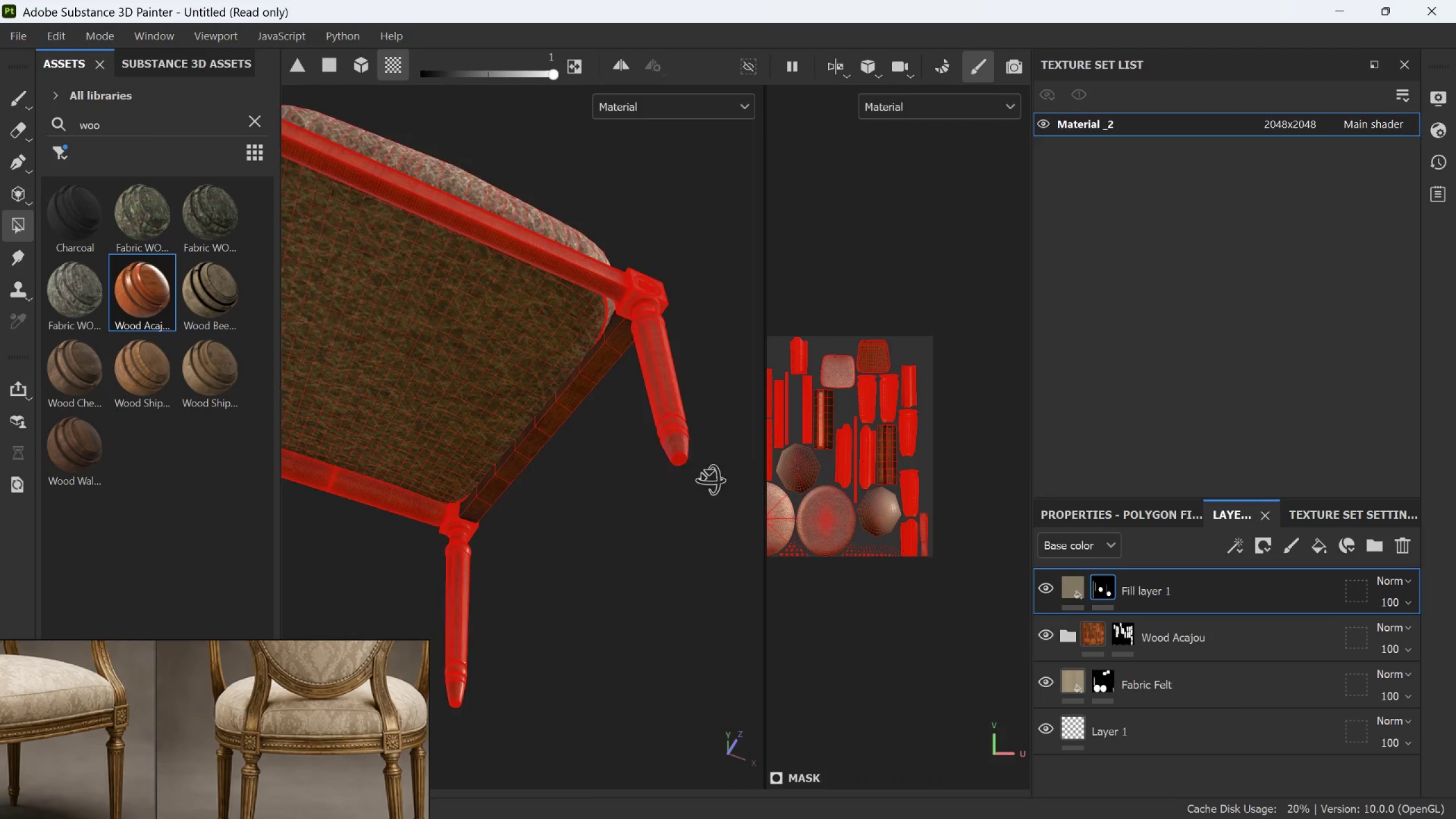 
key(Alt+AltLeft)
 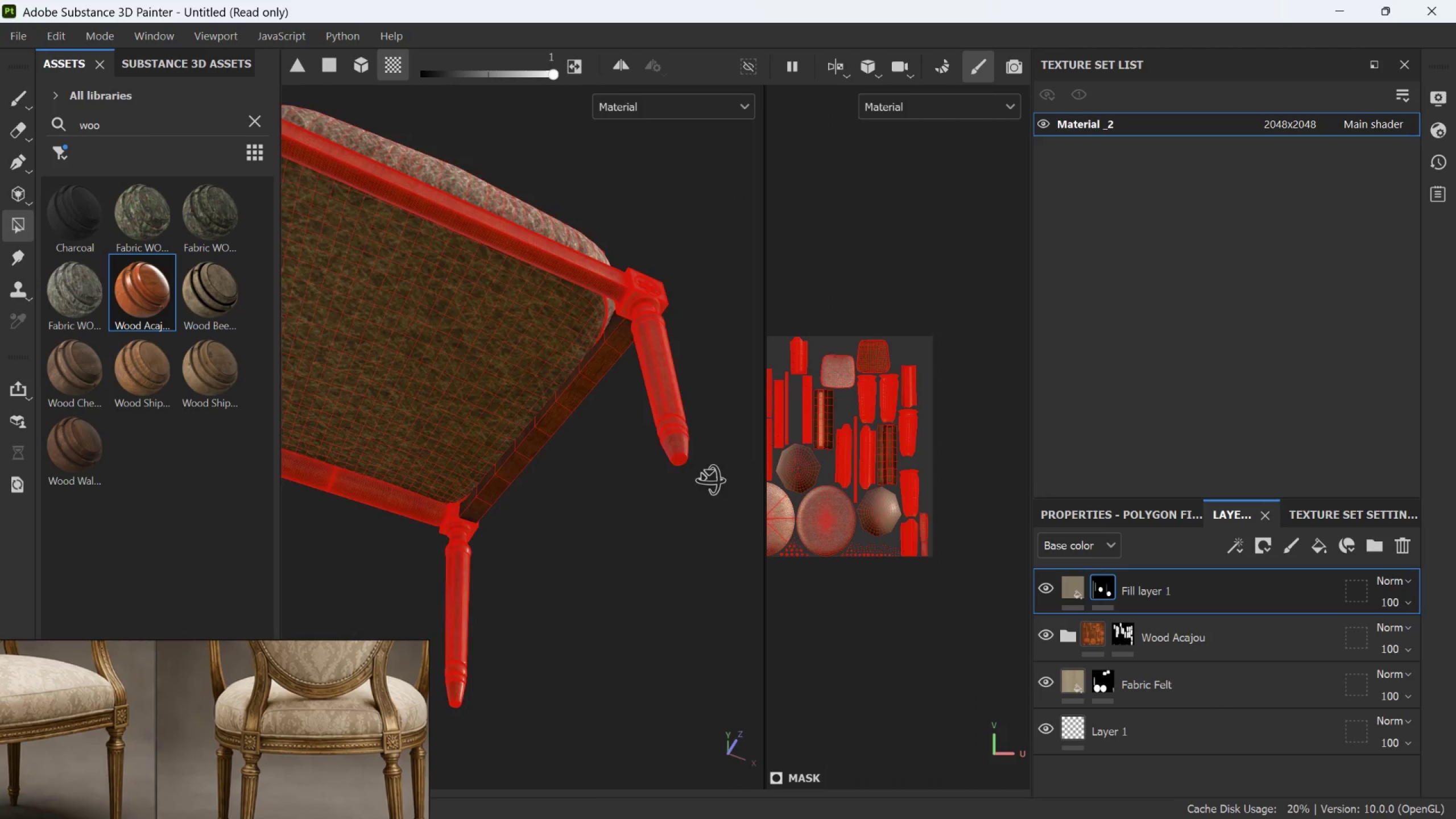 
key(Alt+AltLeft)
 